 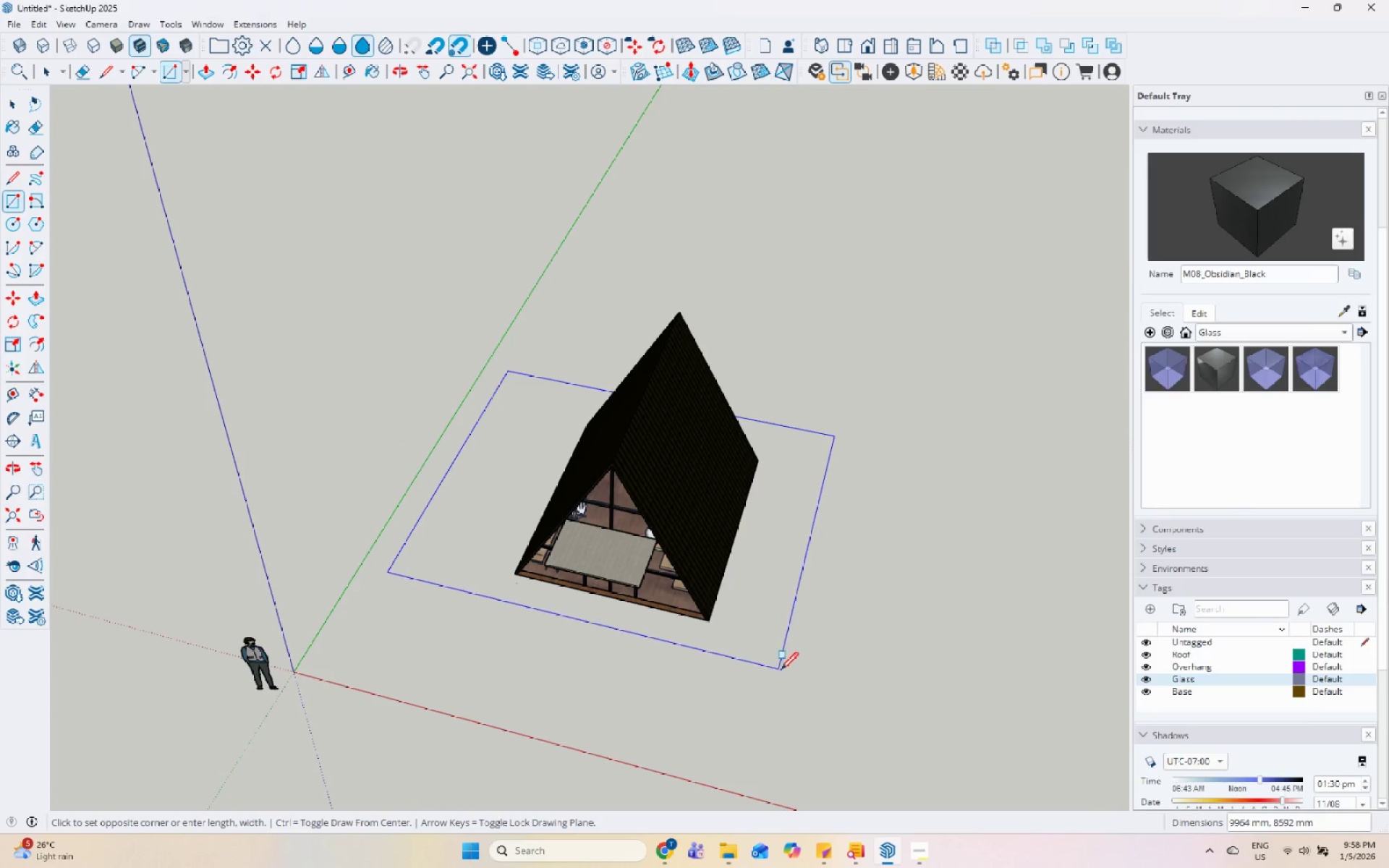 
left_click([845, 710])
 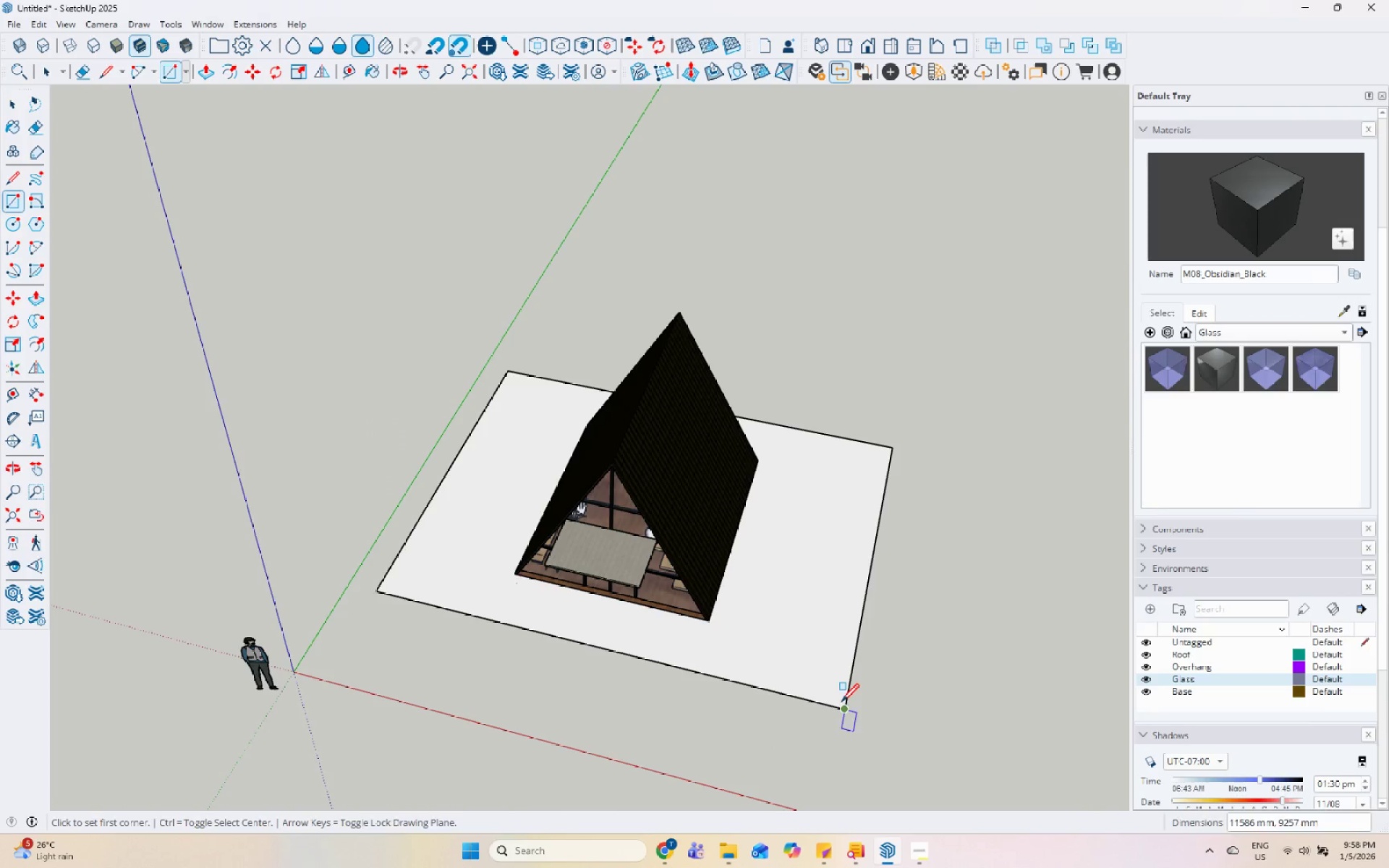 
key(Space)
 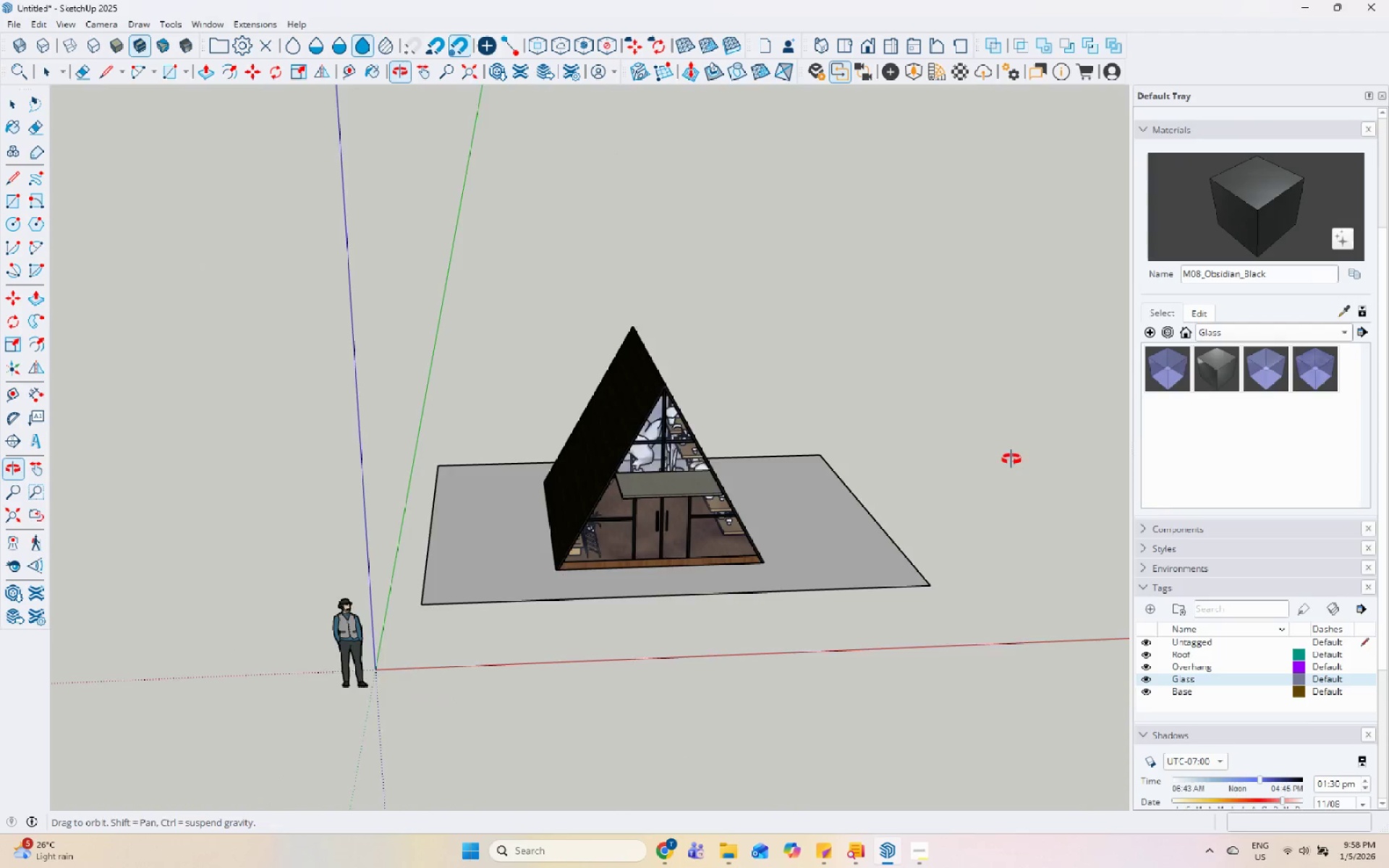 
scroll: coordinate [844, 556], scroll_direction: up, amount: 5.0
 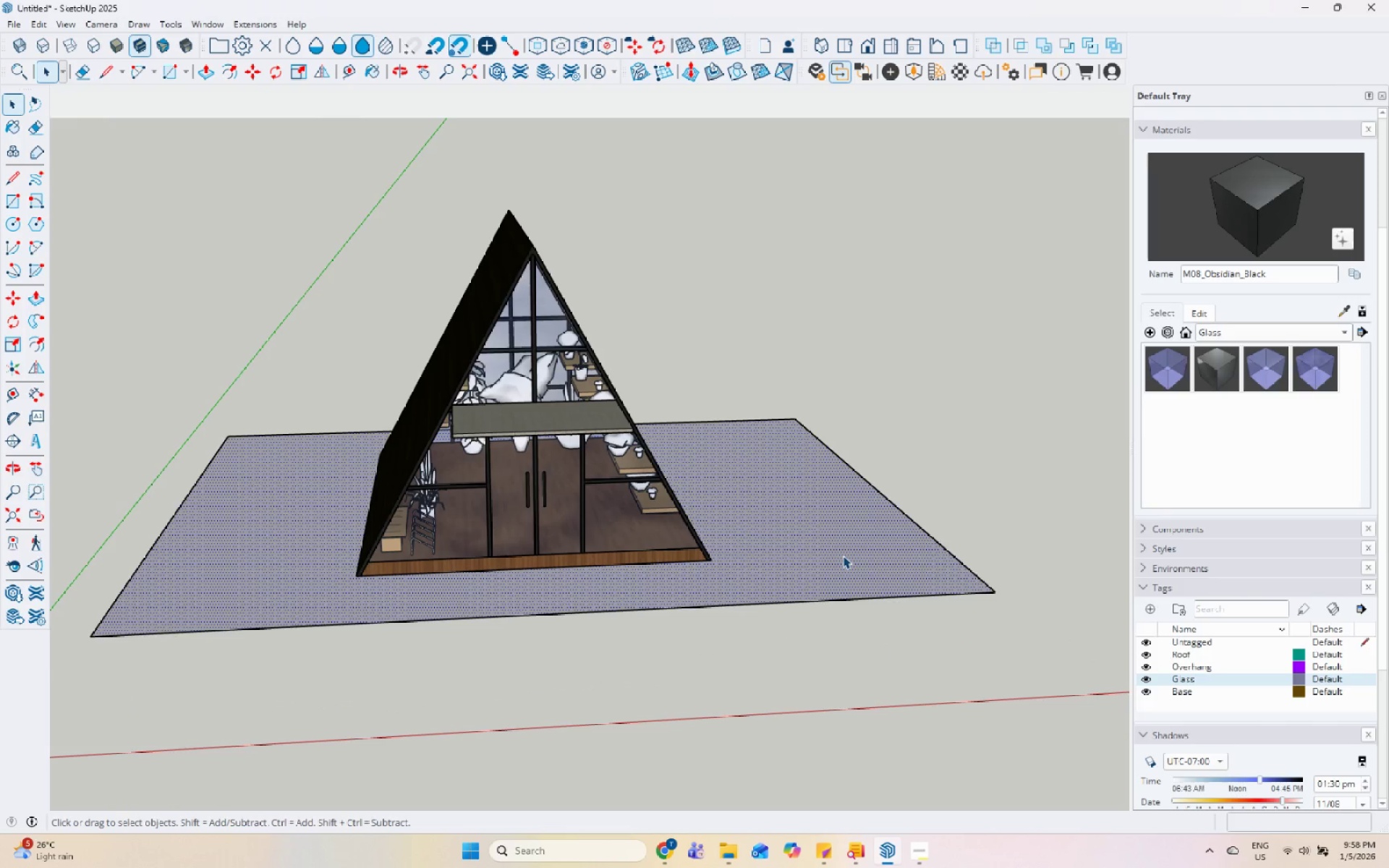 
key(P)
 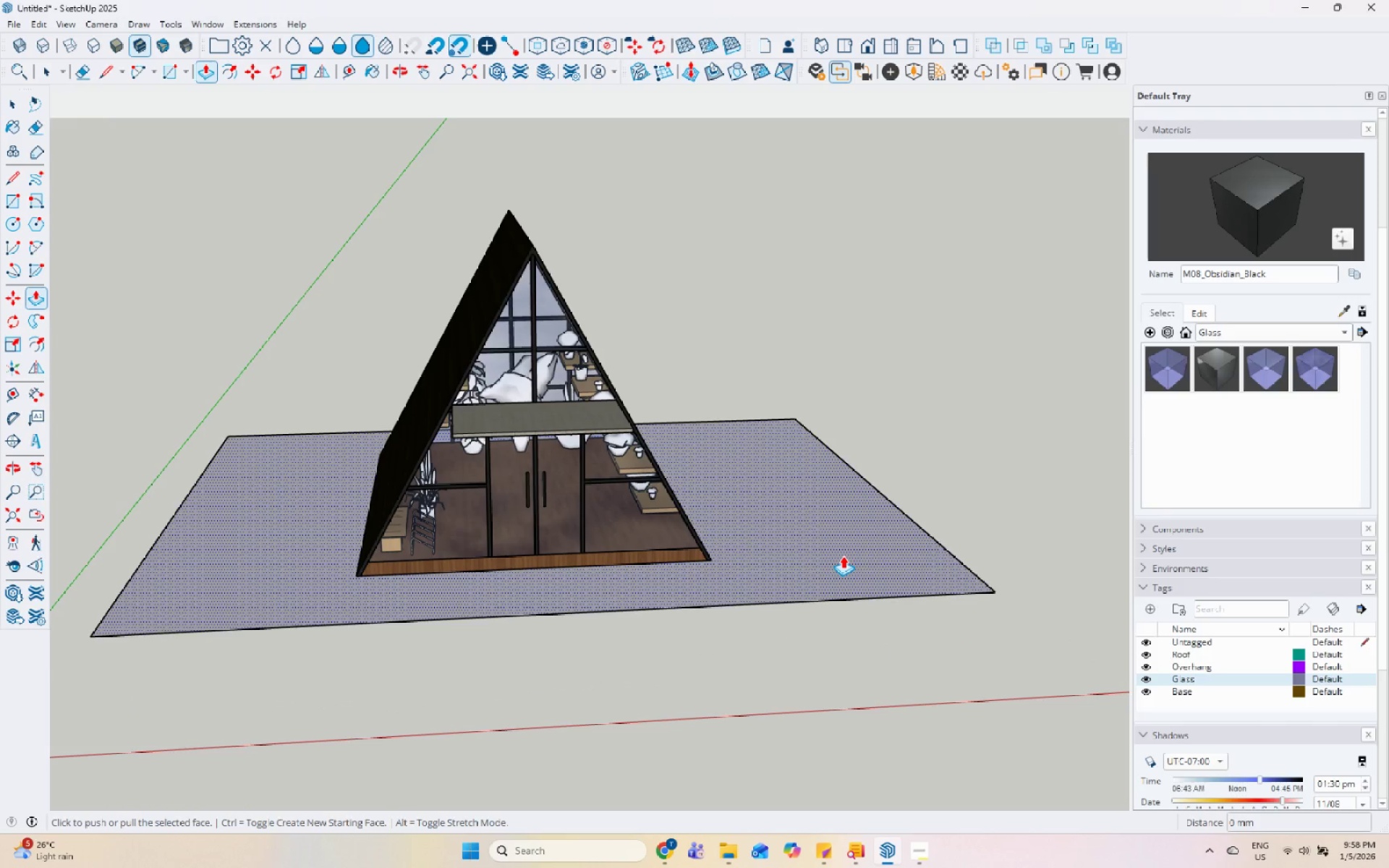 
left_click([843, 556])
 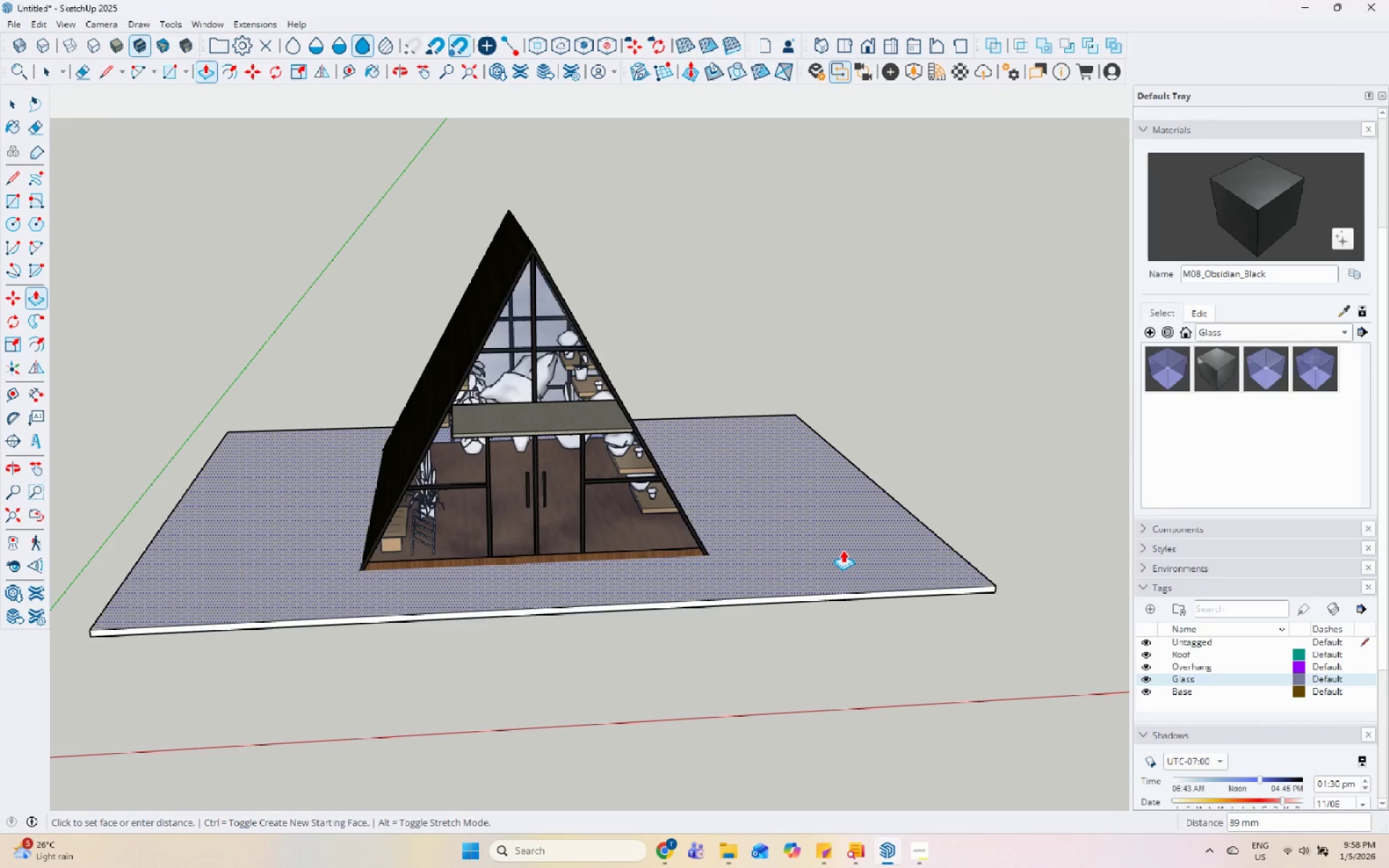 
key(Space)
 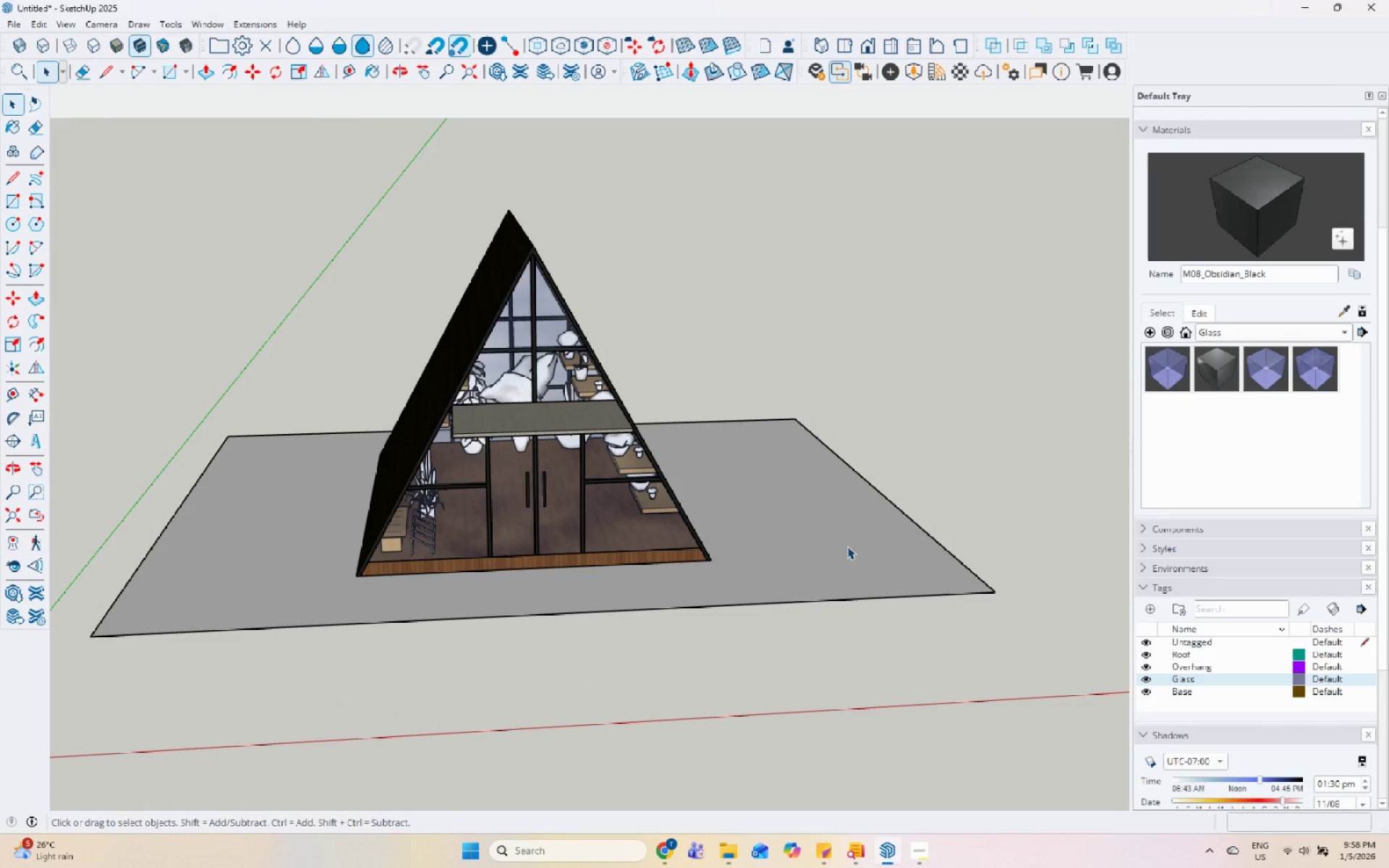 
key(Control+Z)
 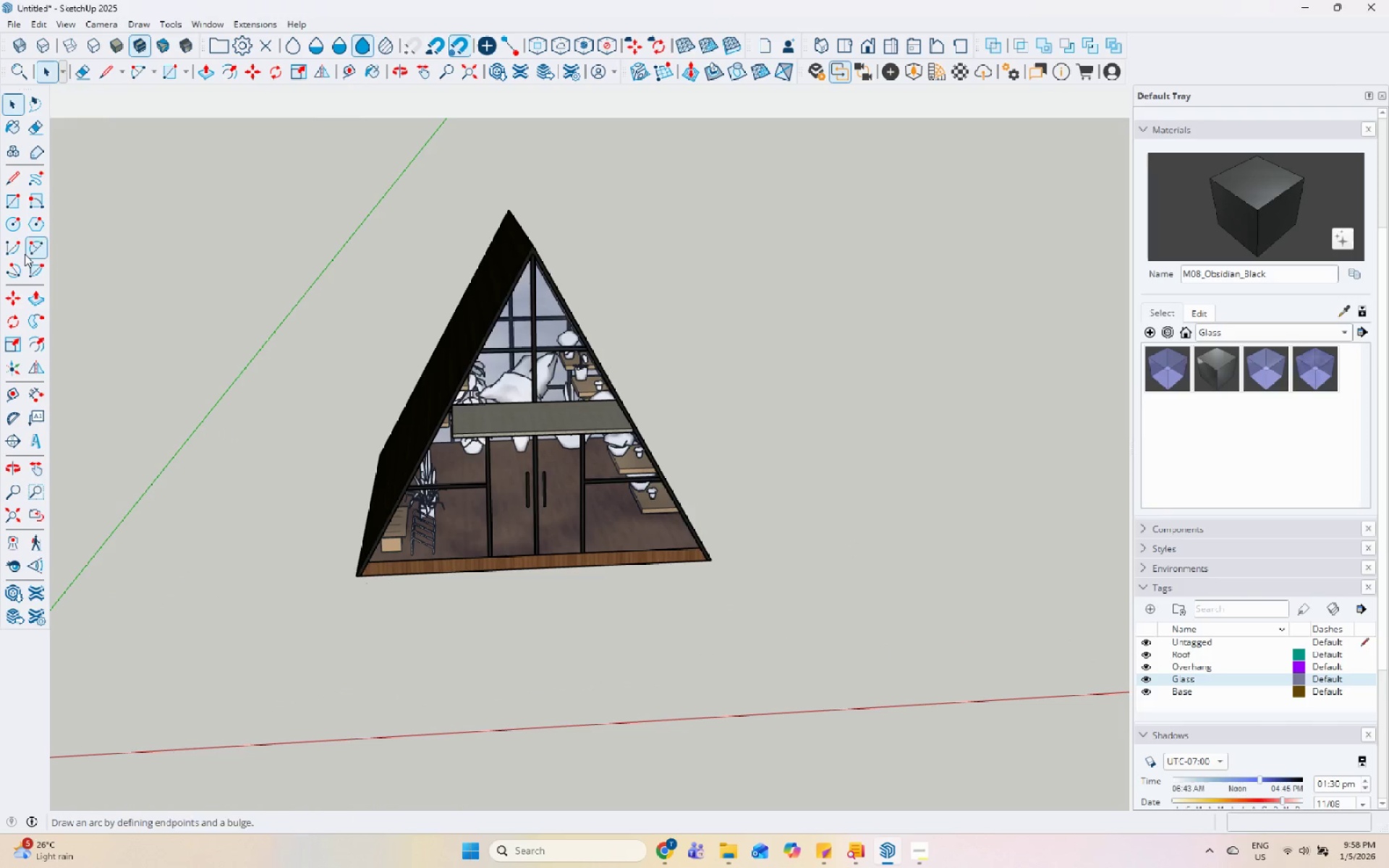 
left_click_drag(start_coordinate=[10, 208], to_coordinate=[25, 209])
 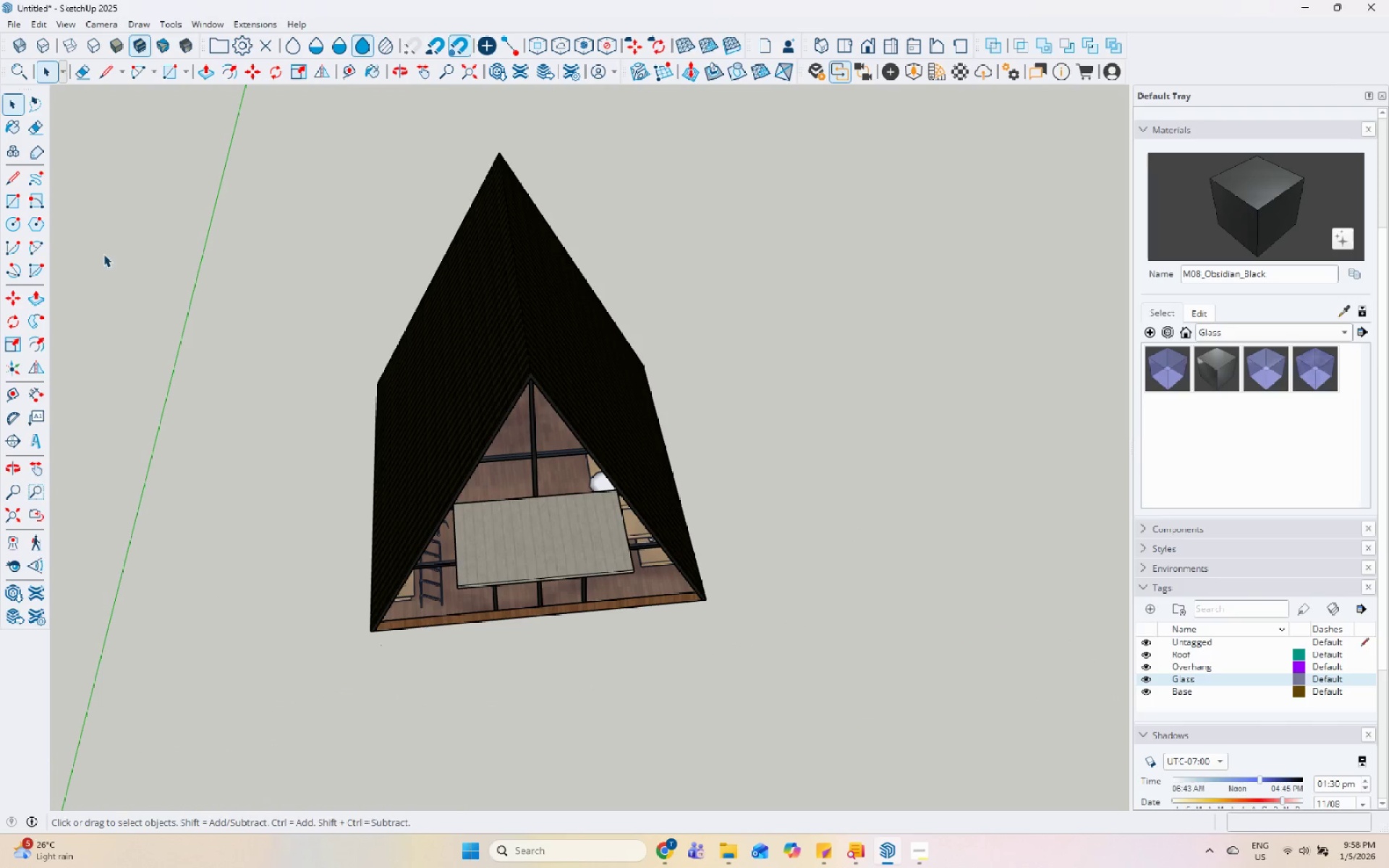 
left_click([21, 200])
 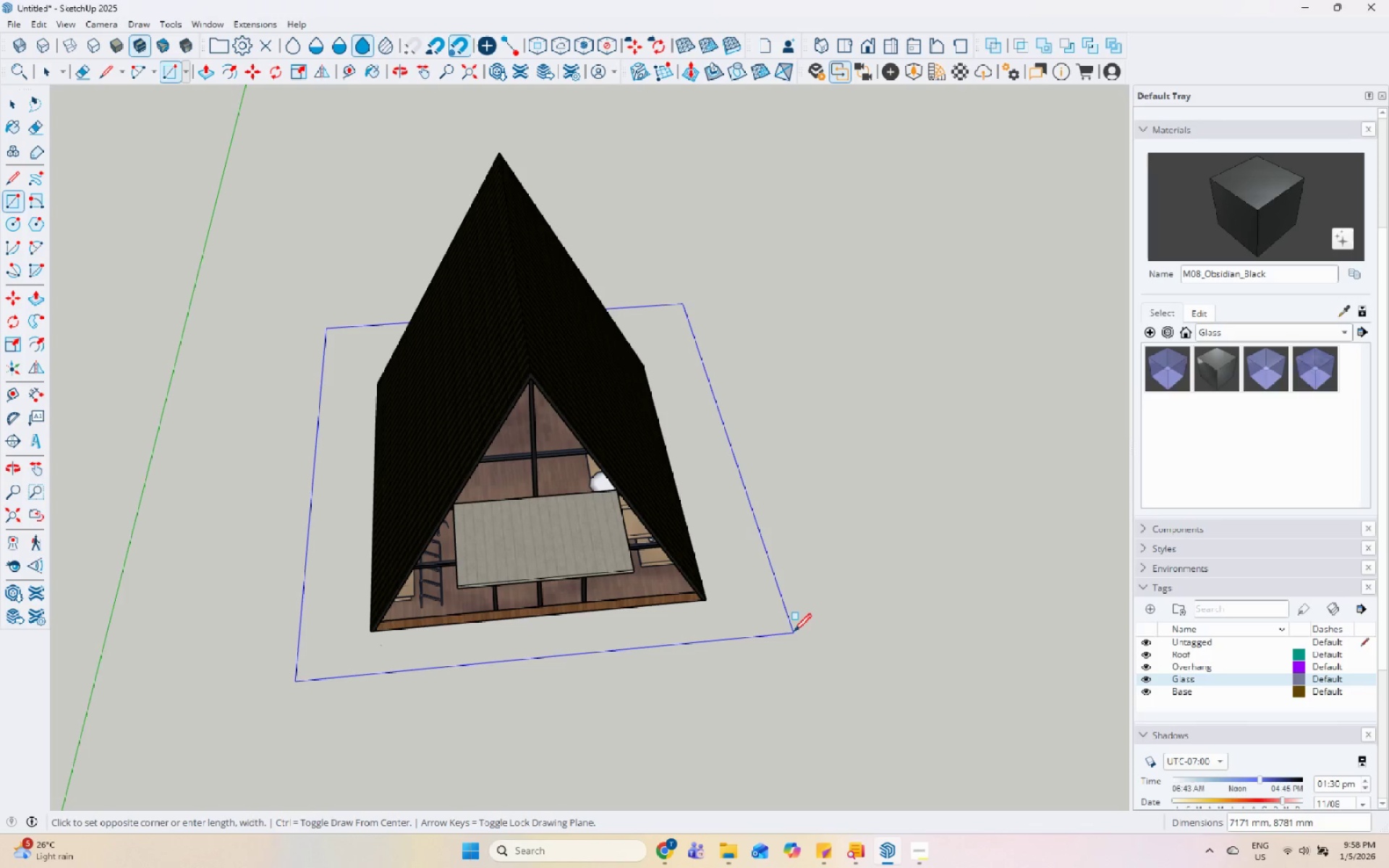 
left_click([795, 635])
 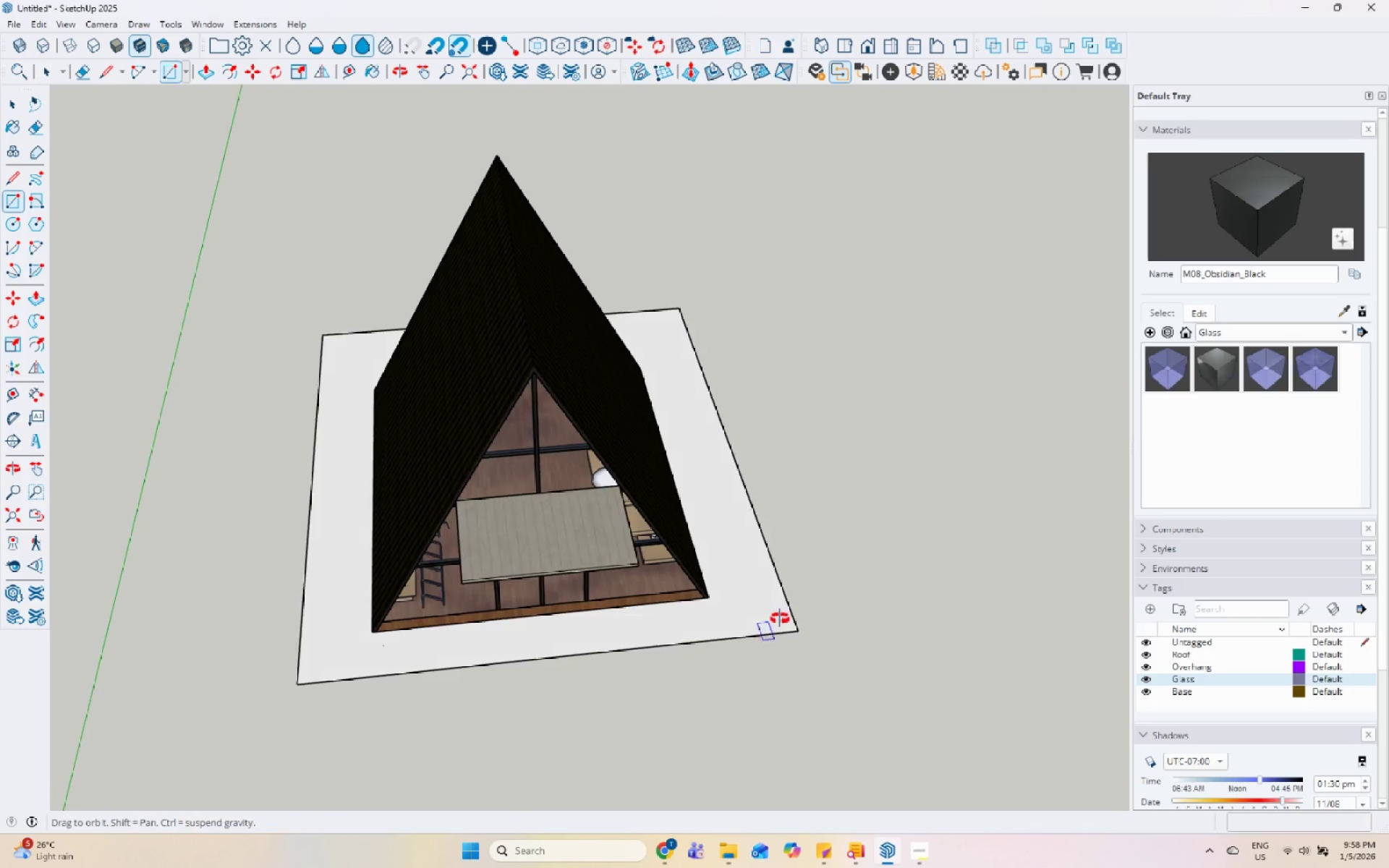 
key(Space)
 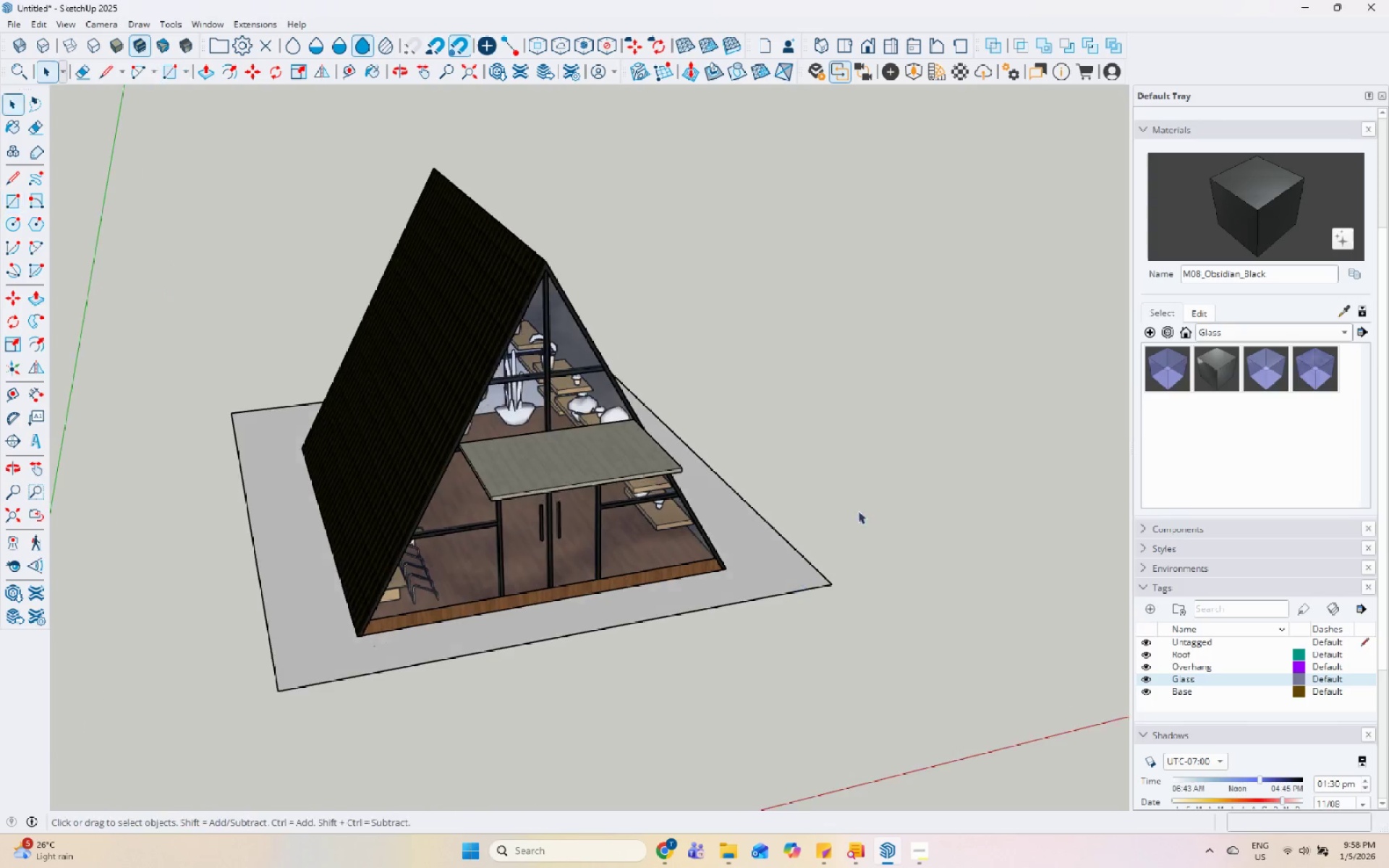 
scroll: coordinate [762, 556], scroll_direction: up, amount: 6.0
 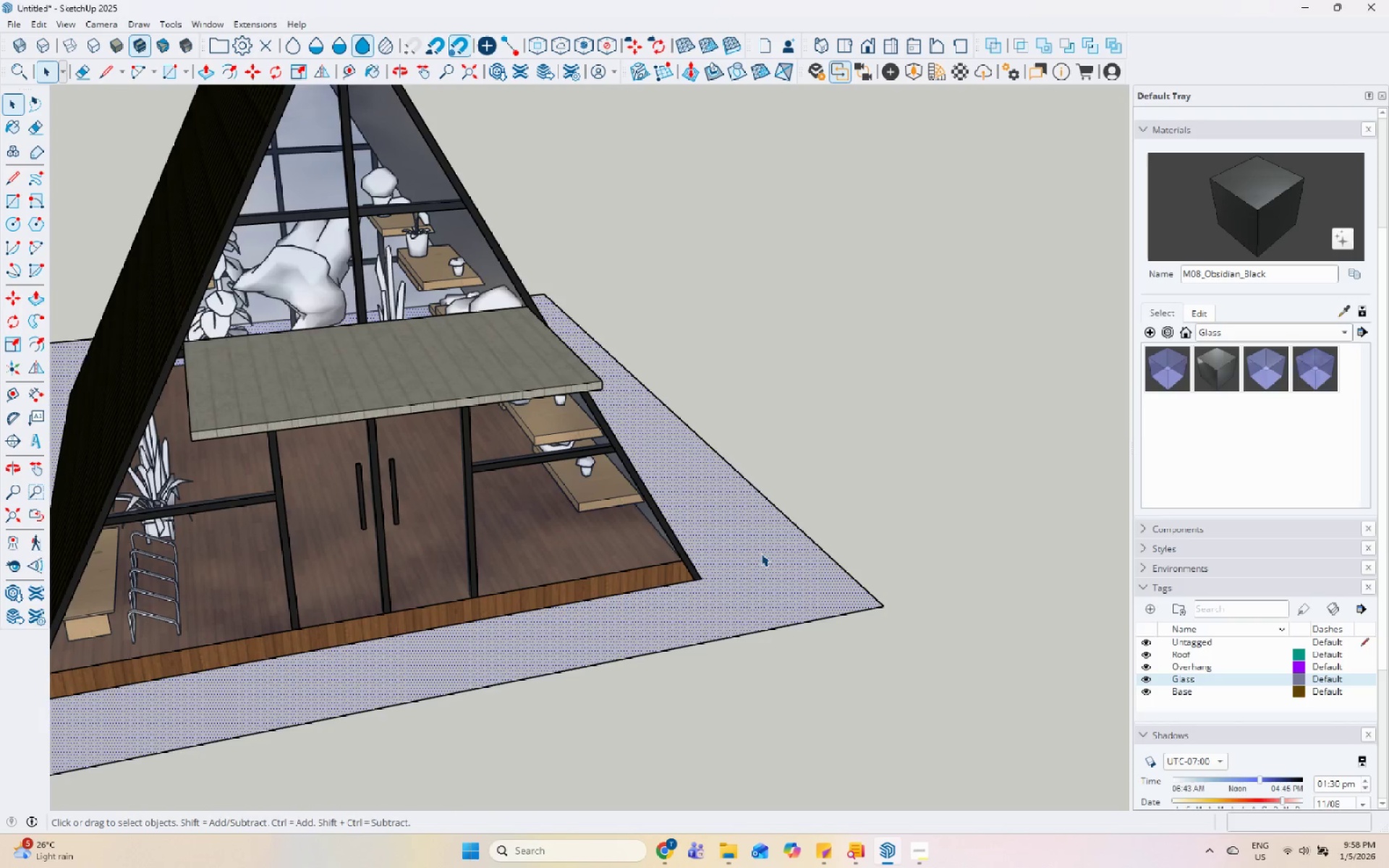 
key(P)
 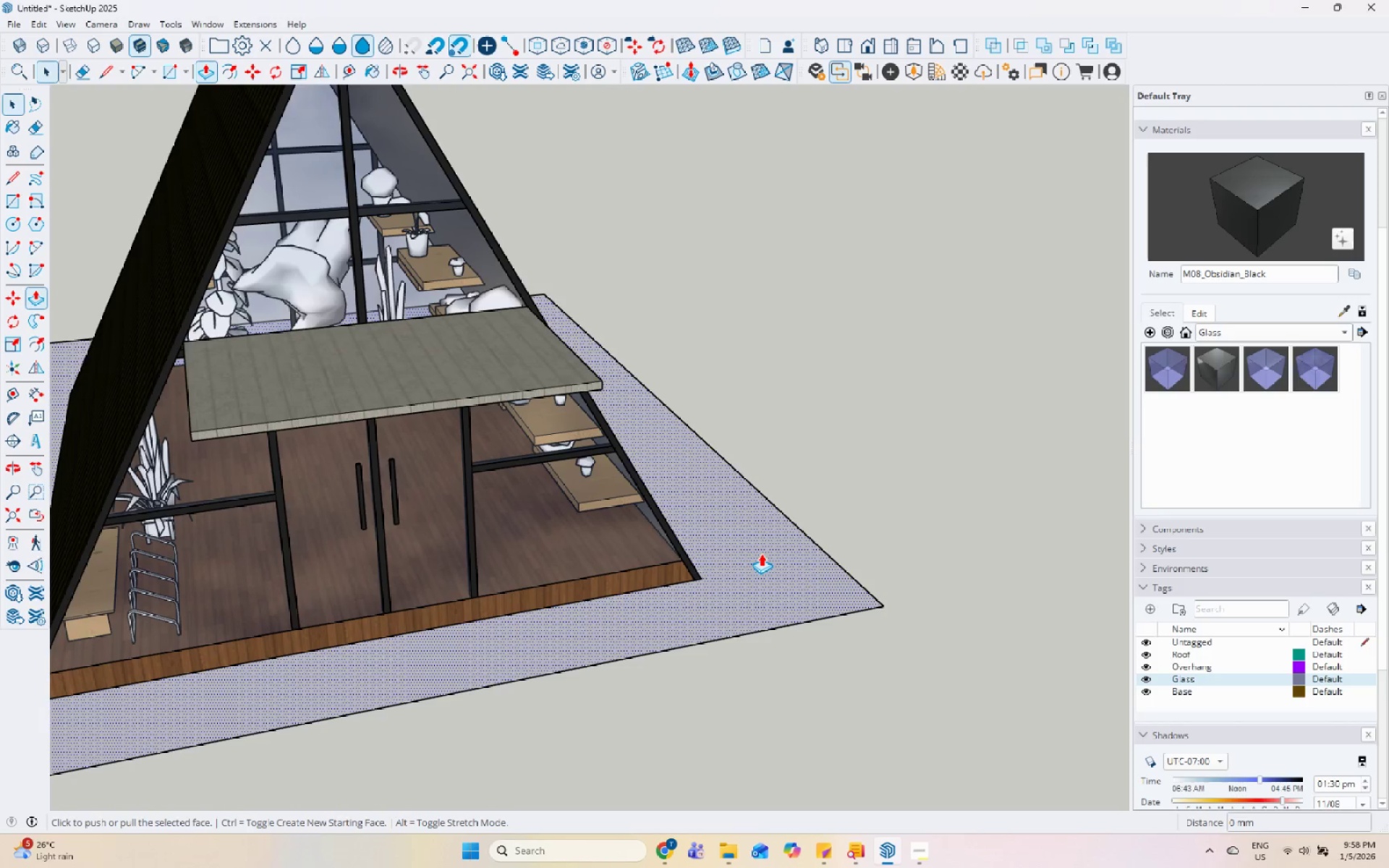 
left_click([761, 553])
 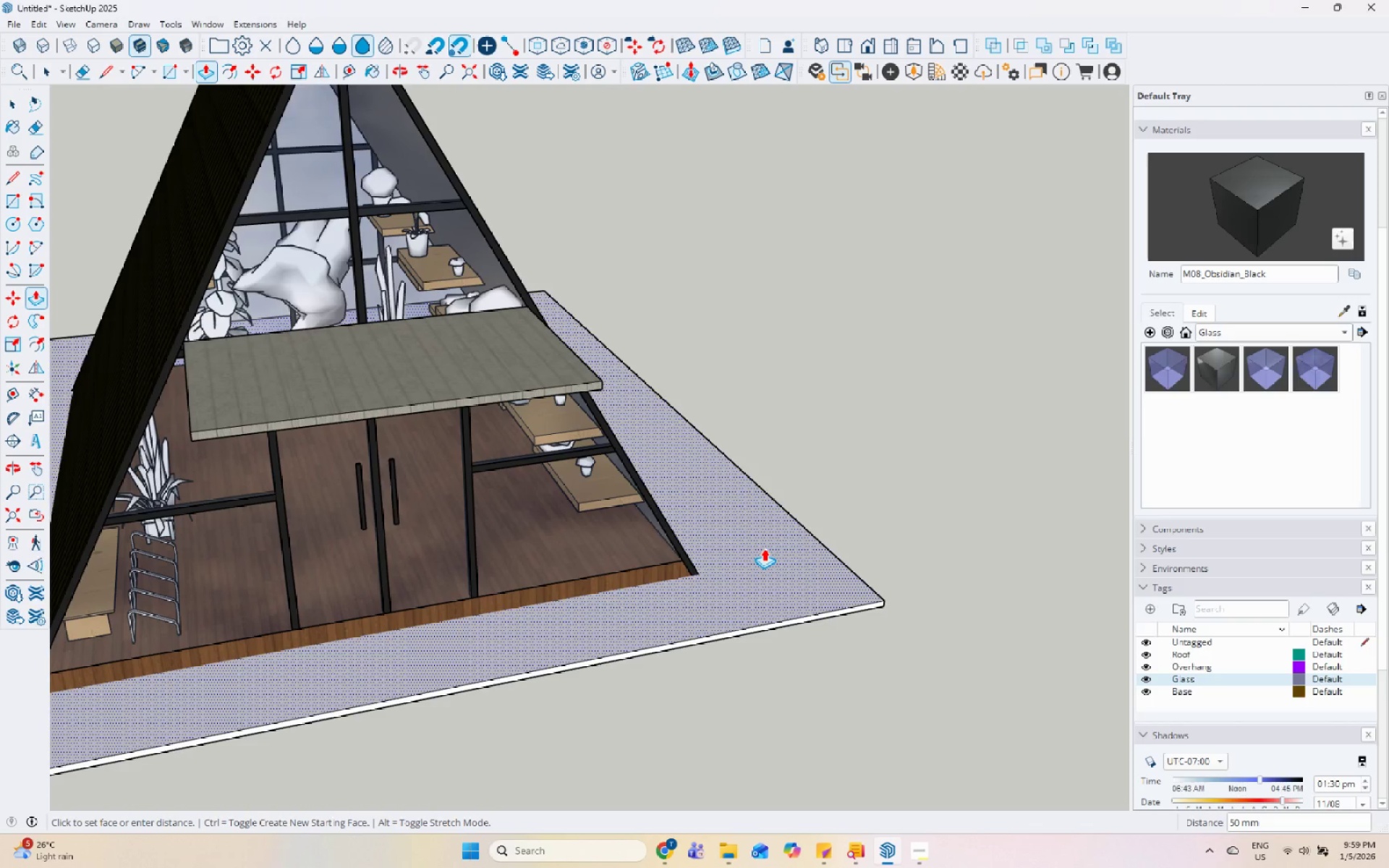 
key(Space)
 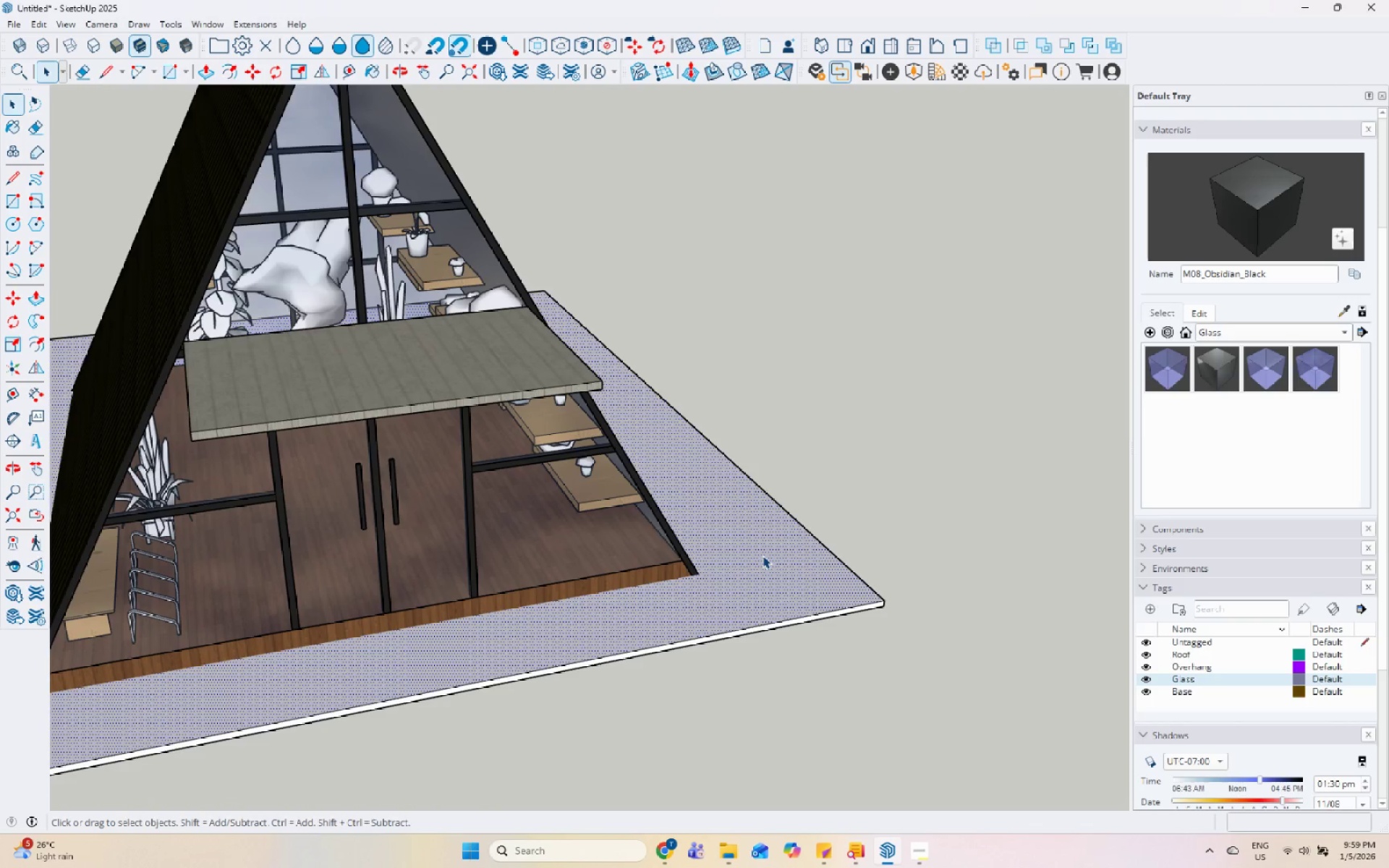 
double_click([763, 556])
 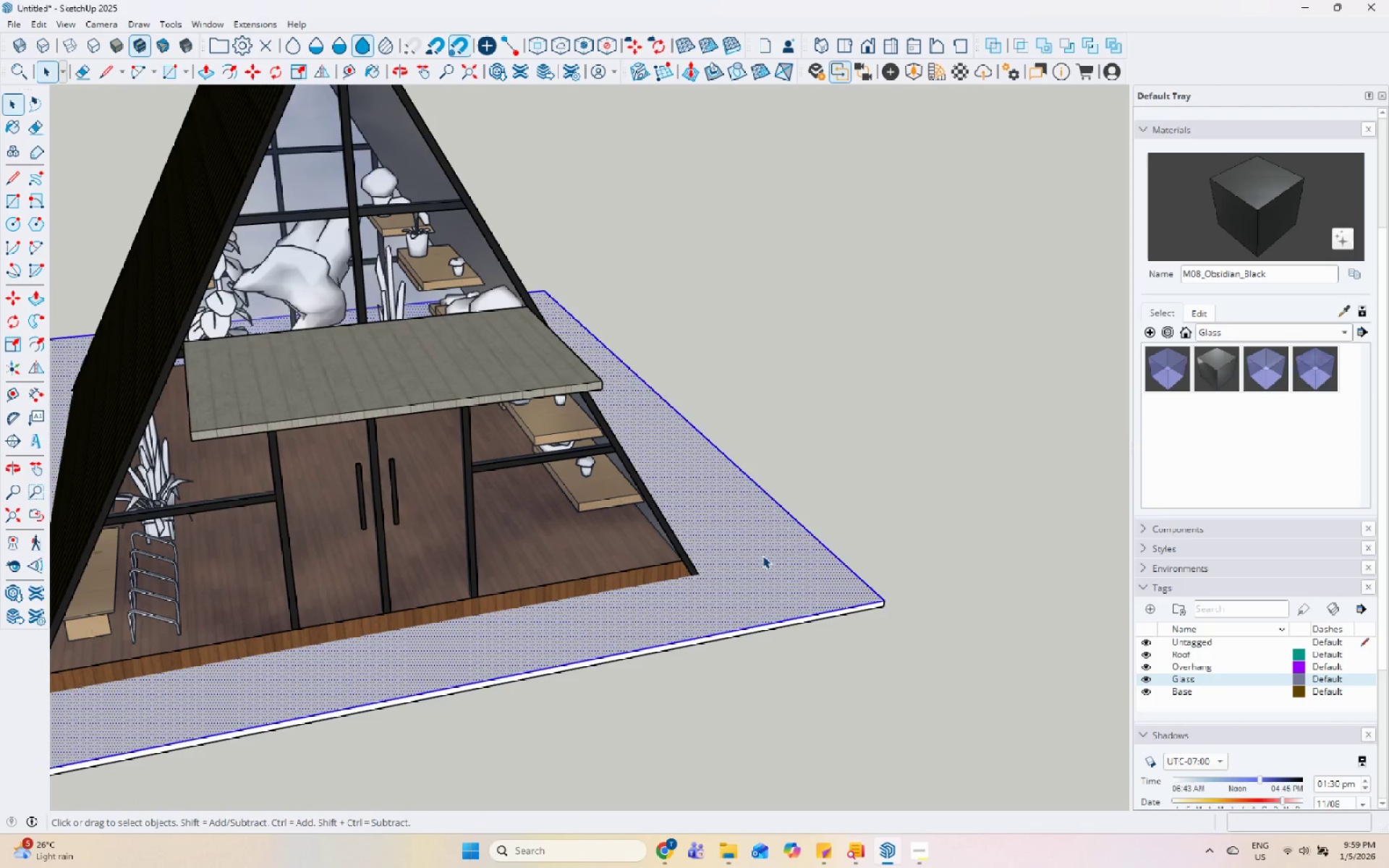 
triple_click([763, 556])
 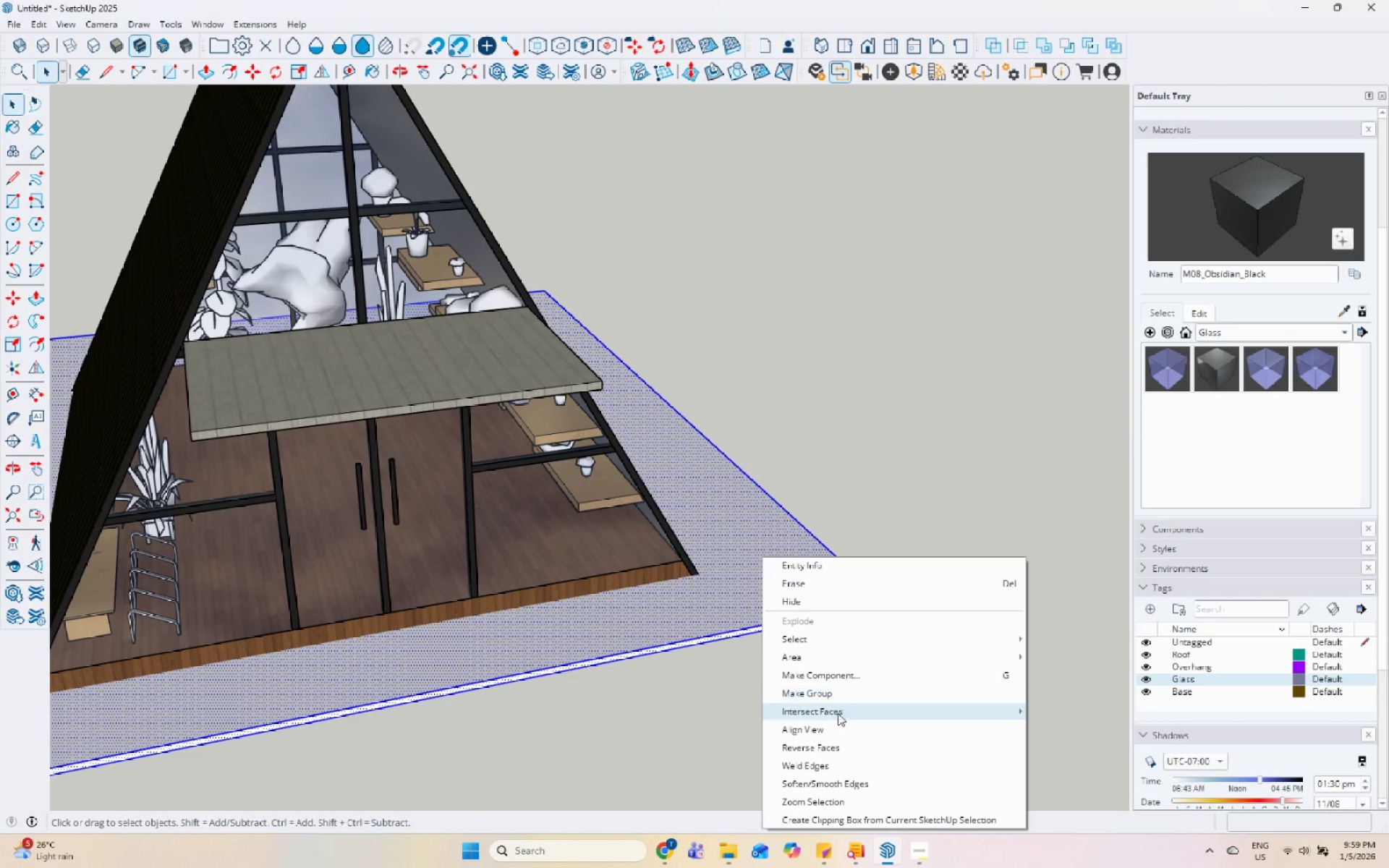 
left_click([841, 700])
 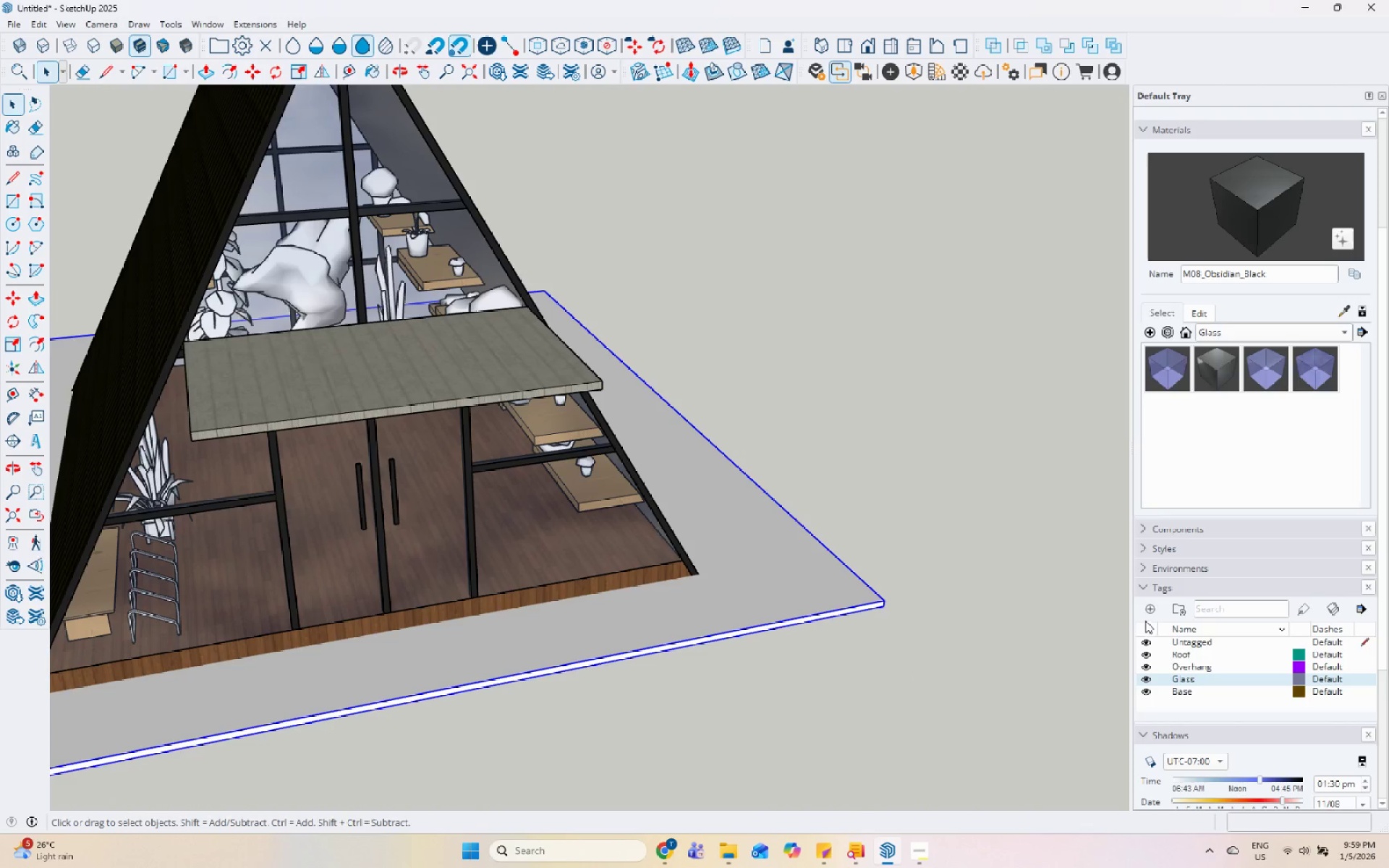 
left_click([1147, 612])
 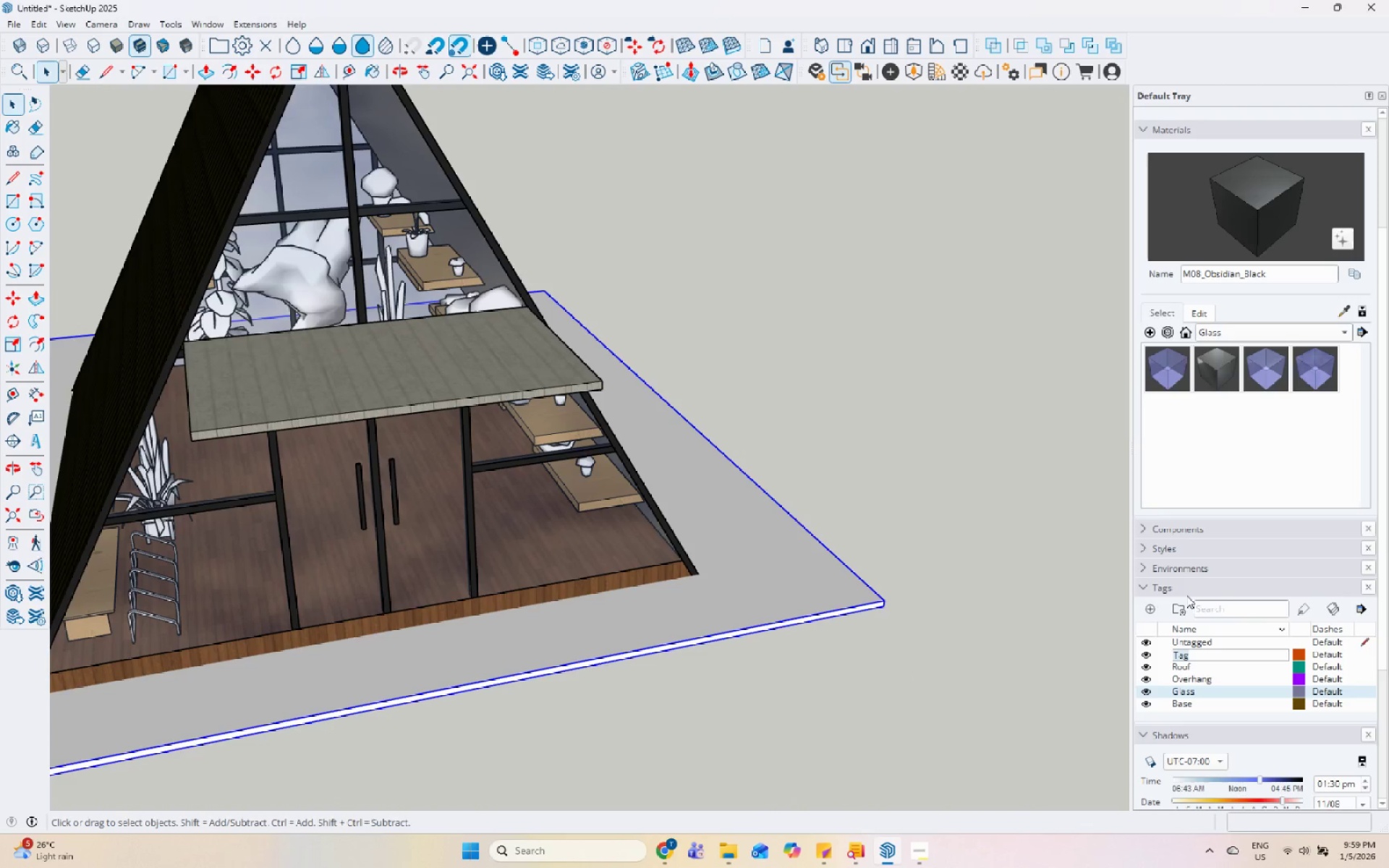 
type(Concrete Pa)
 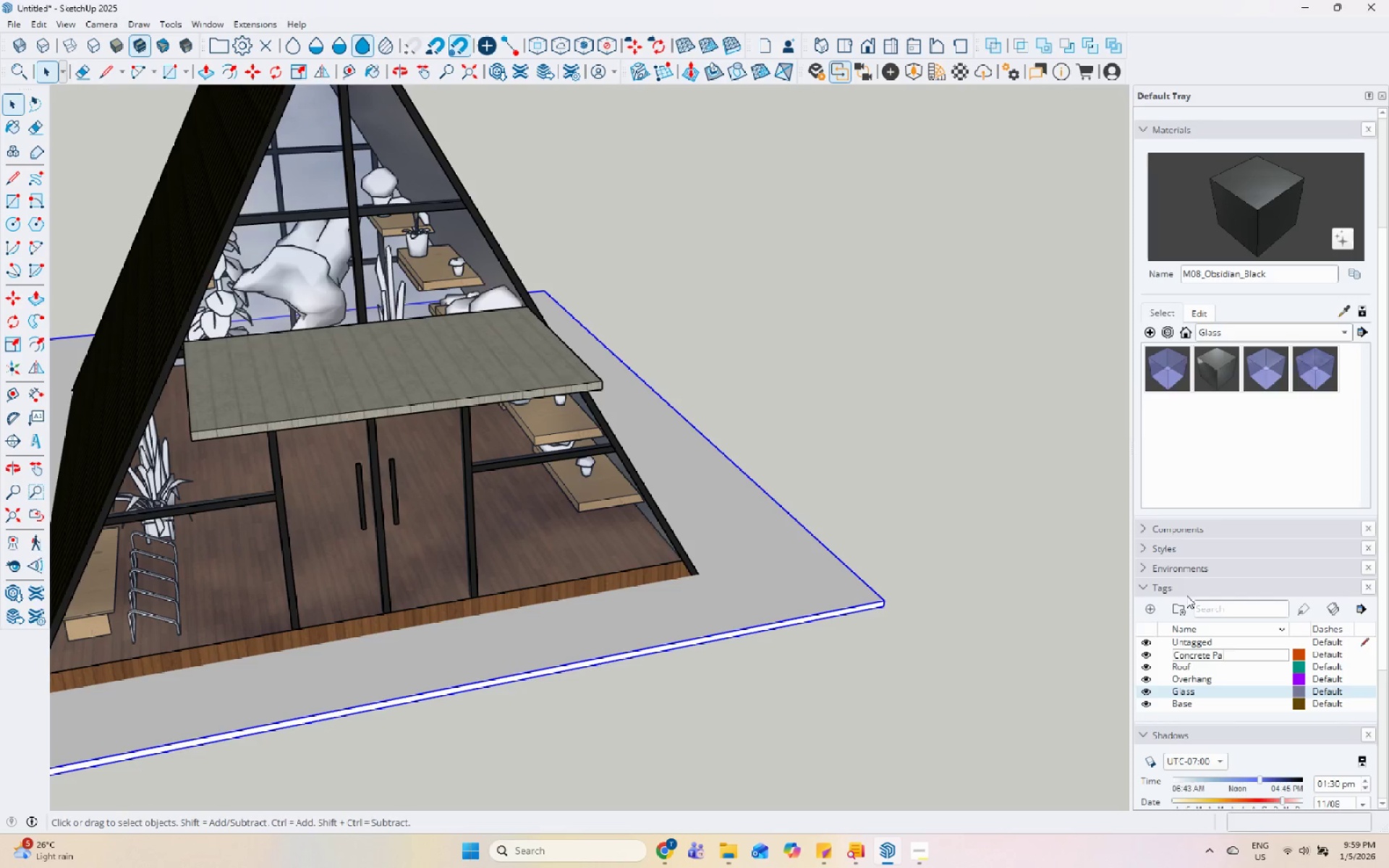 
key(Enter)
 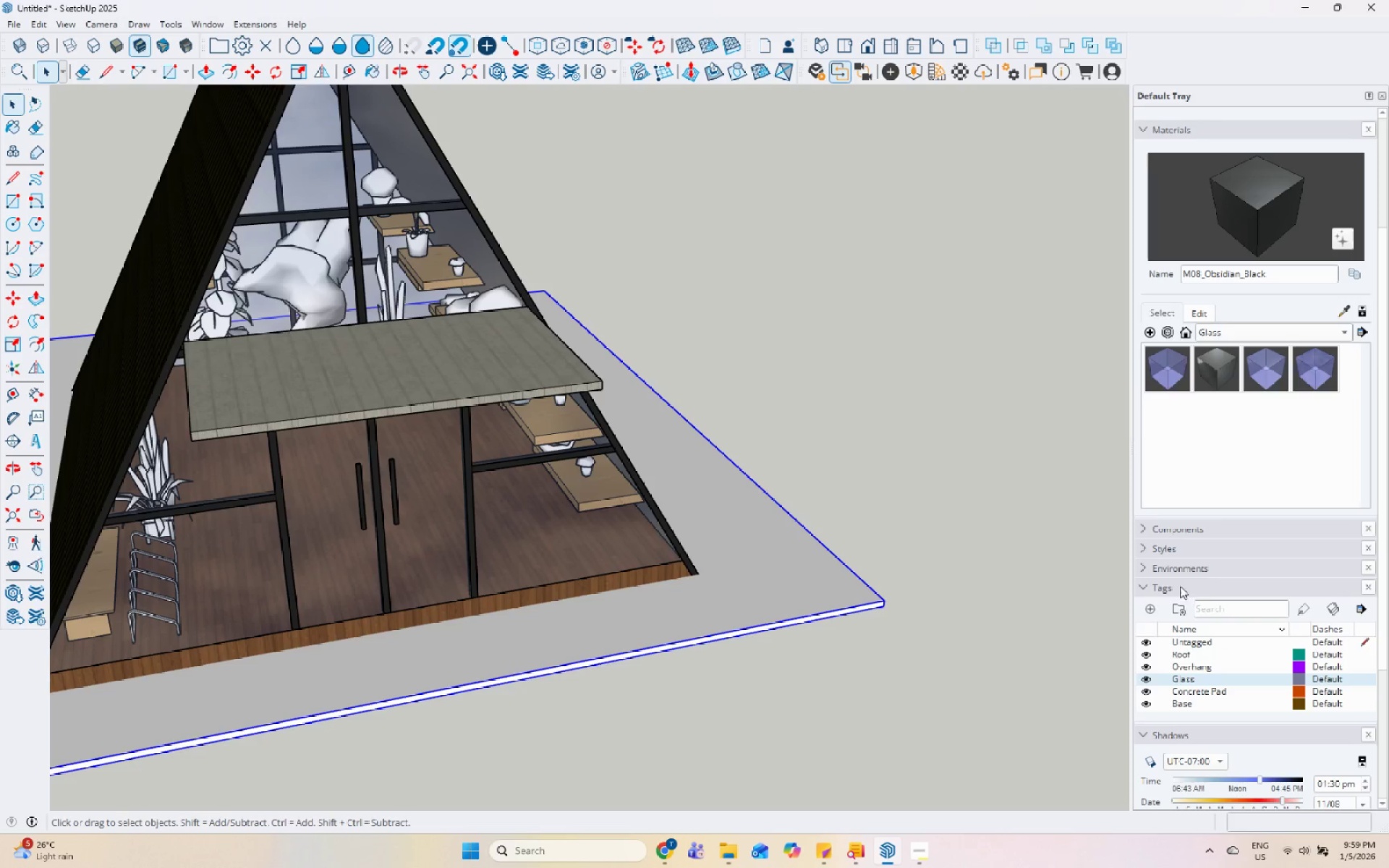 
scroll: coordinate [425, 379], scroll_direction: down, amount: 8.0
 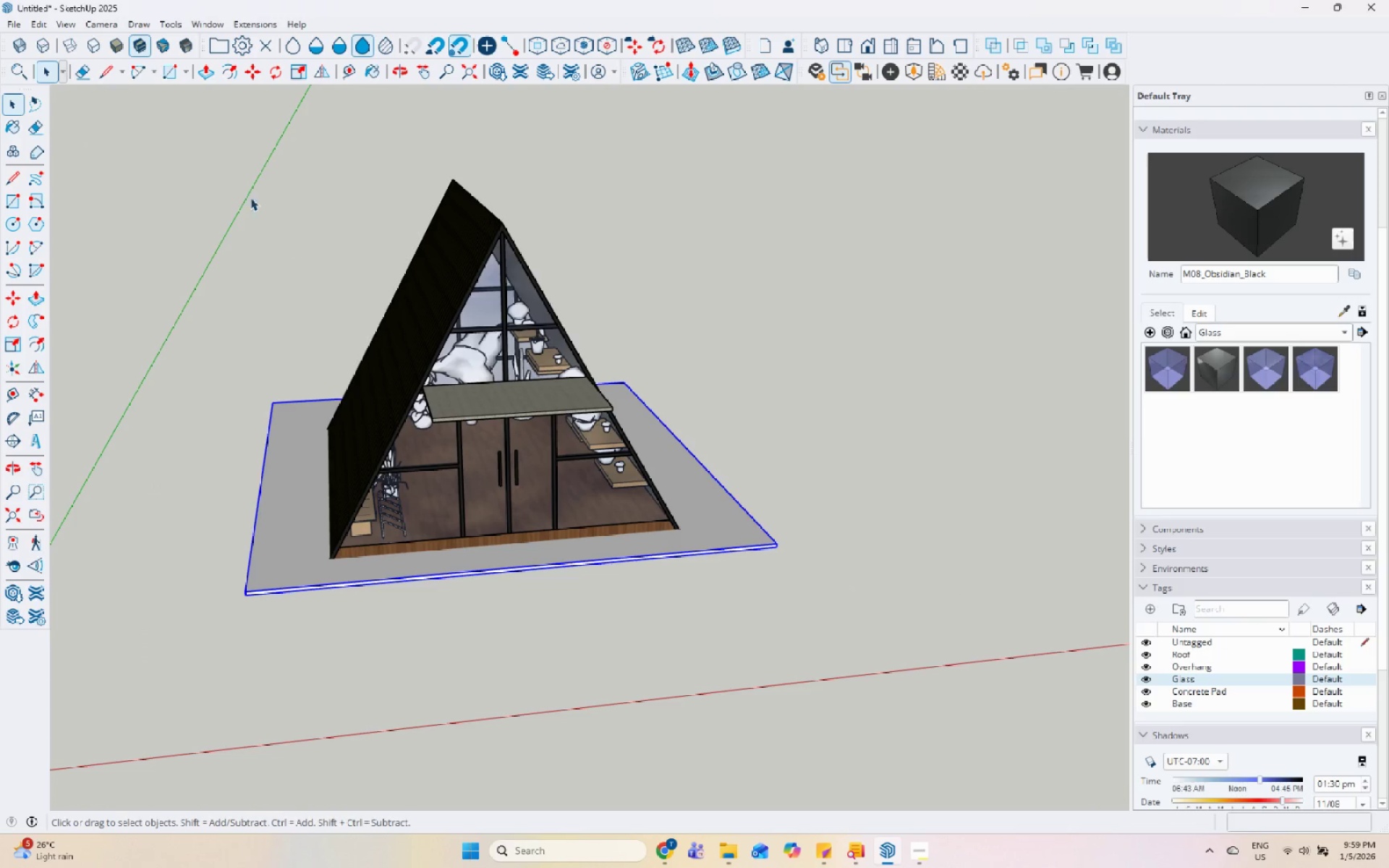 
left_click_drag(start_coordinate=[240, 173], to_coordinate=[808, 684])
 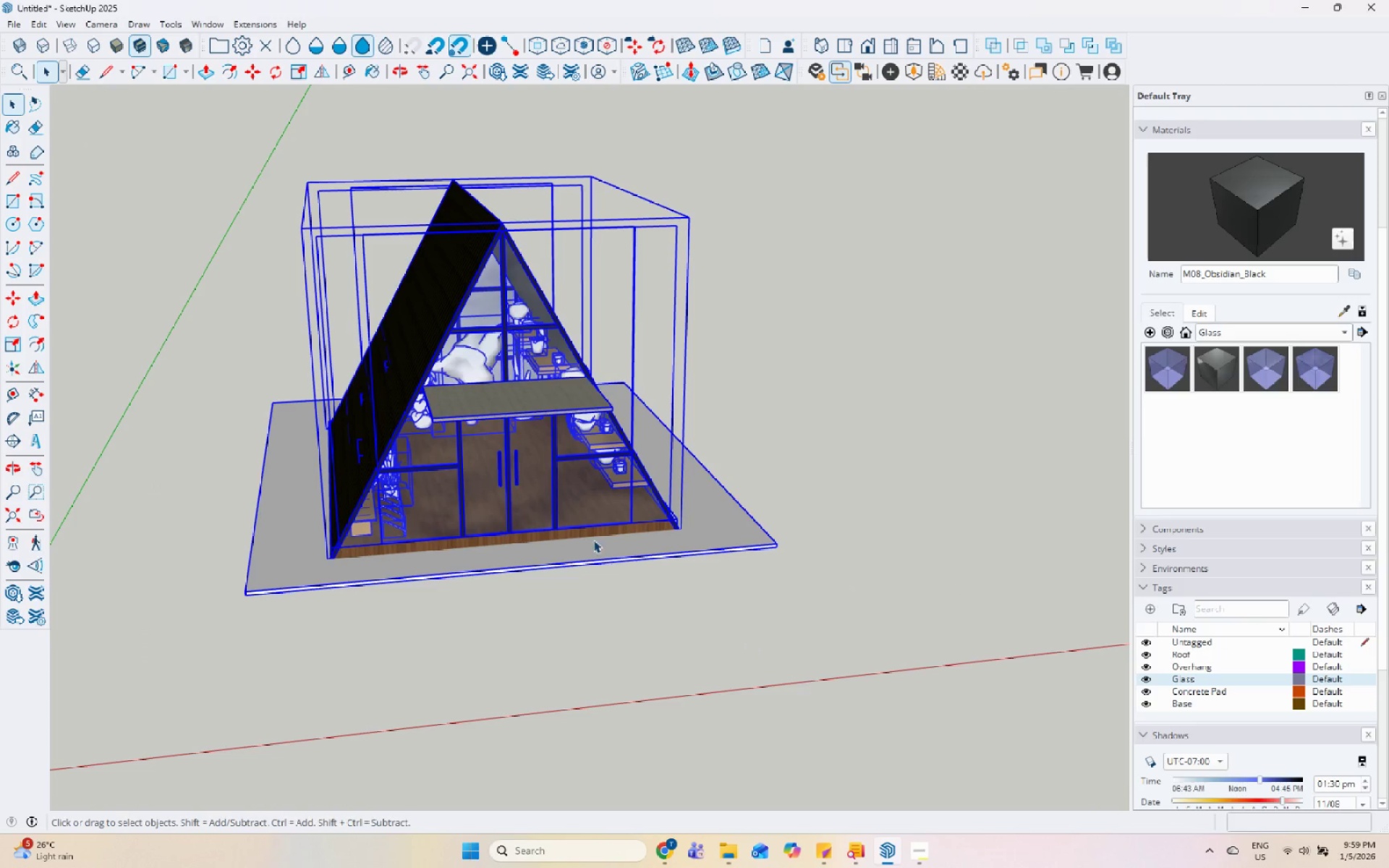 
scroll: coordinate [560, 509], scroll_direction: up, amount: 4.0
 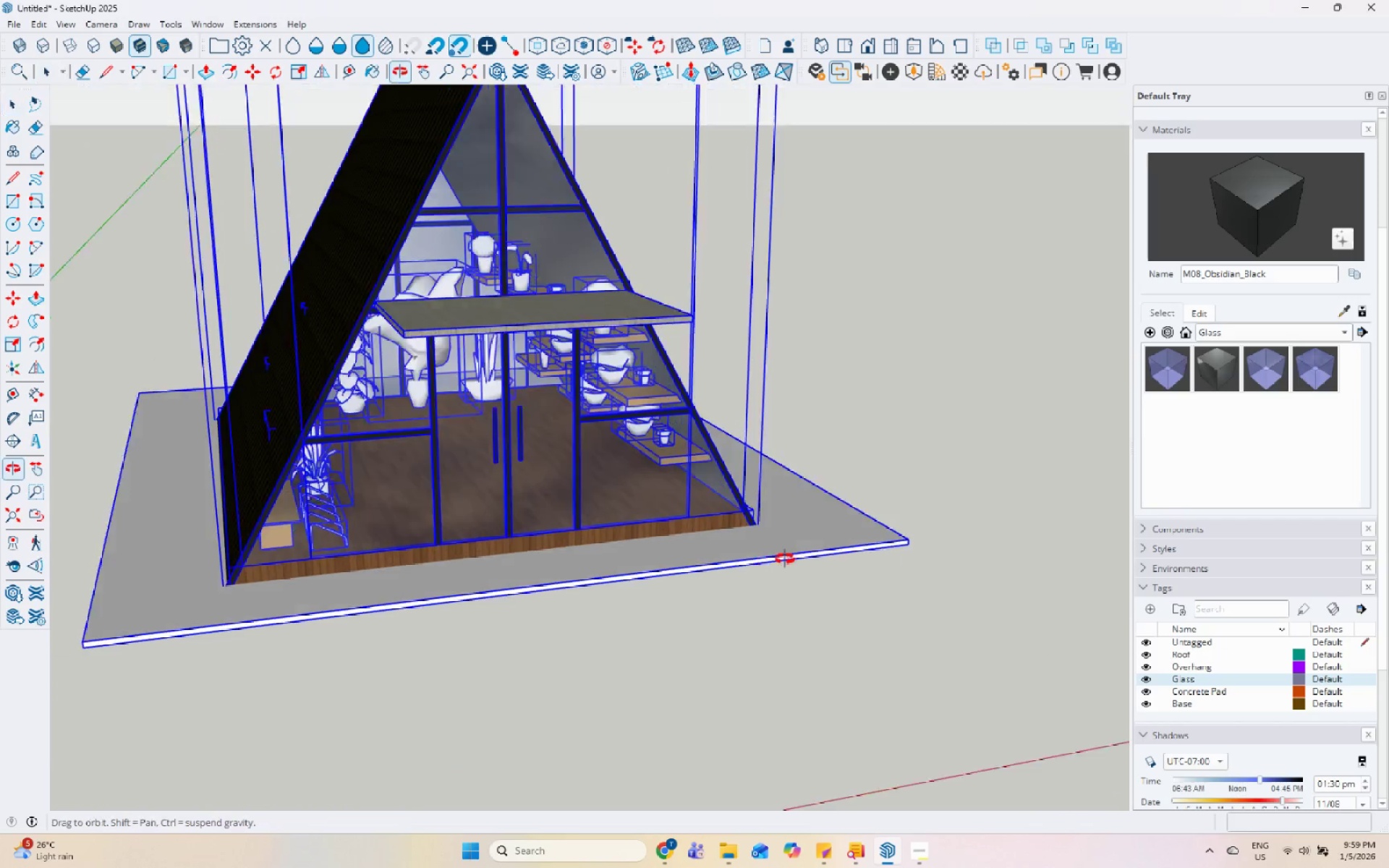 
hold_key(key=ShiftLeft, duration=0.8)
left_click([816, 531])
 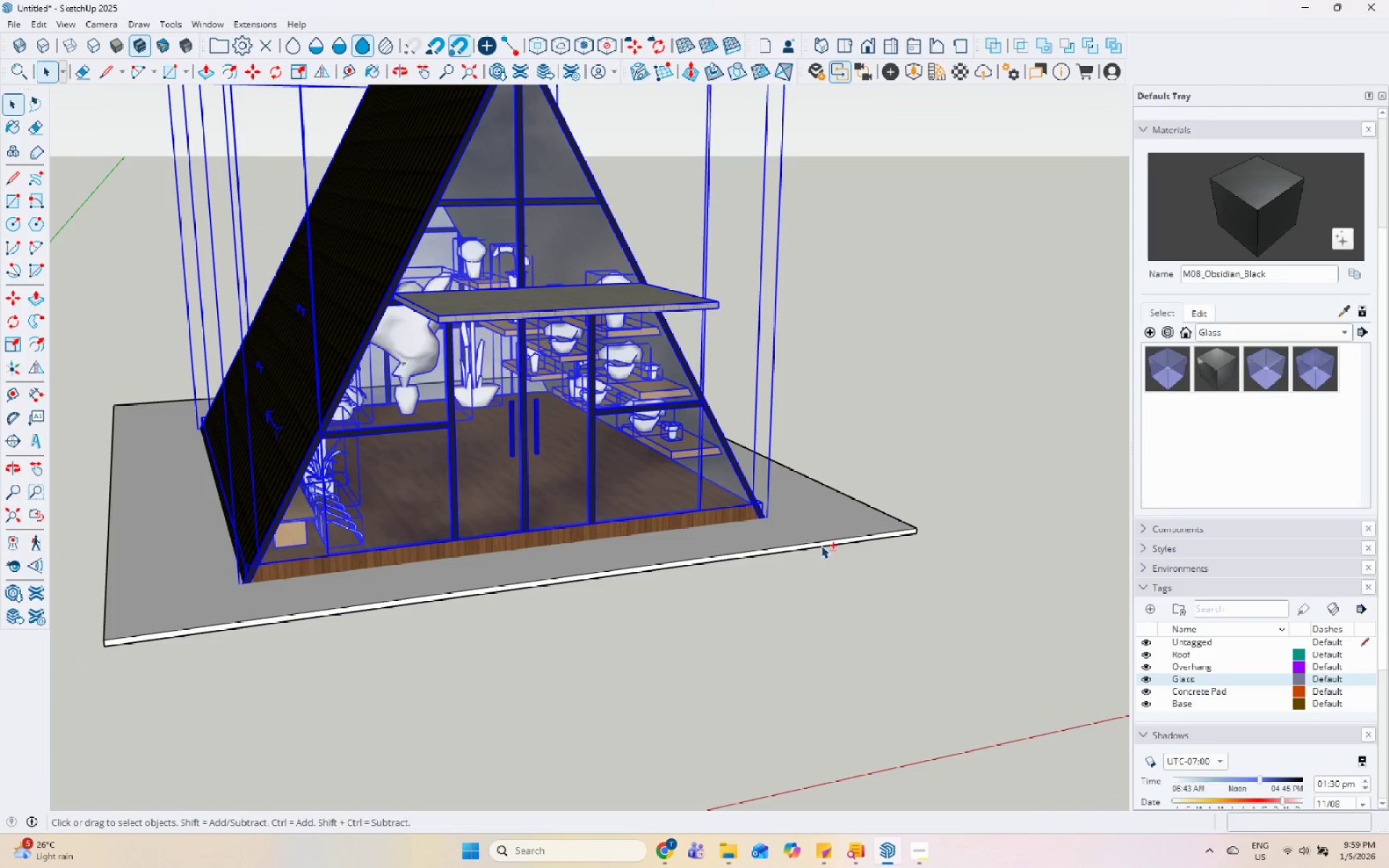 
scroll: coordinate [783, 529], scroll_direction: up, amount: 6.0
 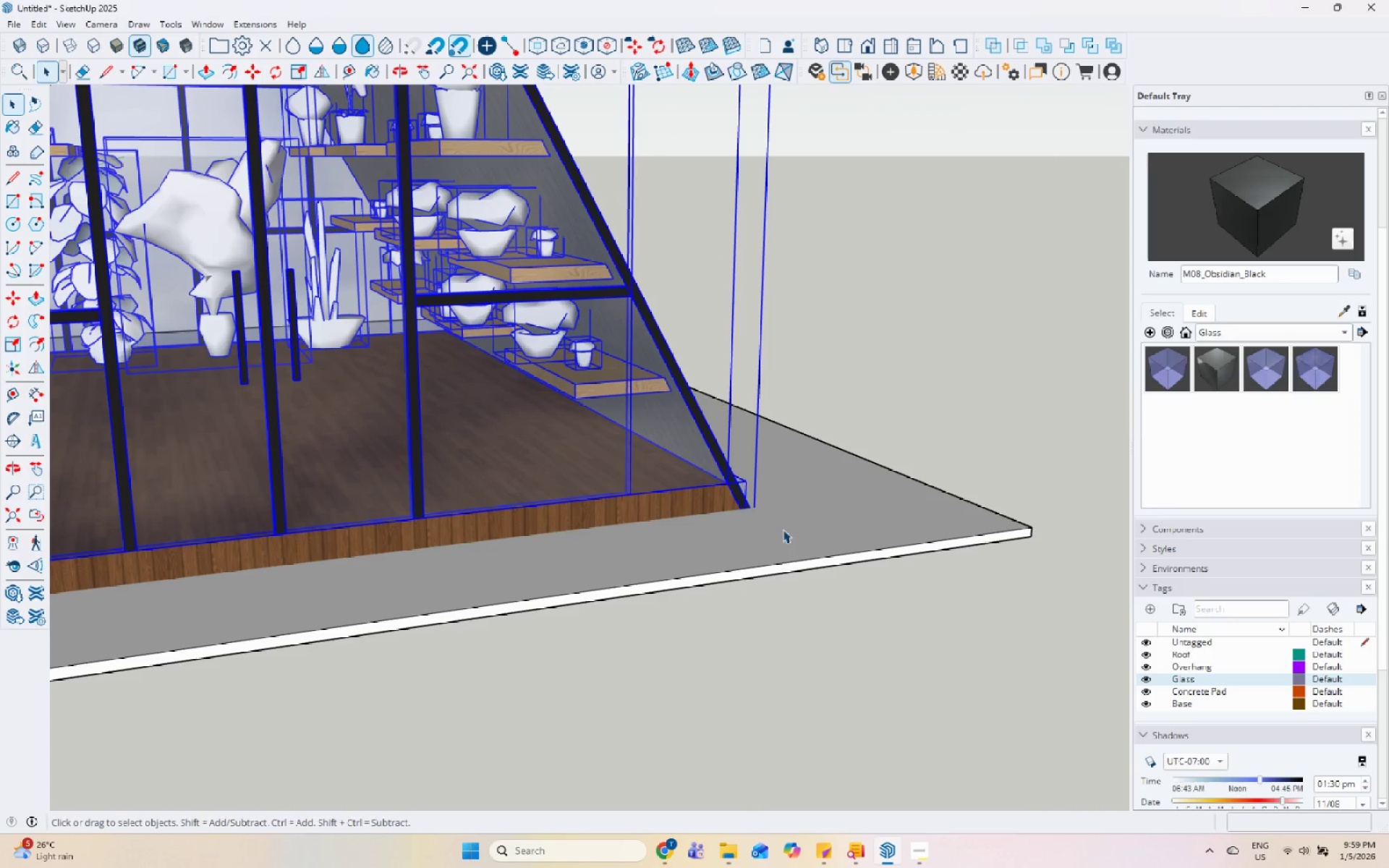 
key(M)
 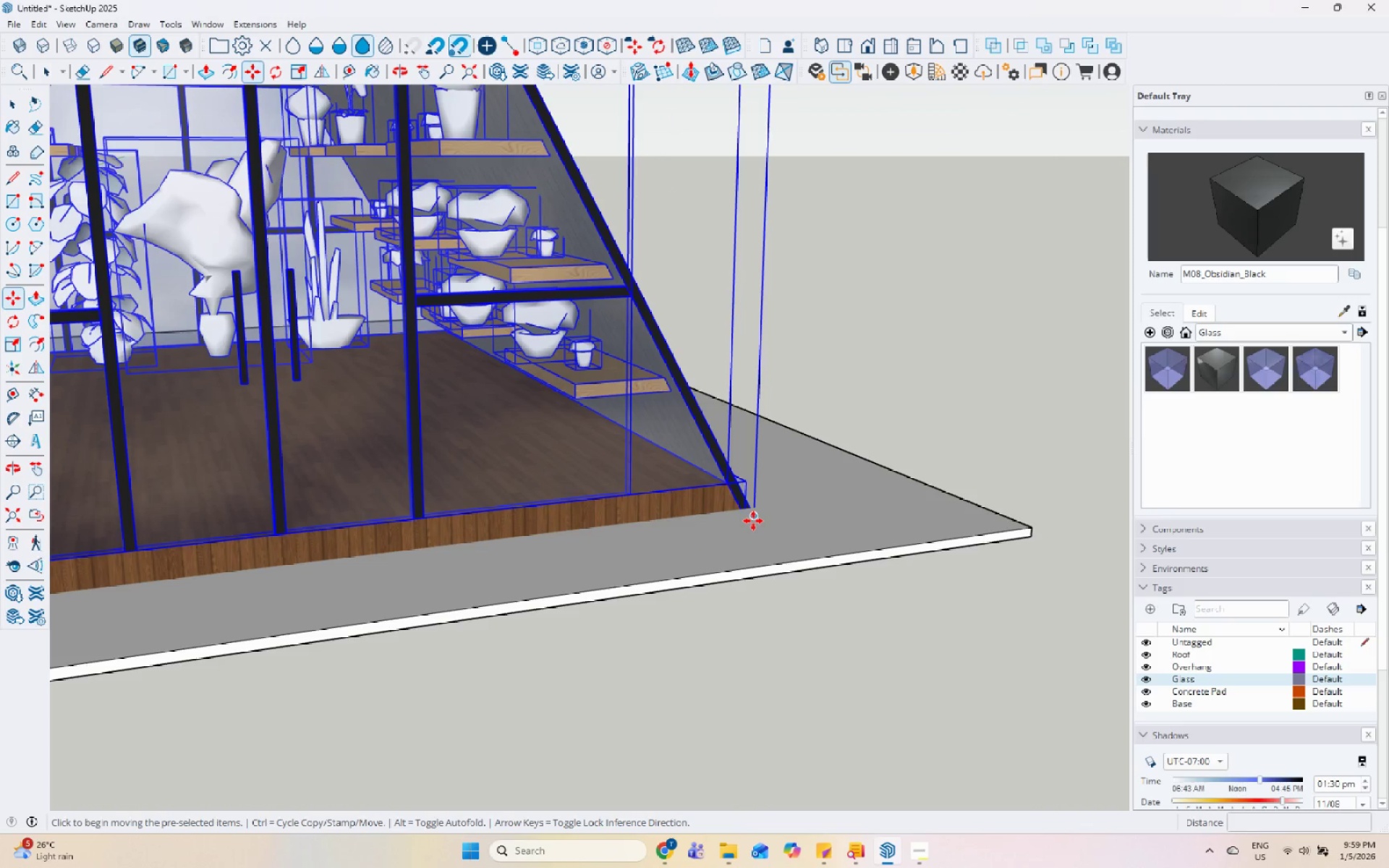 
left_click([753, 521])
 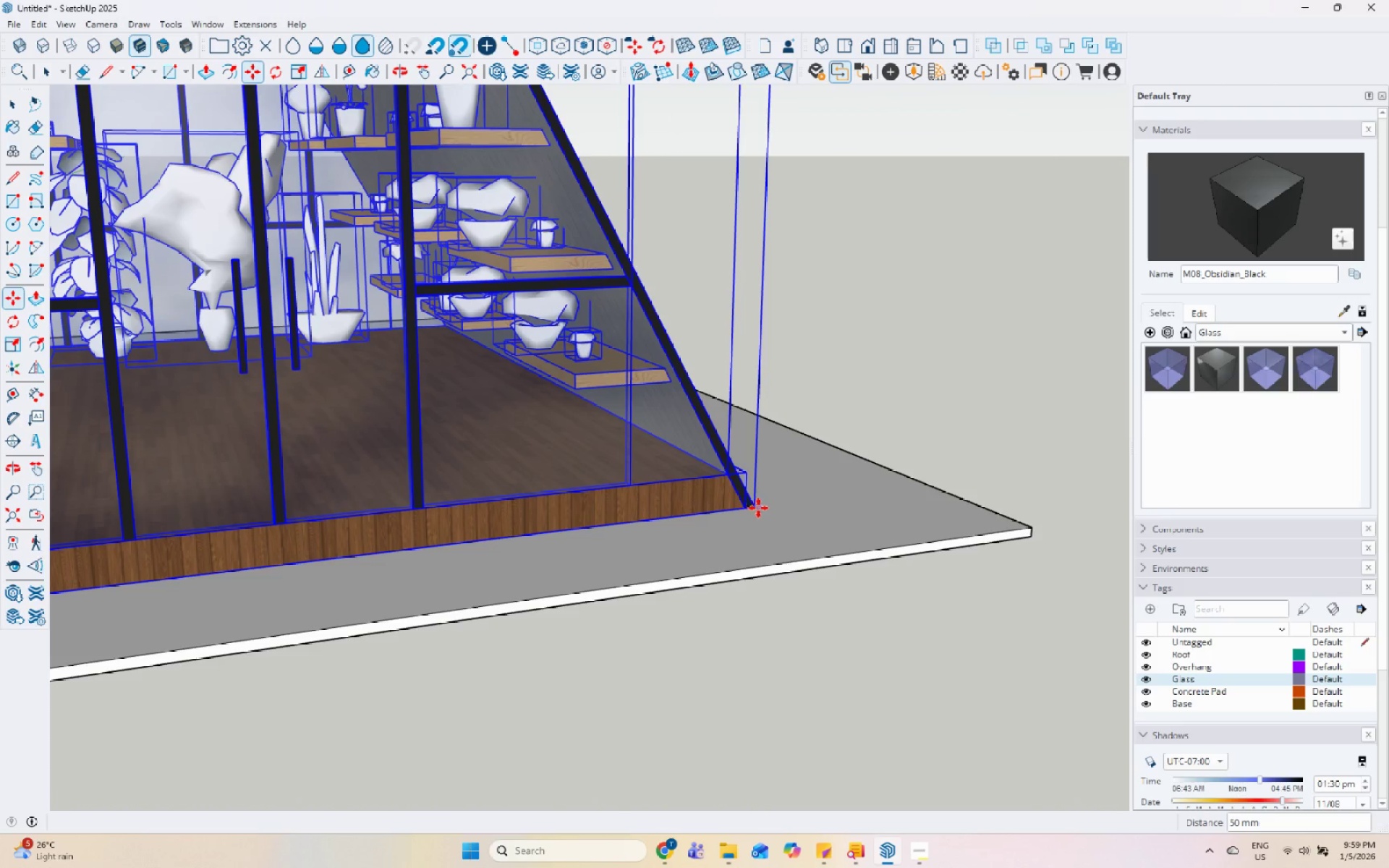 
key(Space)
 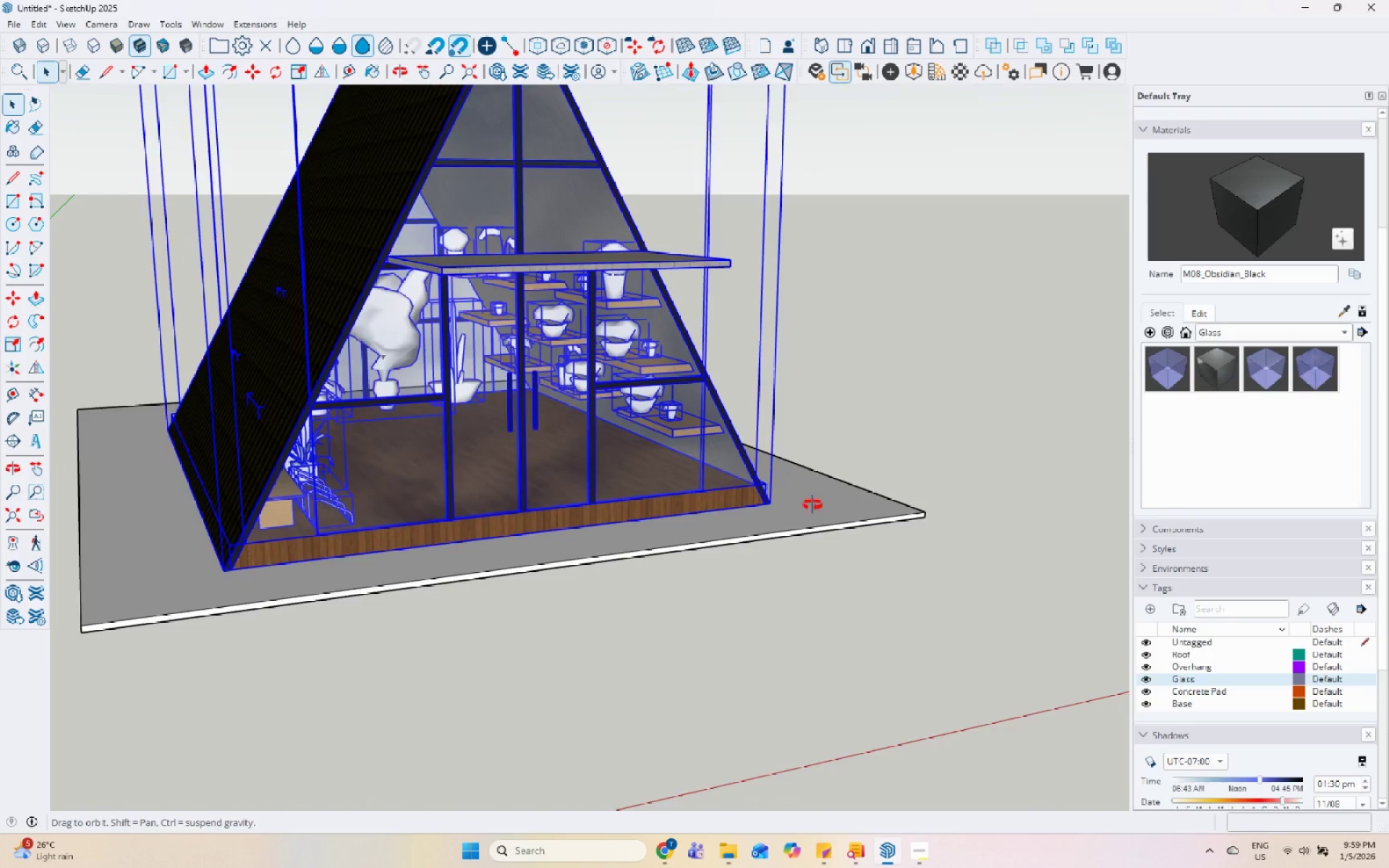 
scroll: coordinate [778, 515], scroll_direction: down, amount: 6.0
 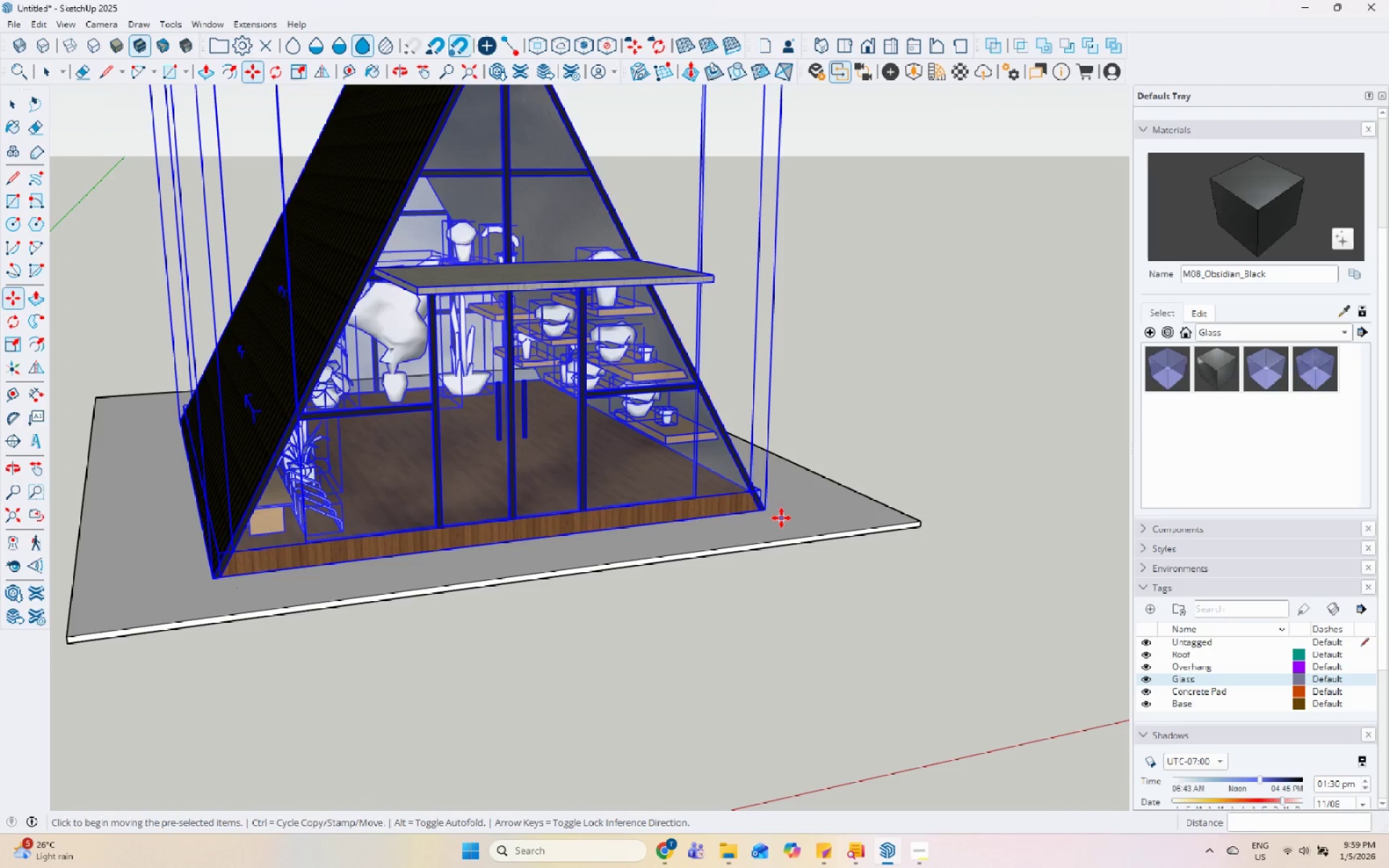 
left_click([916, 414])
 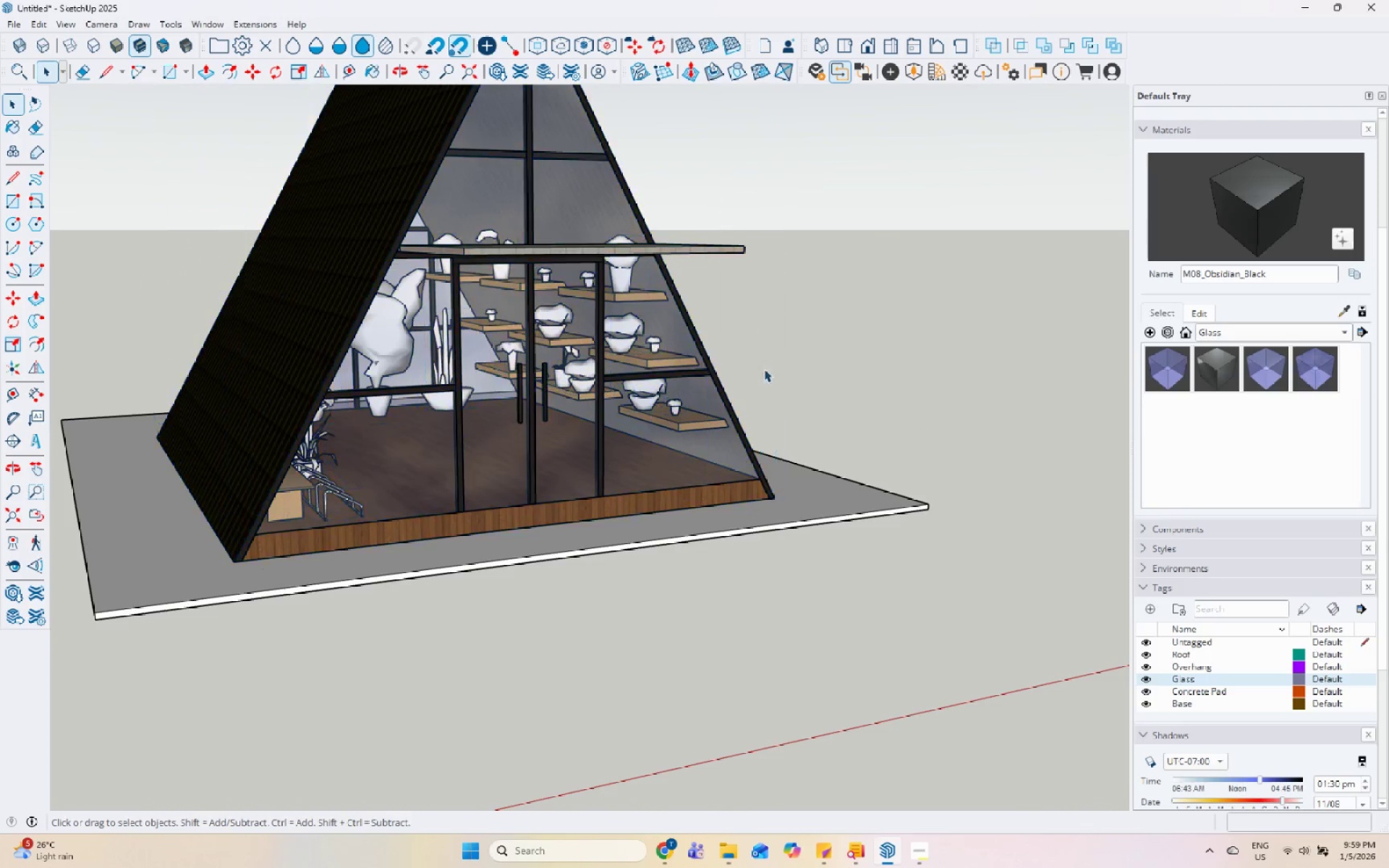 
scroll: coordinate [558, 276], scroll_direction: up, amount: 6.0
 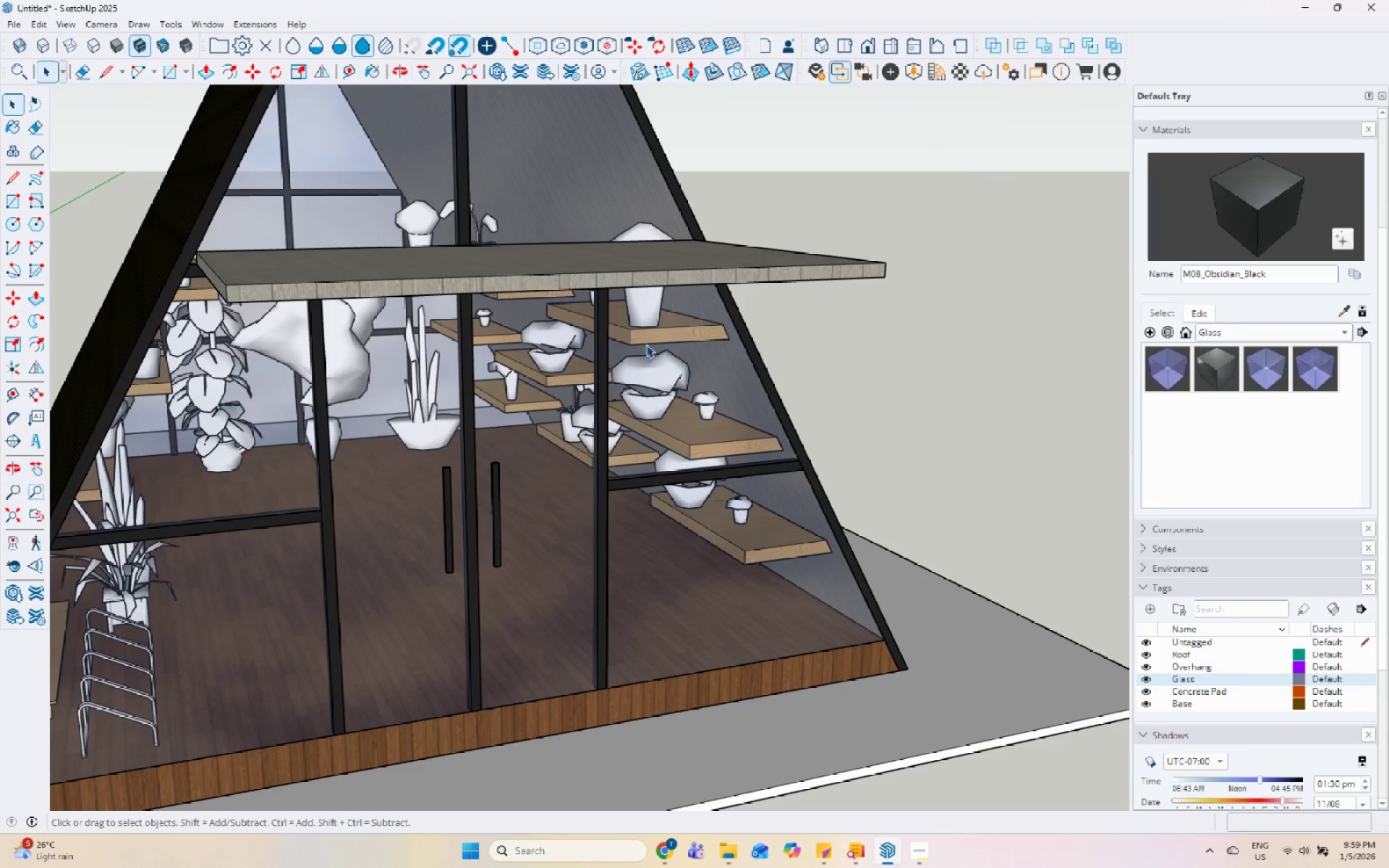 
left_click([659, 336])
 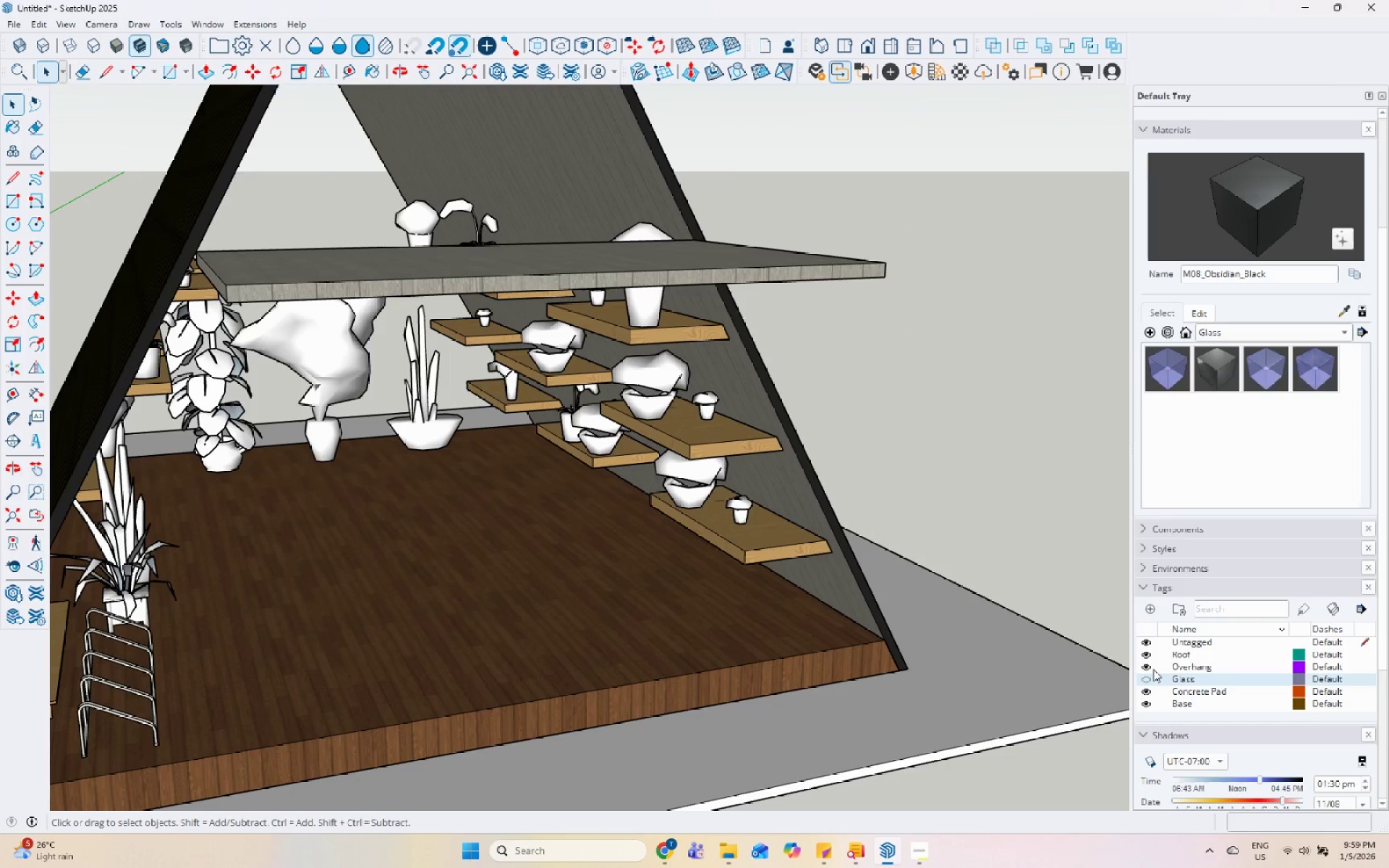 
left_click([1145, 671])
 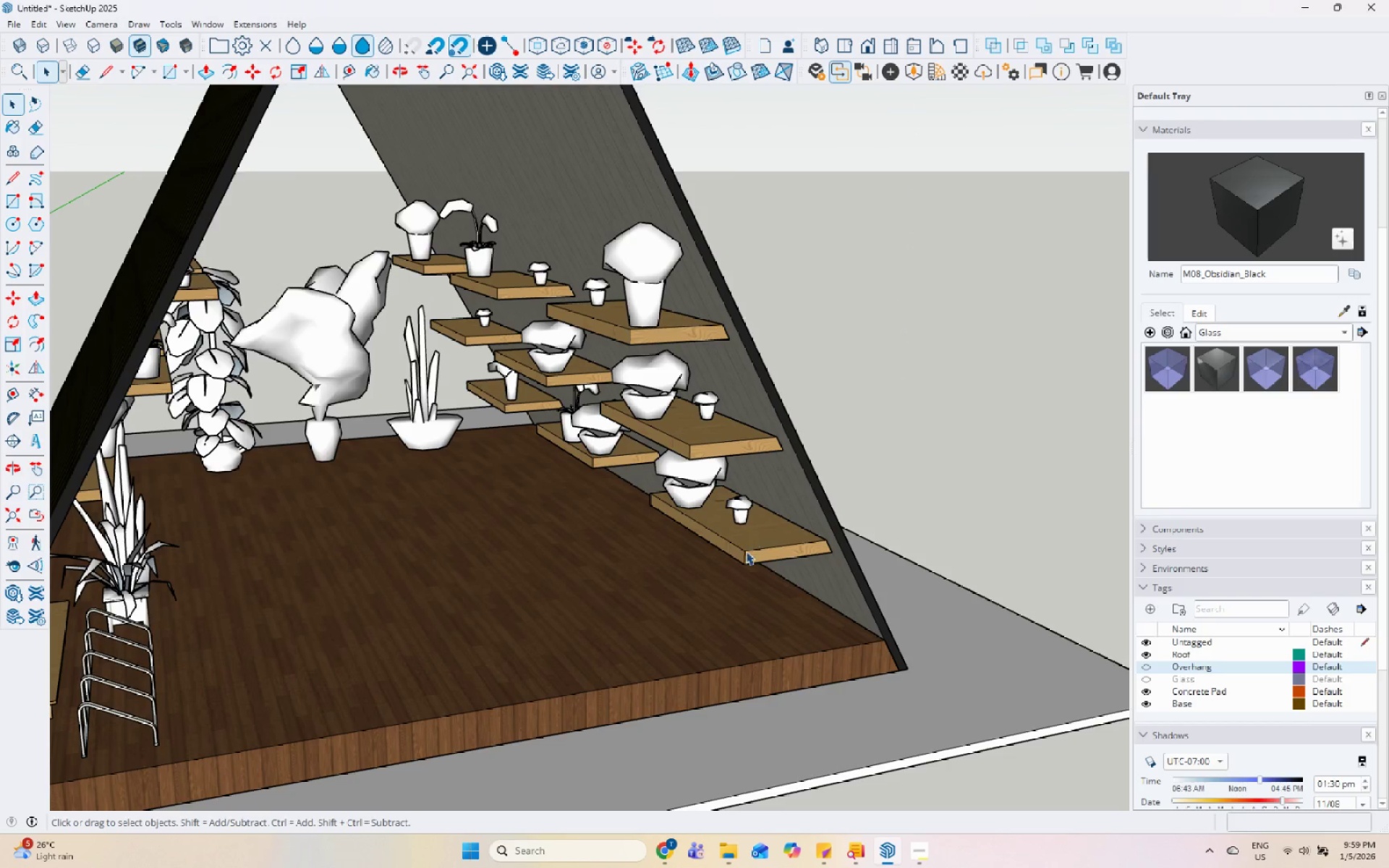 
left_click([746, 551])
 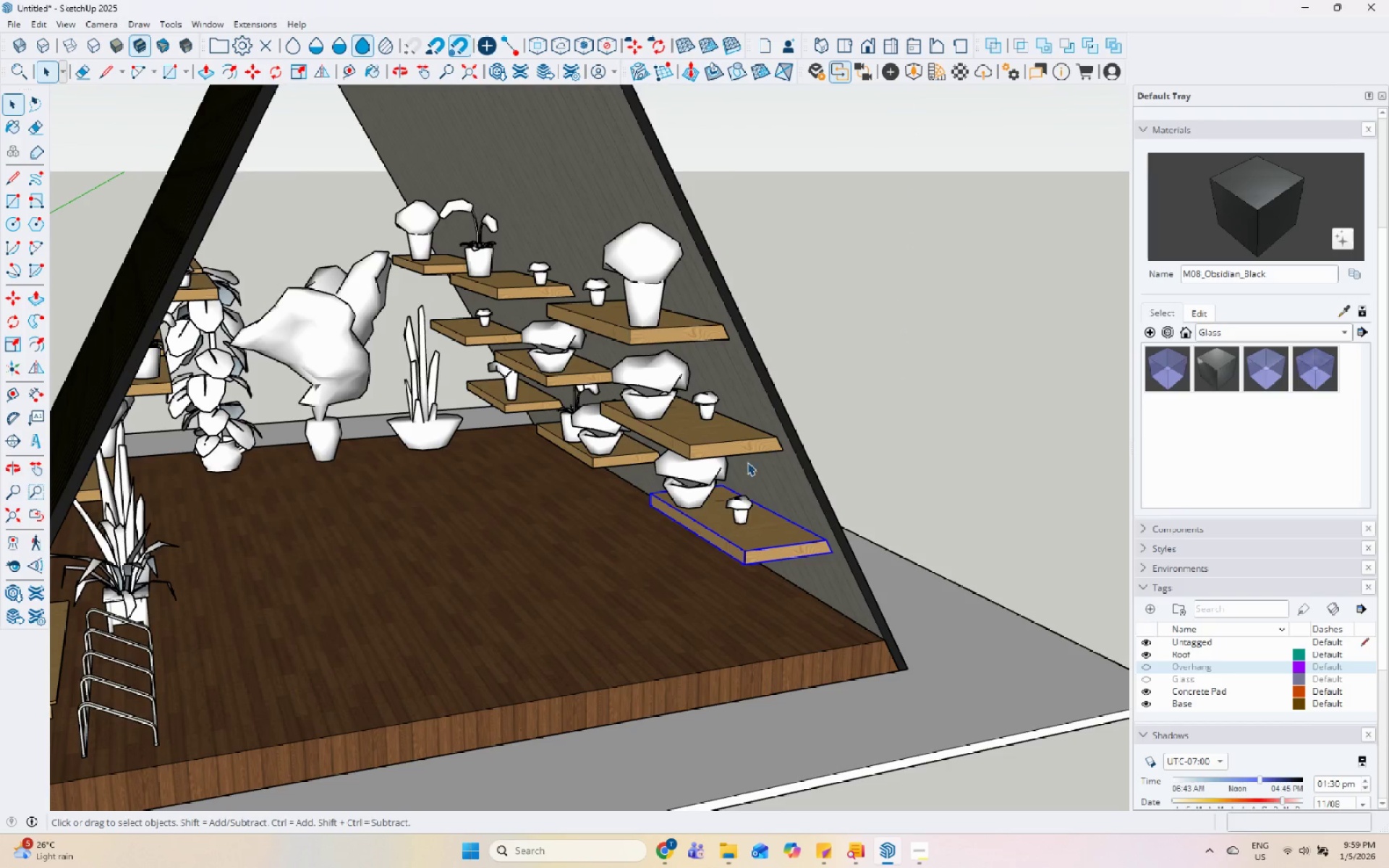 
hold_key(key=ControlLeft, duration=1.5)
left_click([747, 448])
 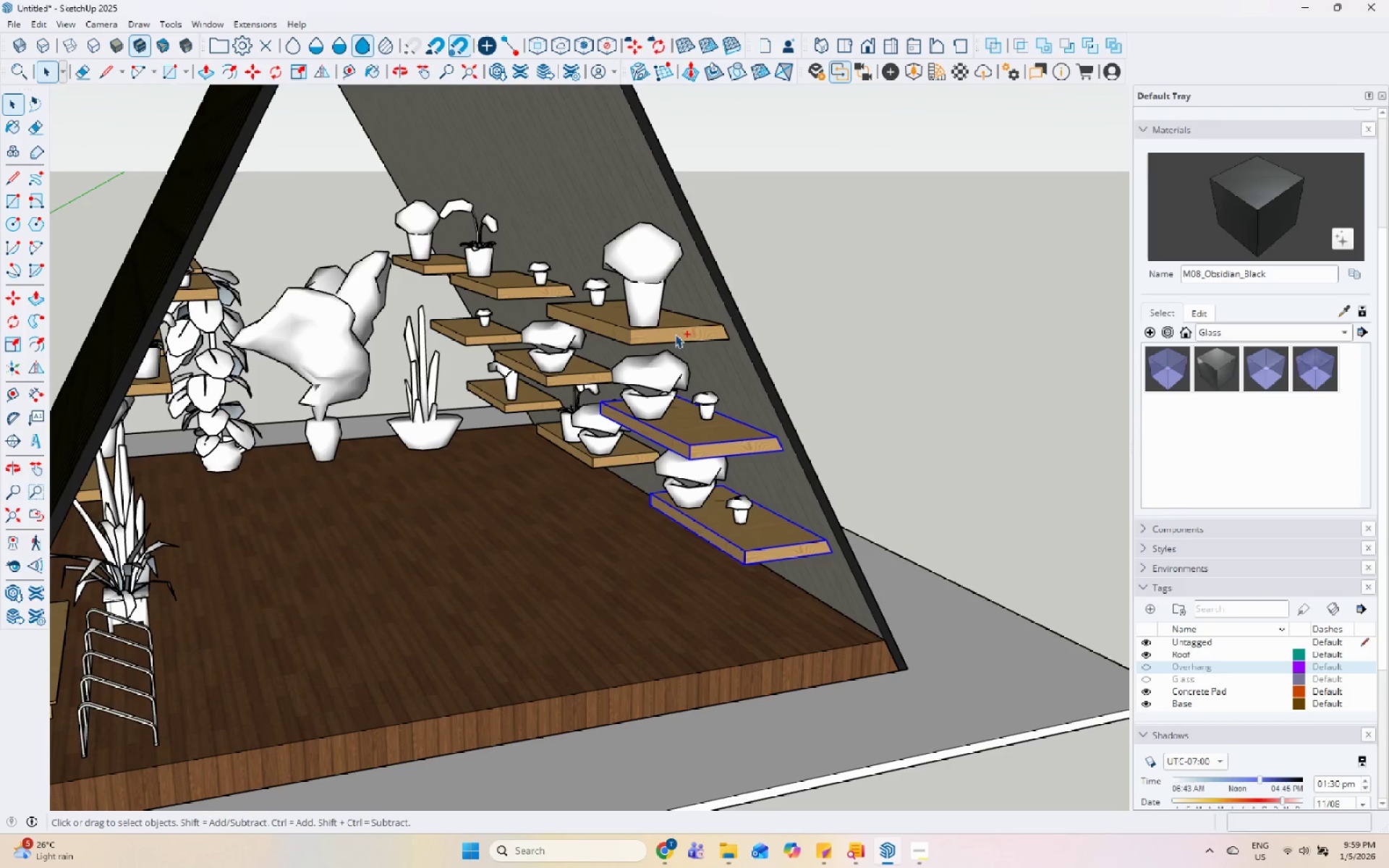 
double_click([675, 332])
 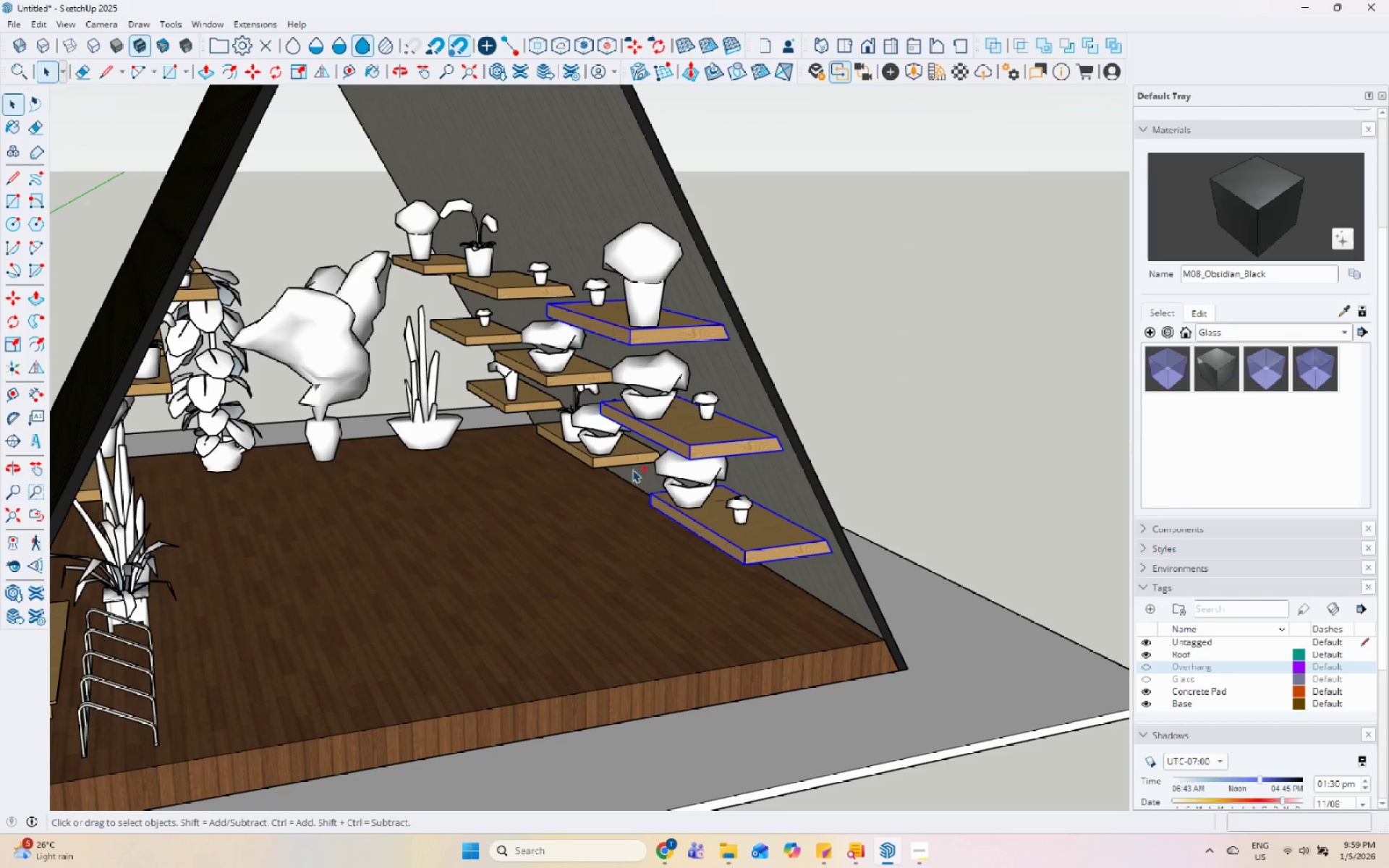 
left_click([621, 457])
 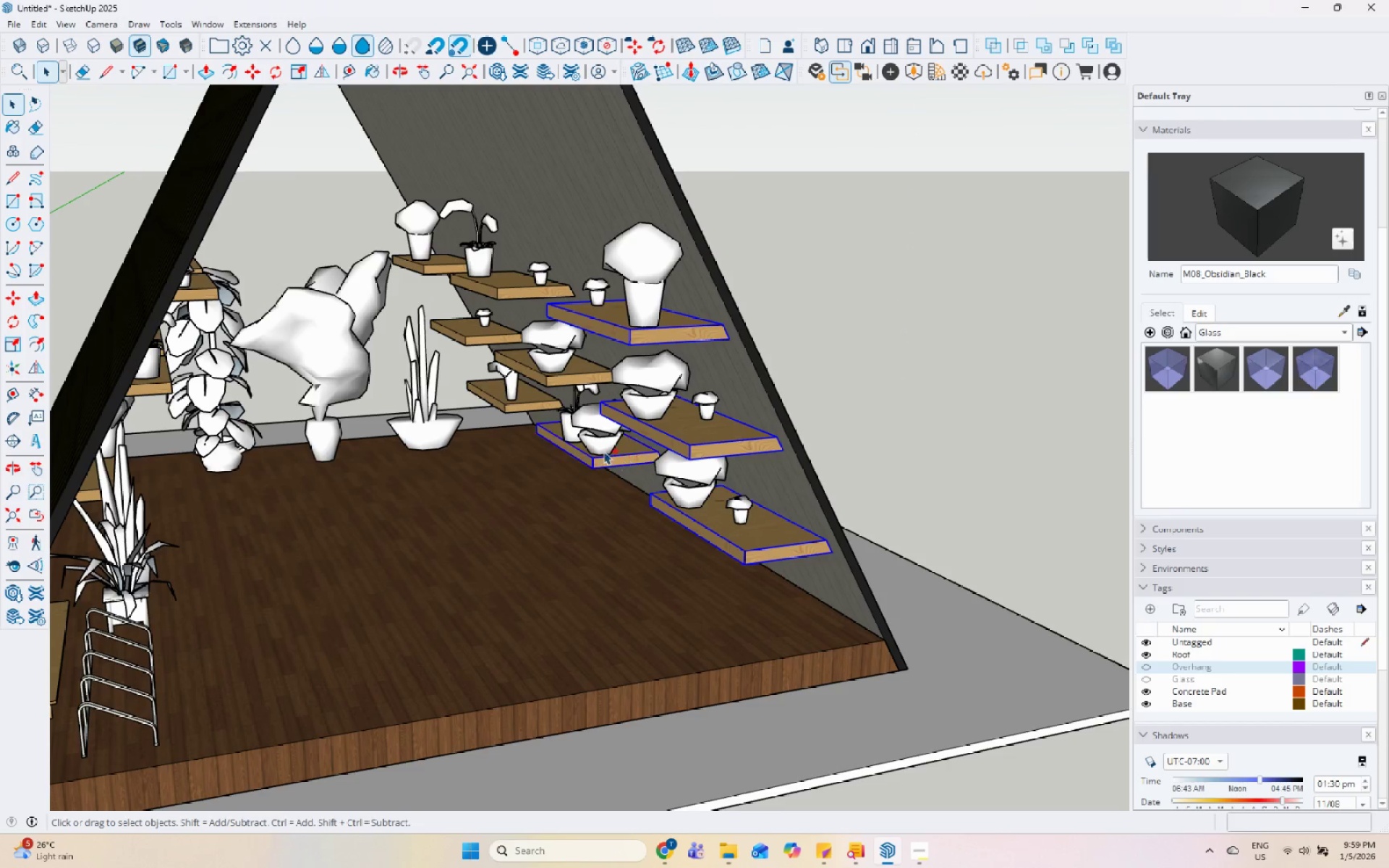 
hold_key(key=ControlLeft, duration=0.41)
 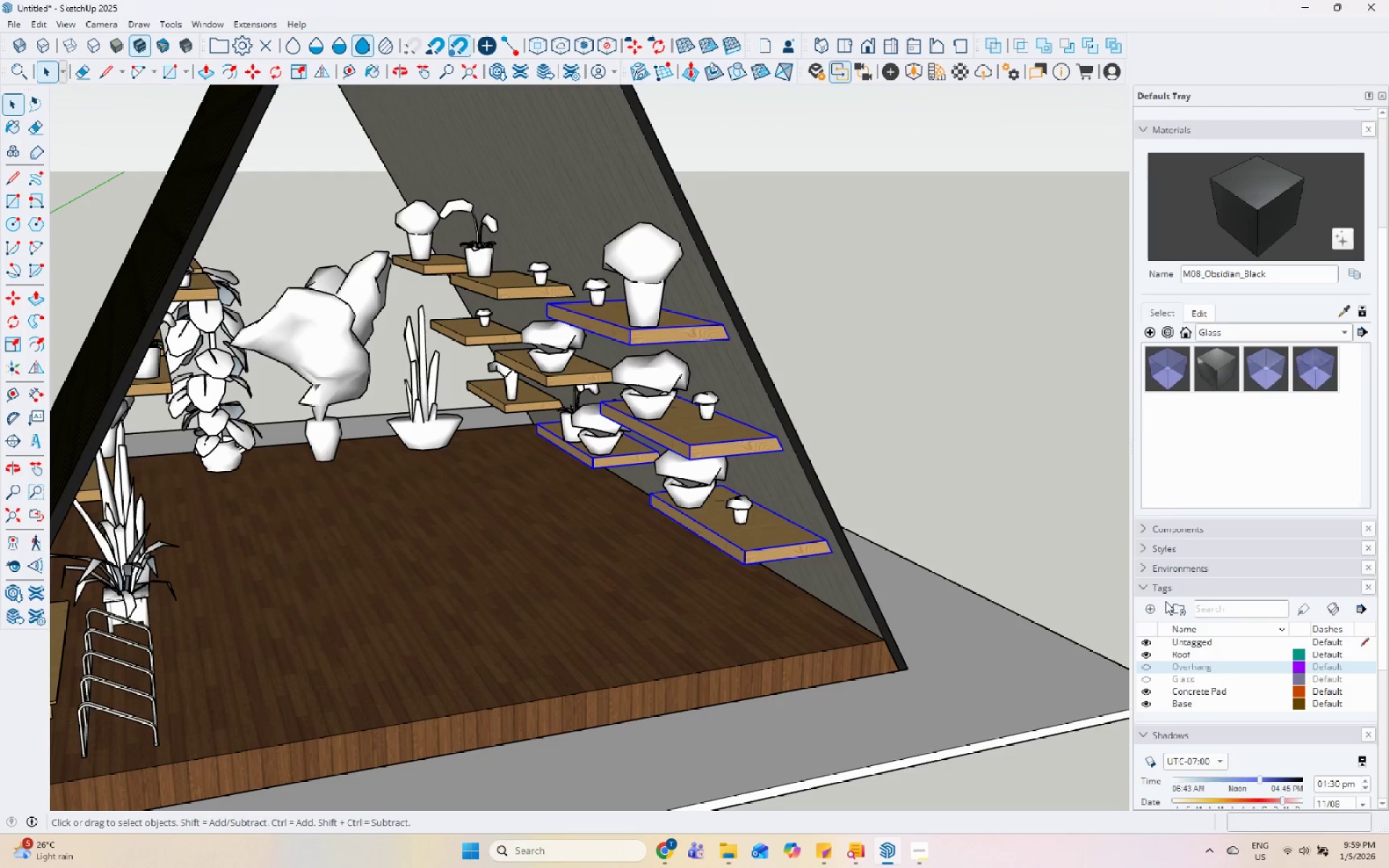 
left_click([1152, 605])
 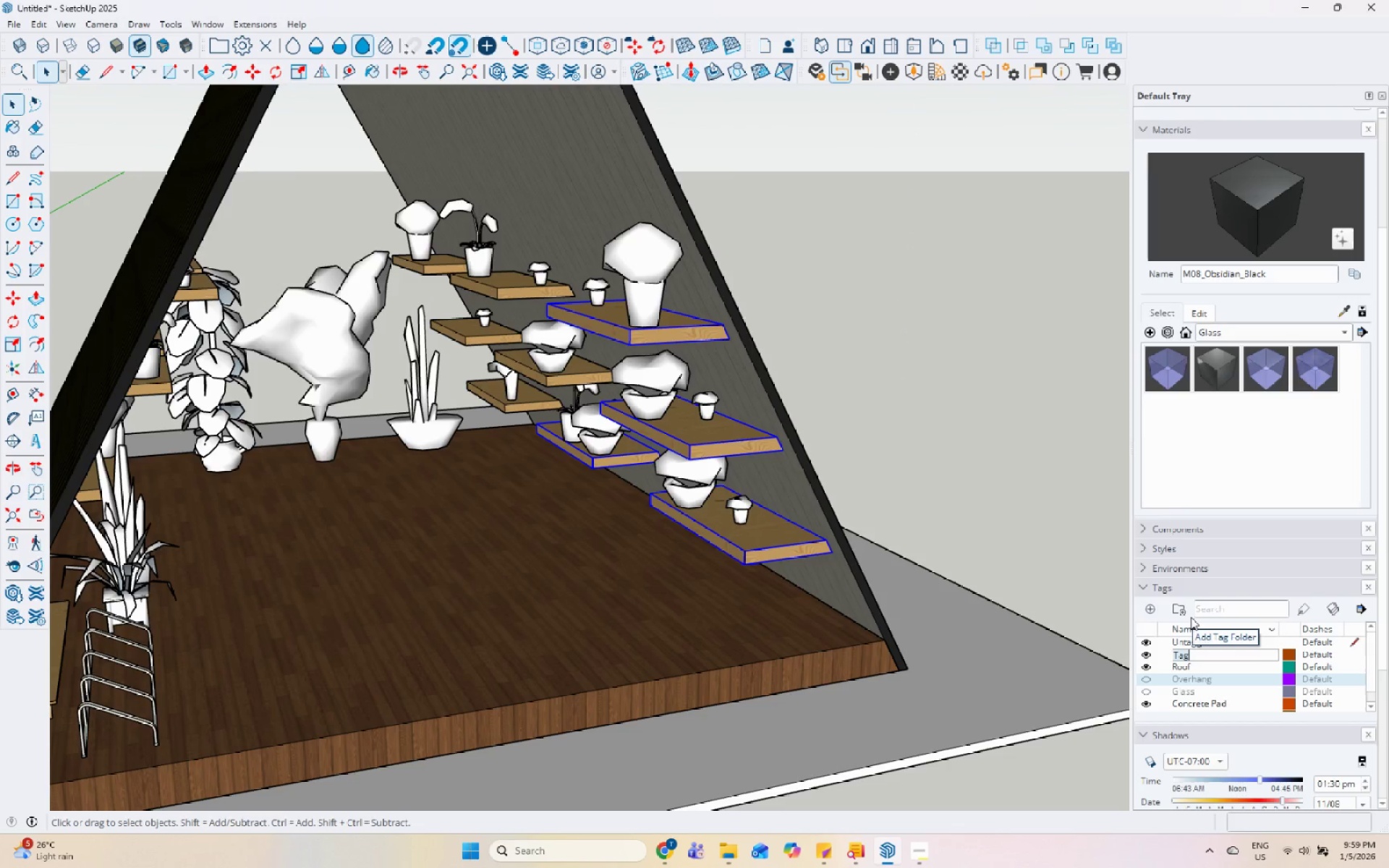 
type(Shelve)
 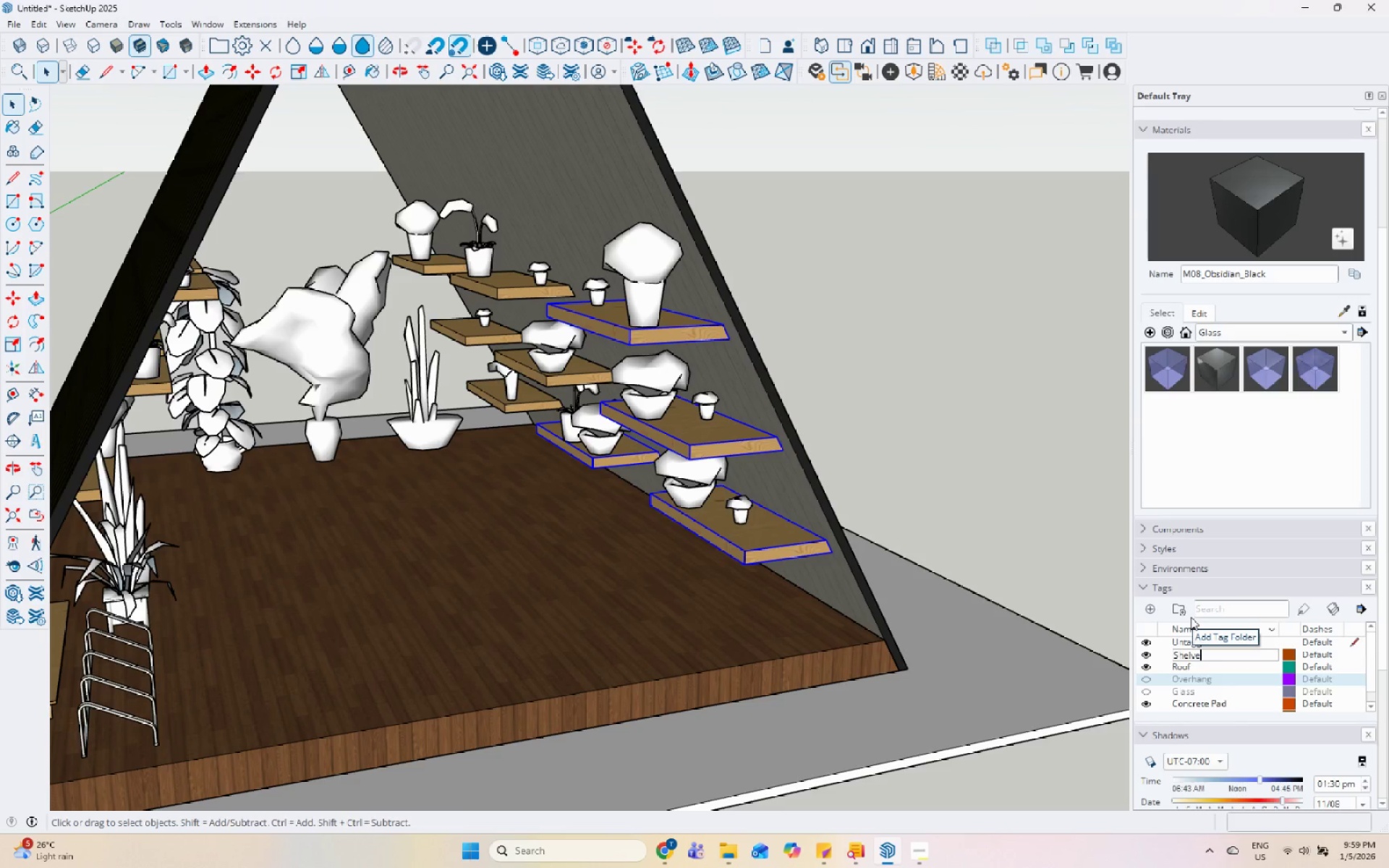 
key(Enter)
 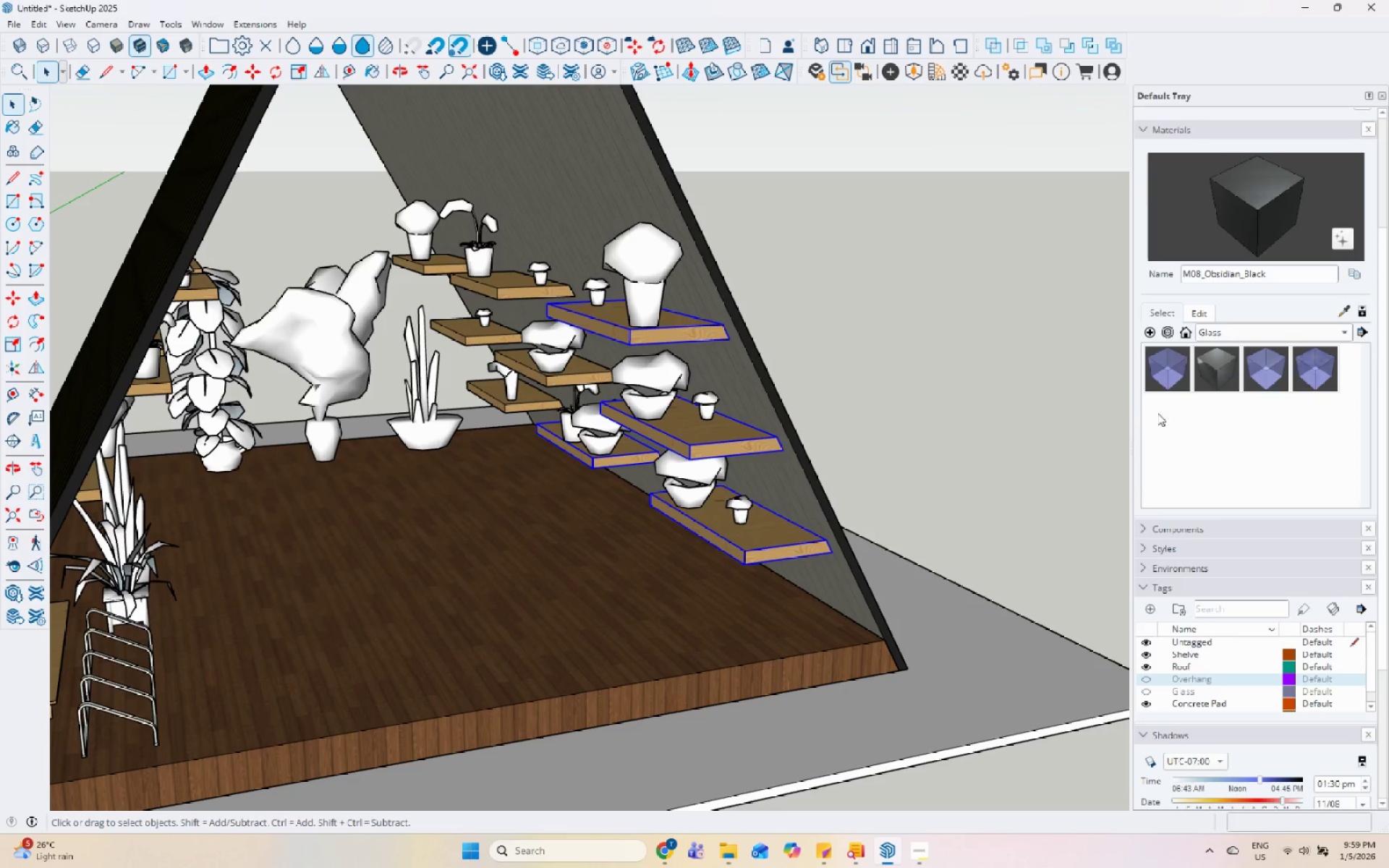 
scroll: coordinate [1286, 177], scroll_direction: up, amount: 11.0
 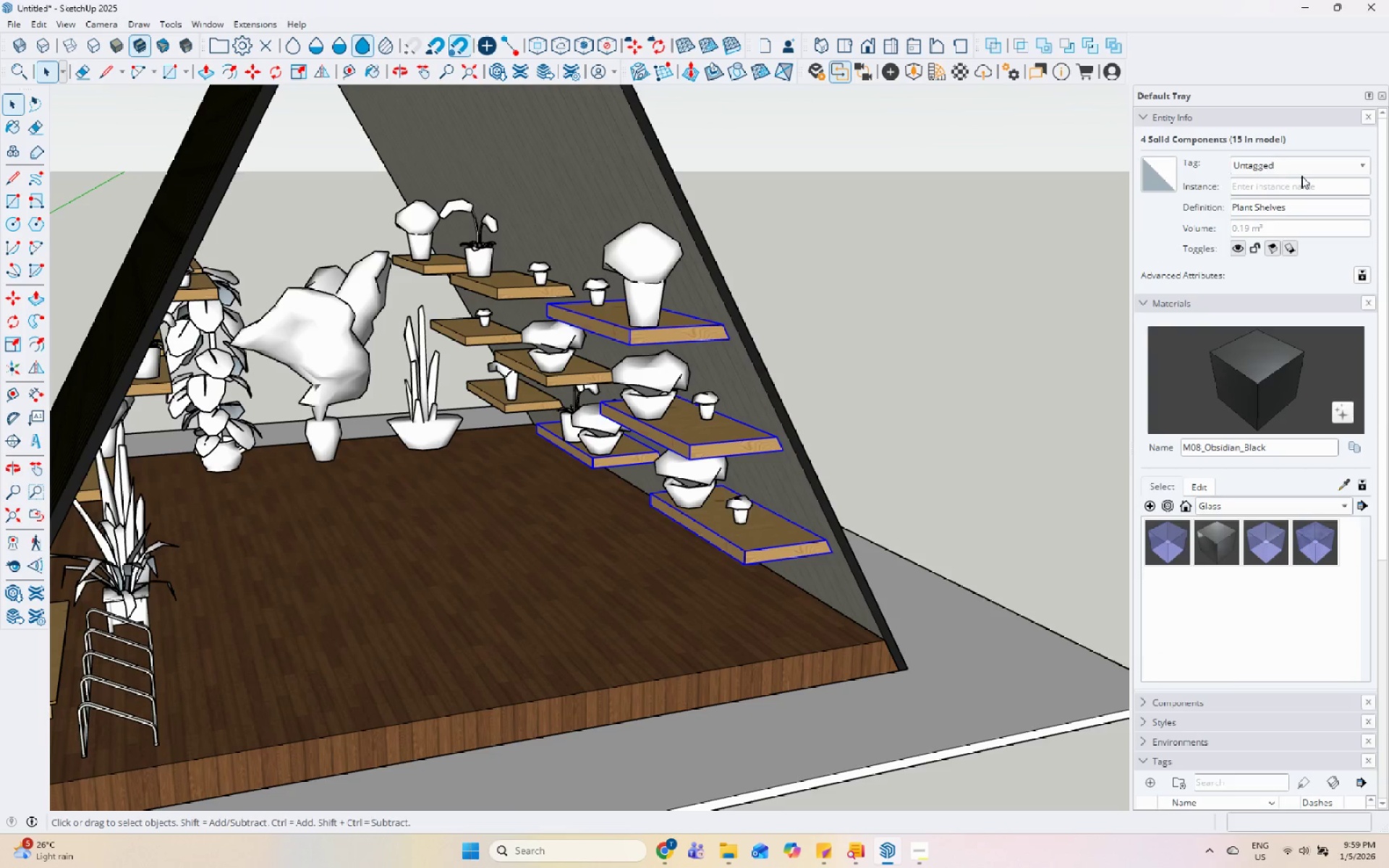 
double_click([1305, 167])
 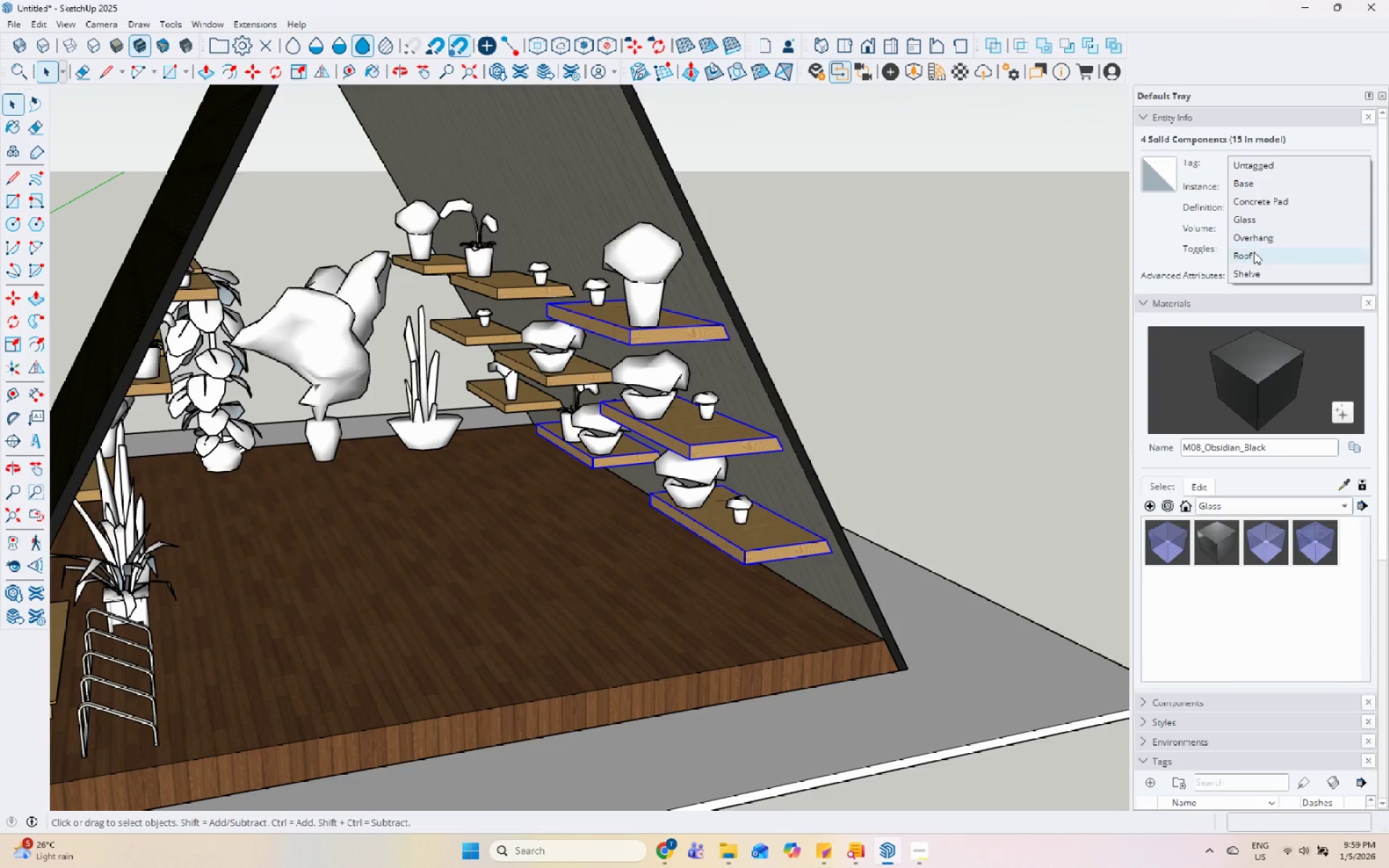 
left_click([1253, 270])
 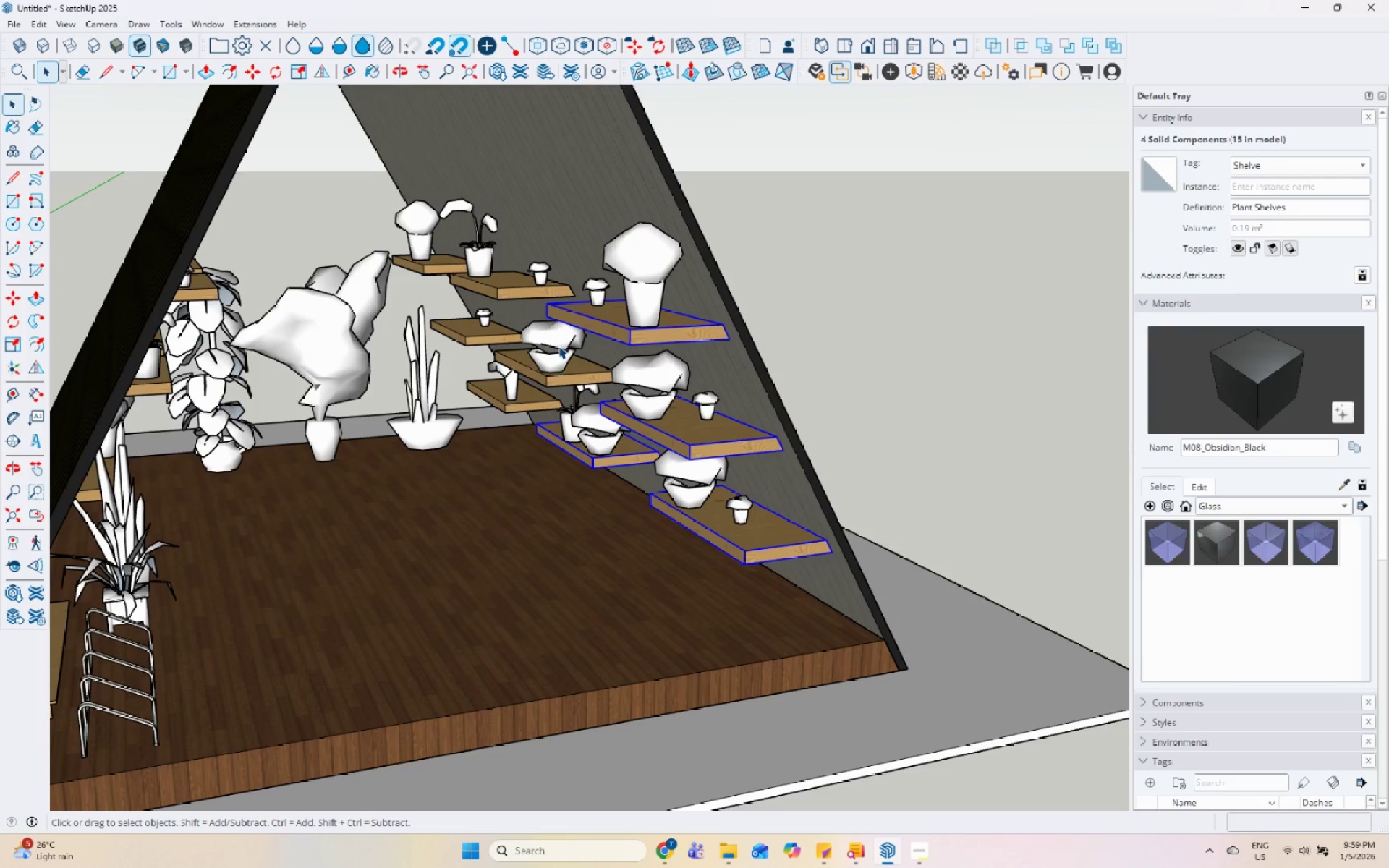 
hold_key(key=ControlLeft, duration=1.5)
left_click([574, 377])
 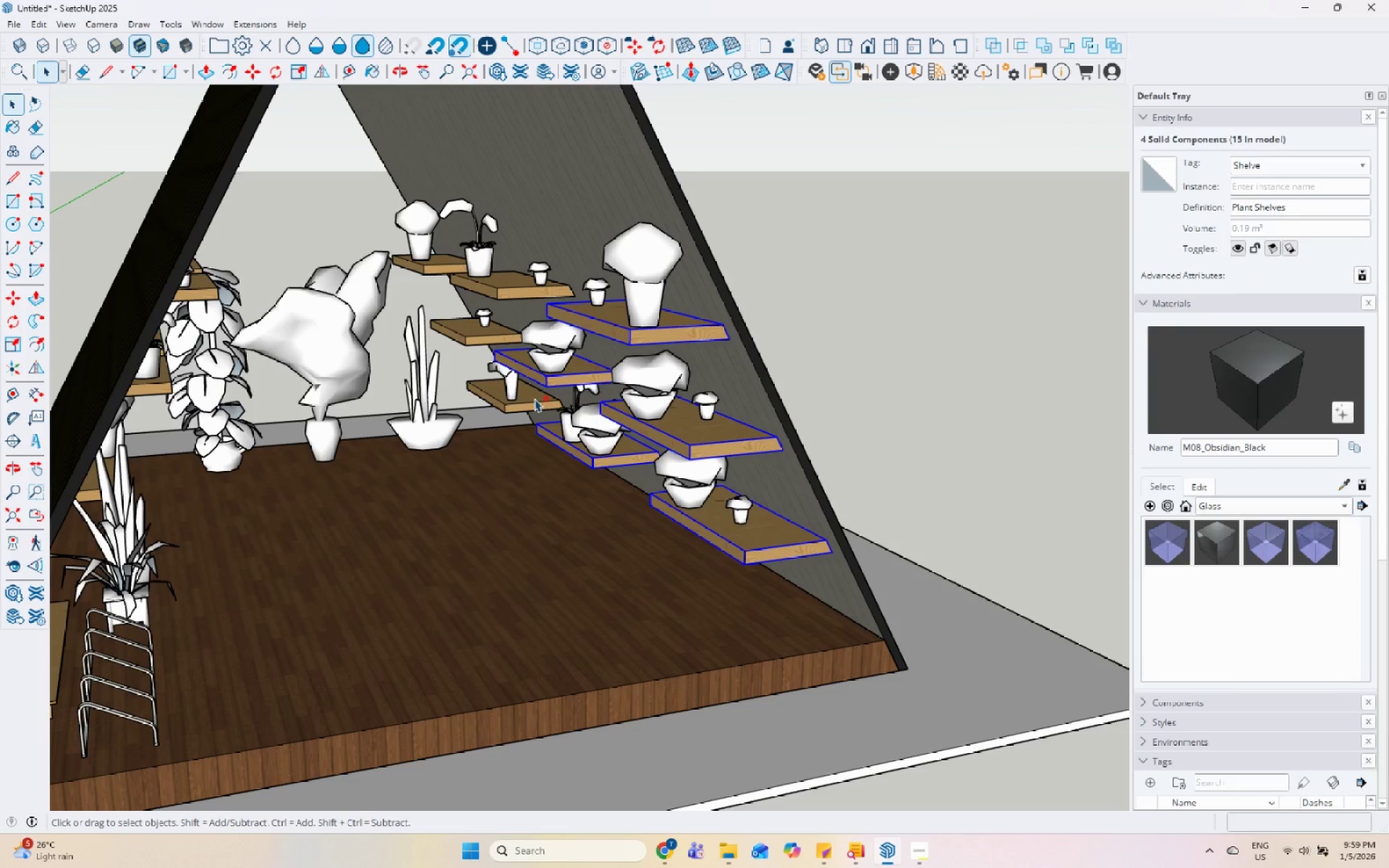 
left_click([533, 401])
 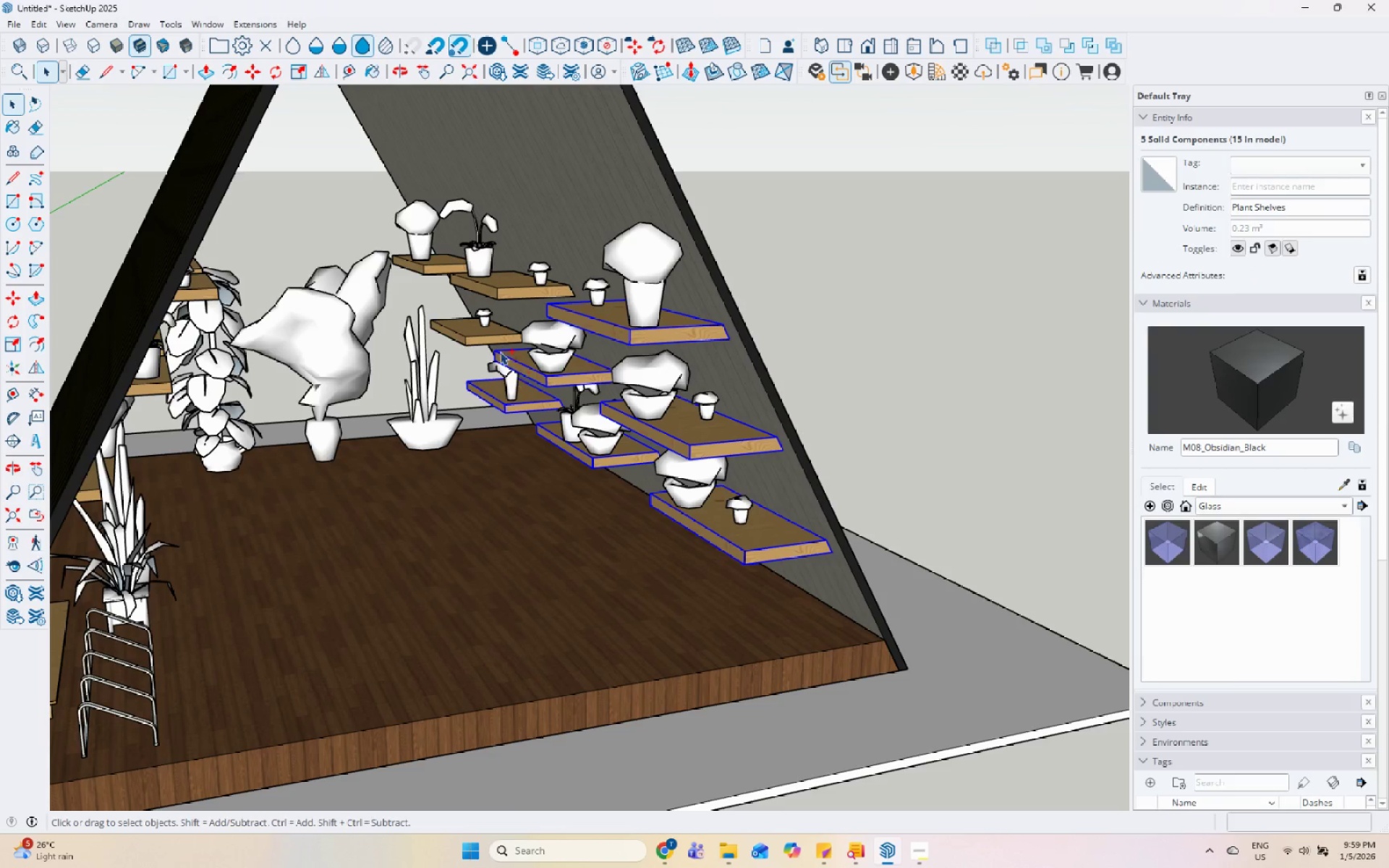 
hold_key(key=ControlLeft, duration=0.81)
left_click([491, 336])
 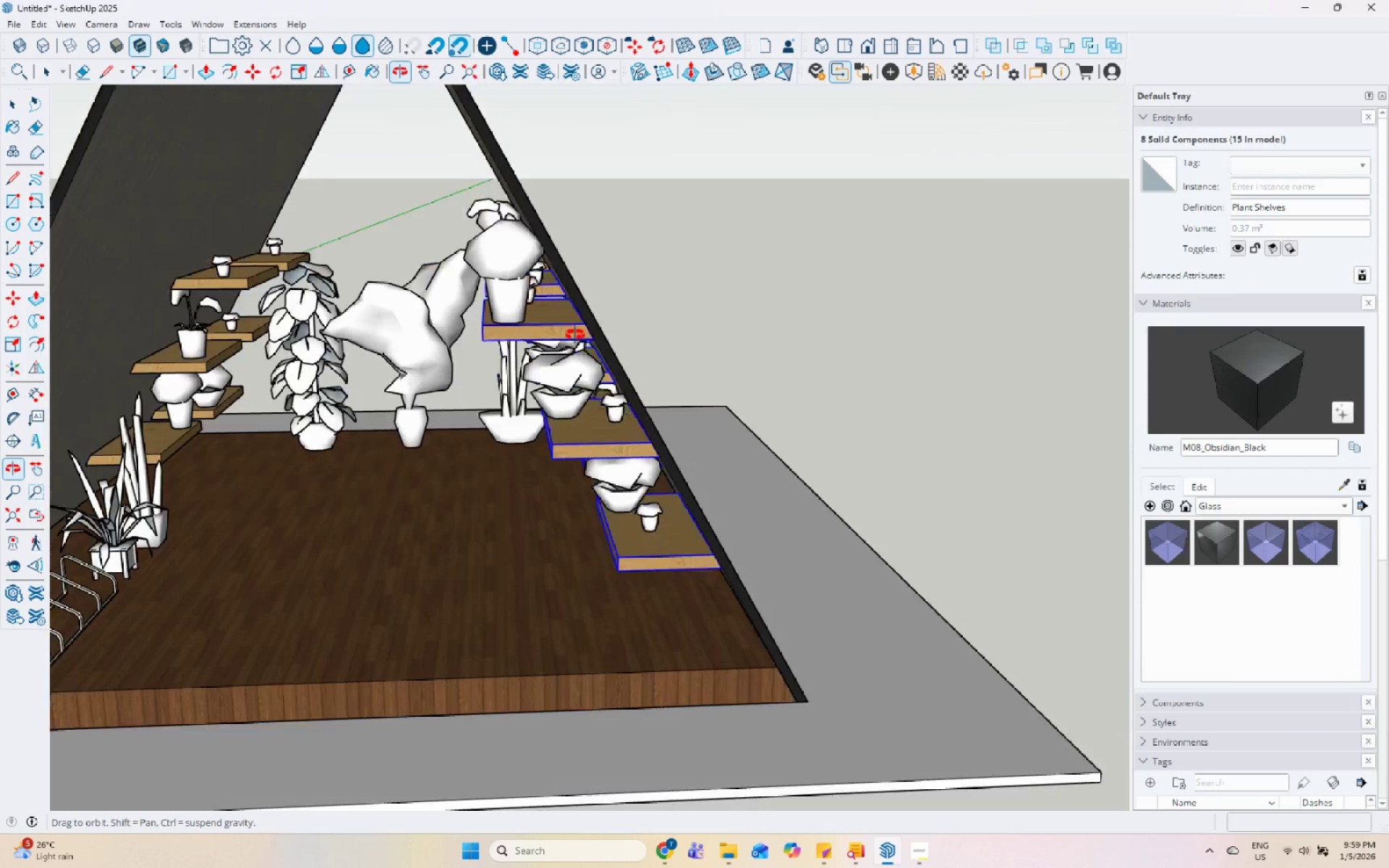 
scroll: coordinate [318, 320], scroll_direction: down, amount: 1.0
 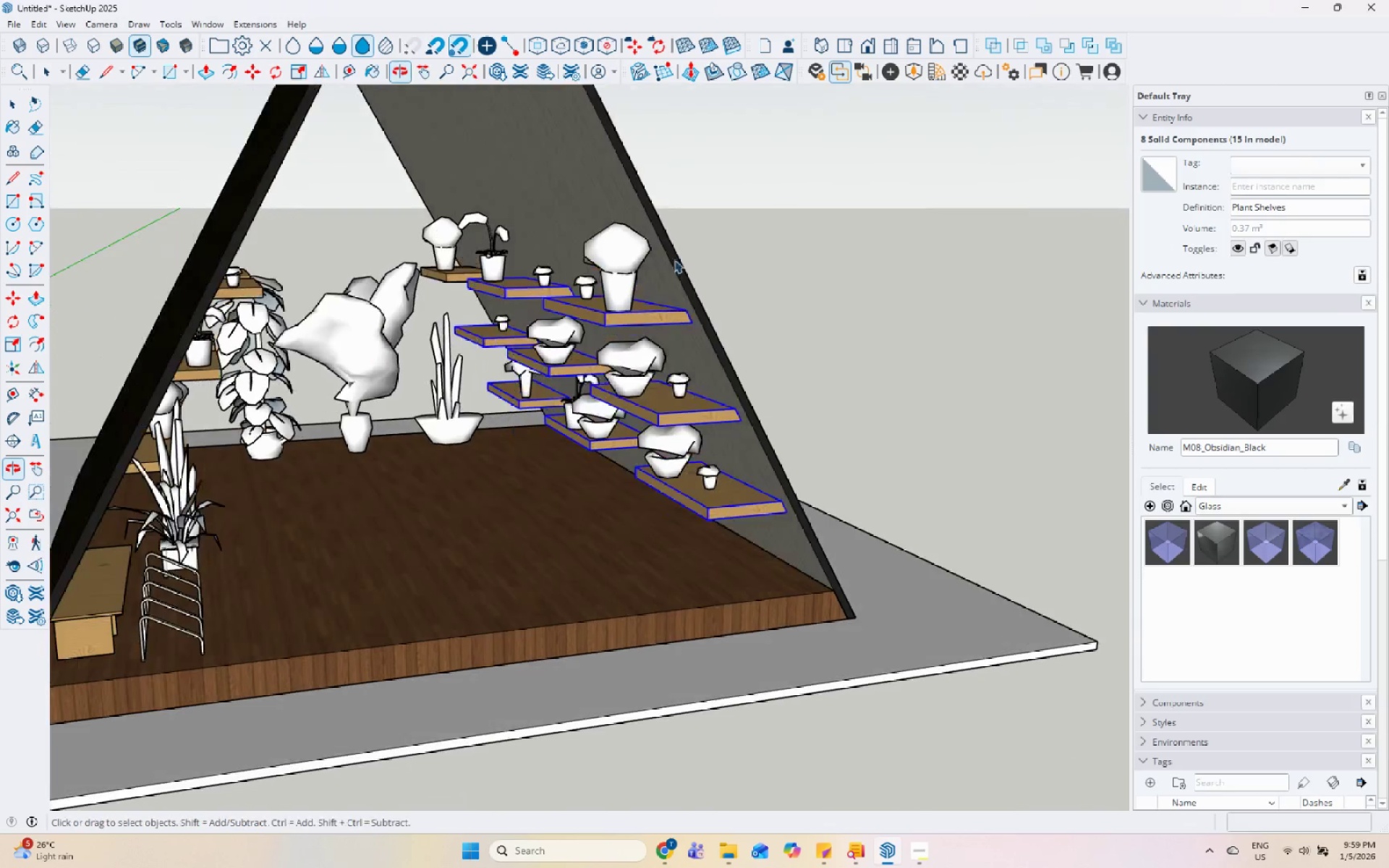 
hold_key(key=ControlLeft, duration=0.42)
left_click([458, 269])
 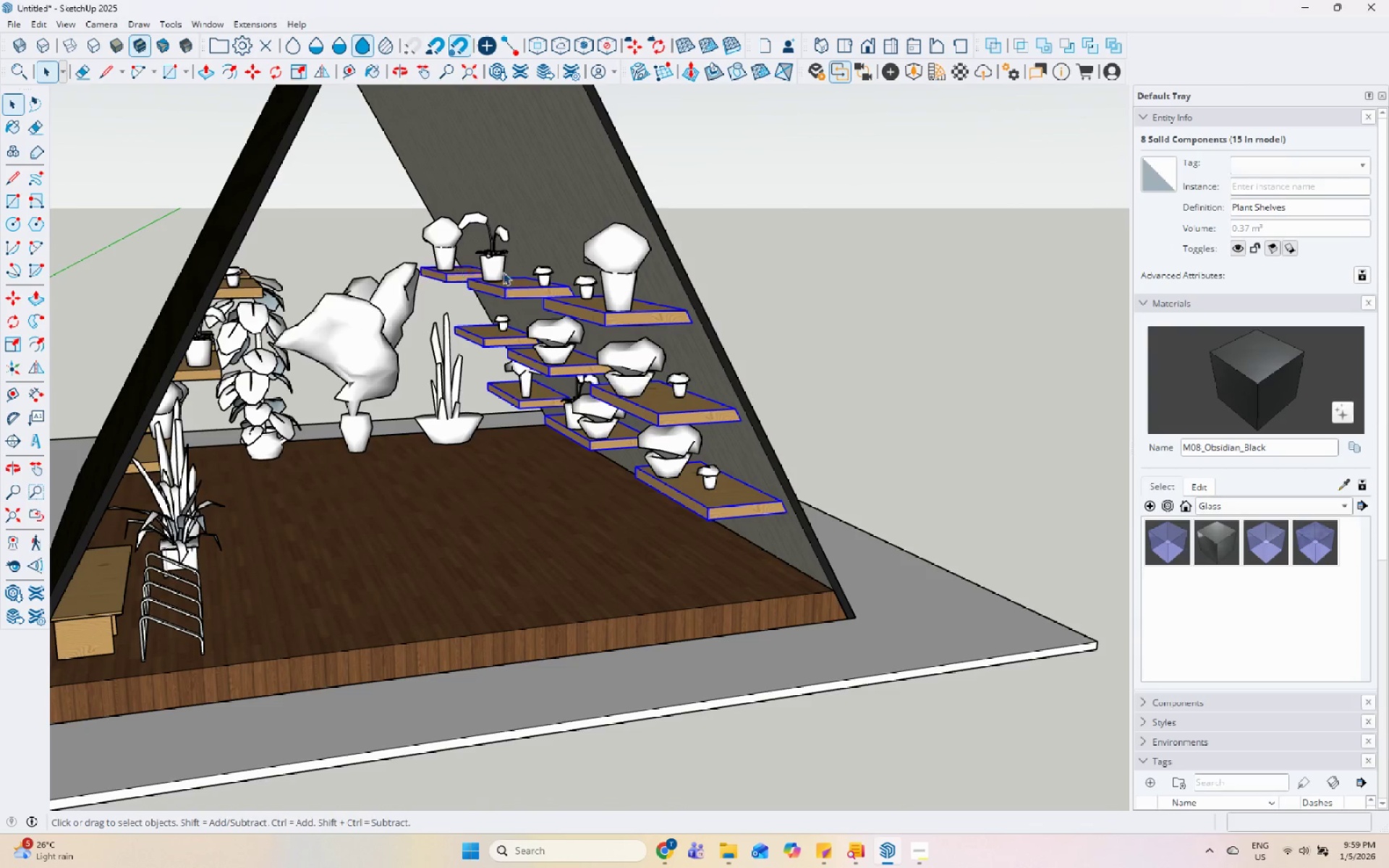 
scroll: coordinate [606, 276], scroll_direction: down, amount: 7.0
 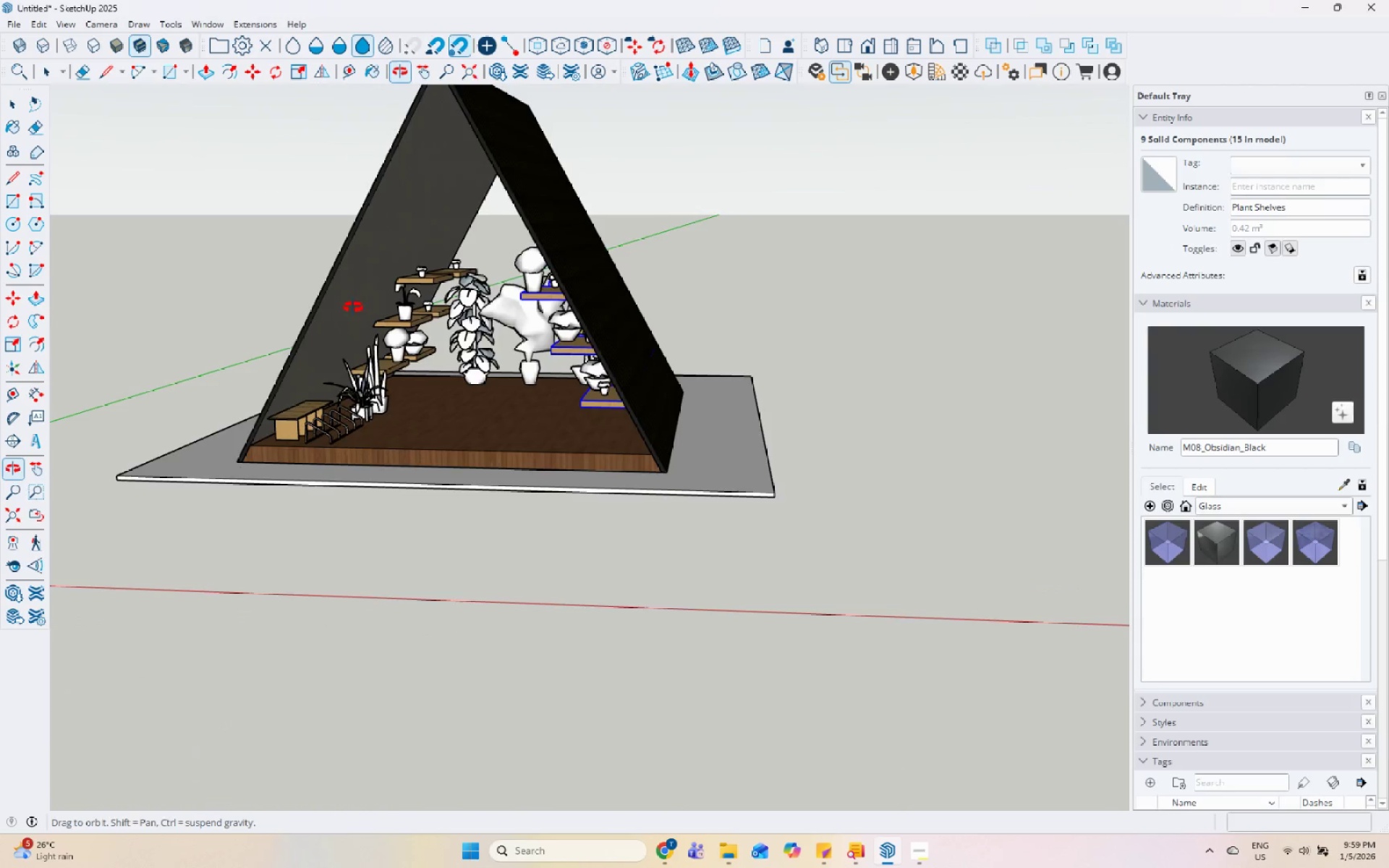 
hold_key(key=ControlLeft, duration=1.06)
left_click([456, 276])
 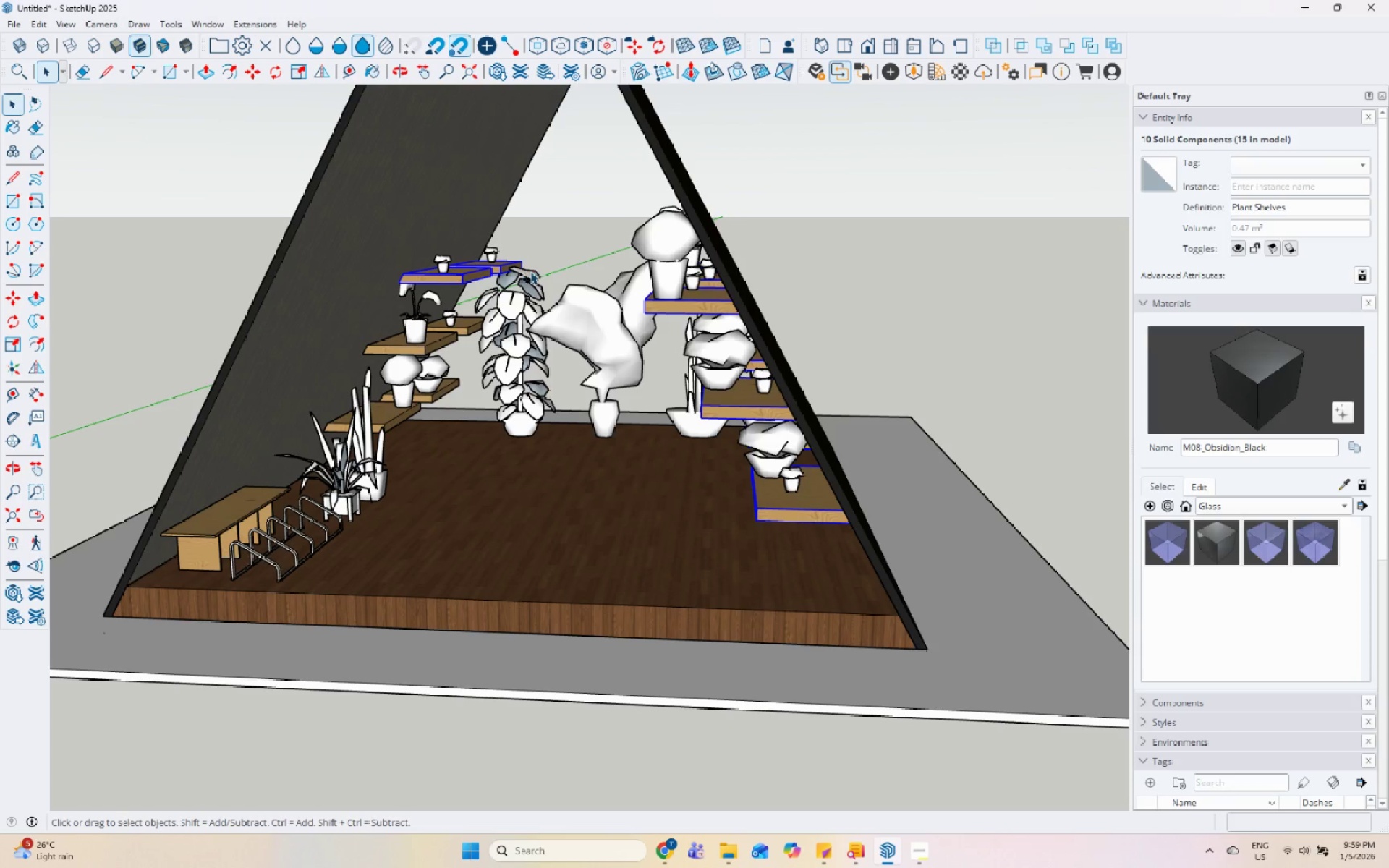 
scroll: coordinate [391, 284], scroll_direction: up, amount: 5.0
 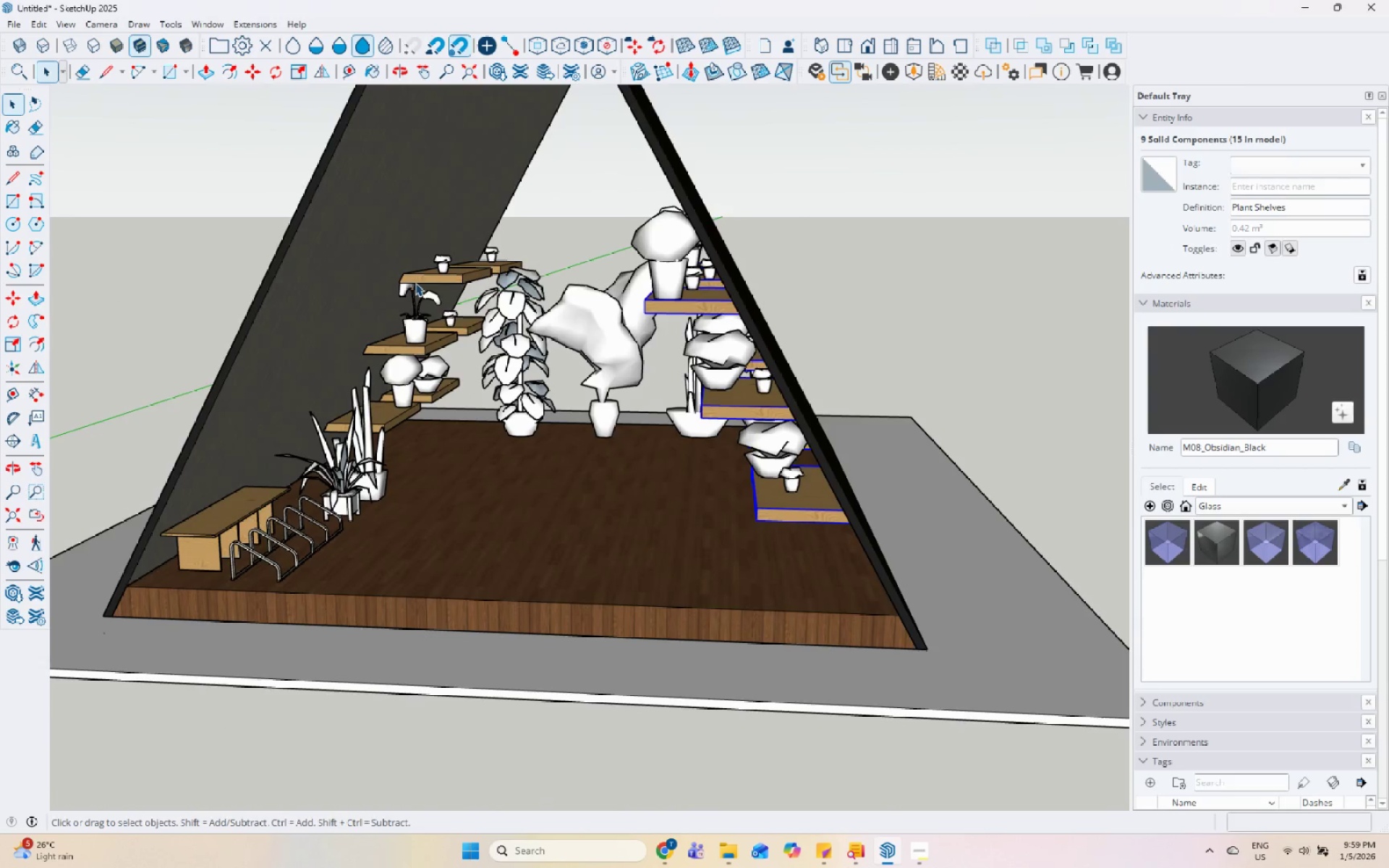 
hold_key(key=ControlLeft, duration=1.5)
left_click([470, 328])
 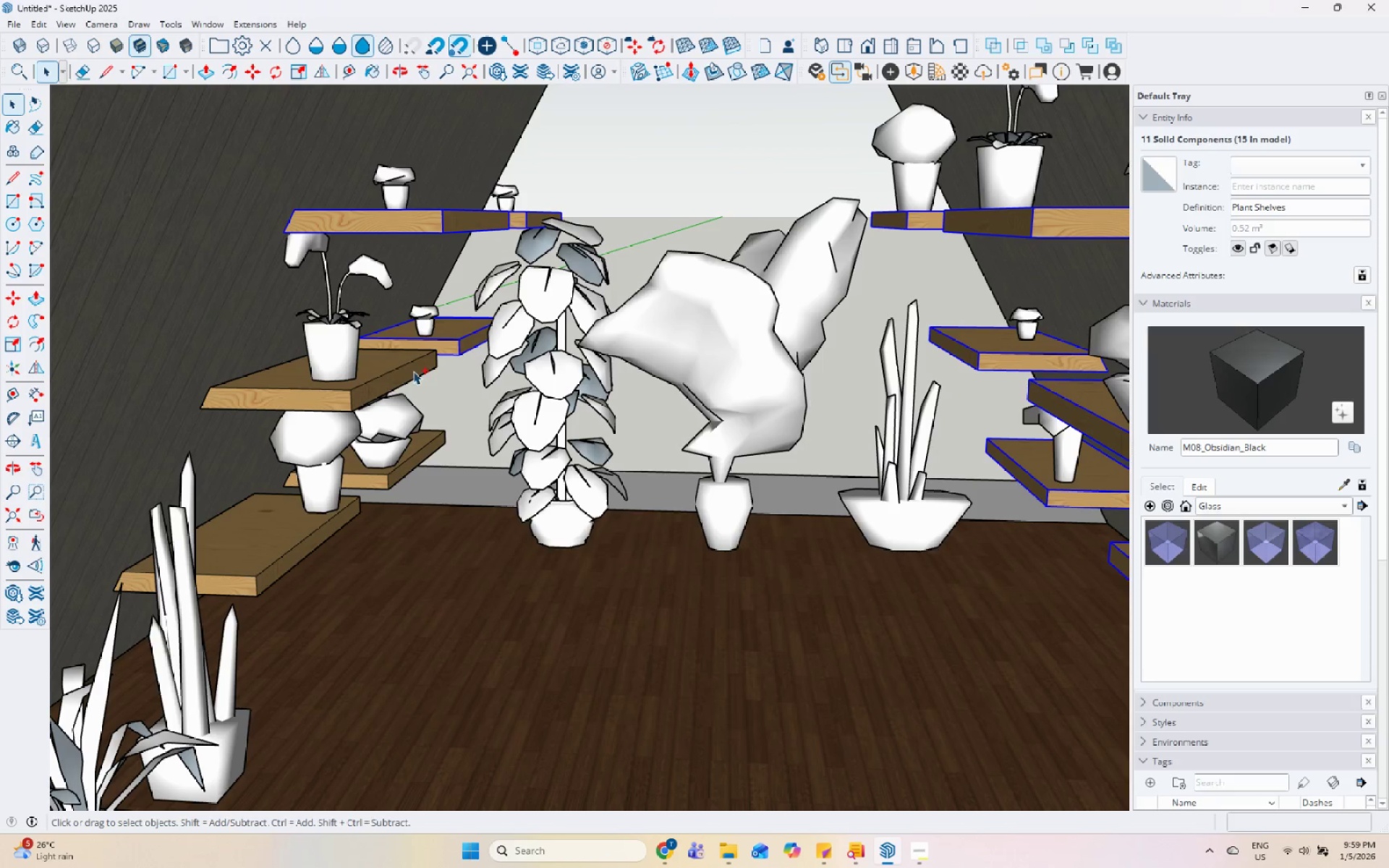 
scroll: coordinate [471, 318], scroll_direction: up, amount: 6.0
 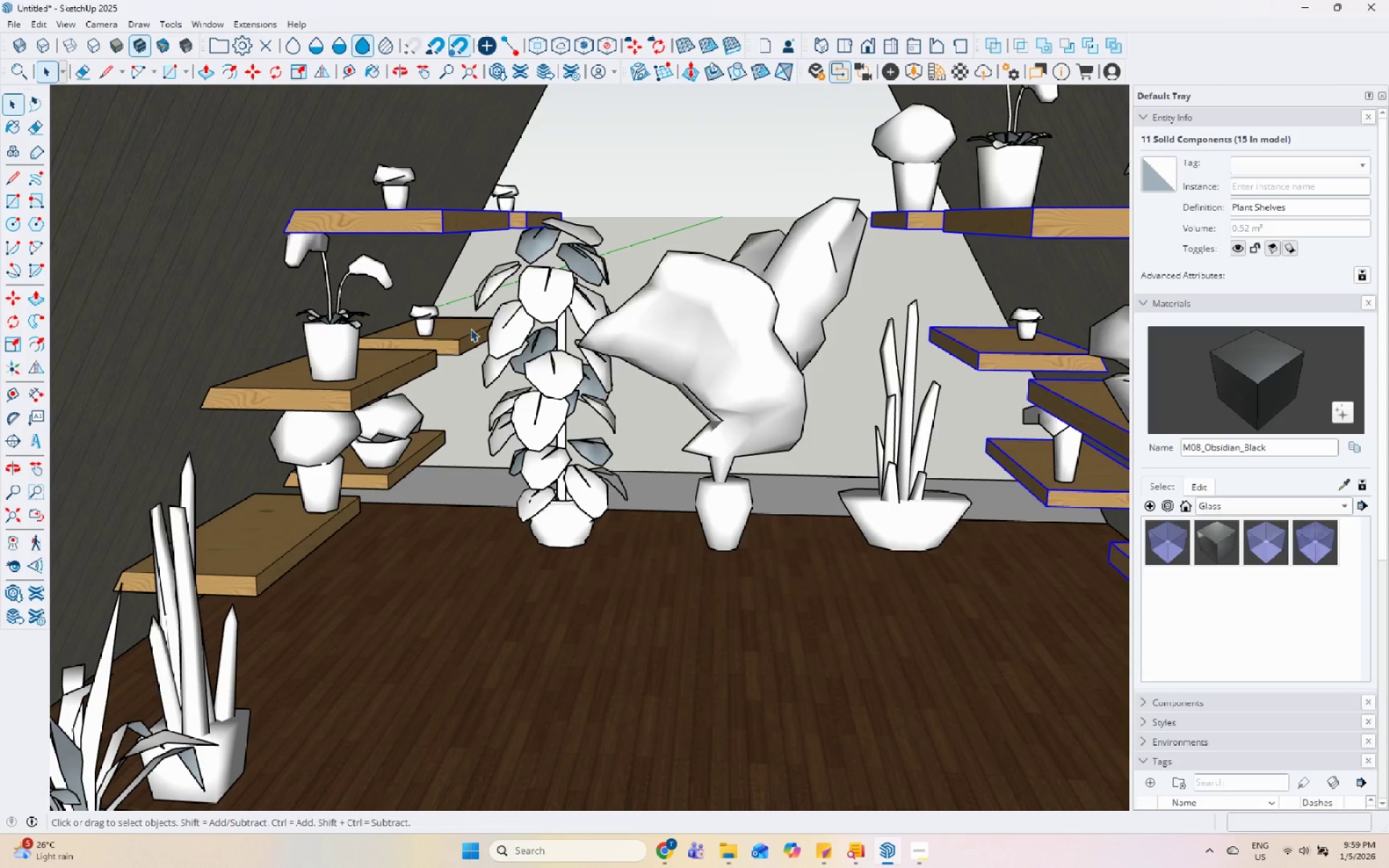 
left_click([410, 365])
 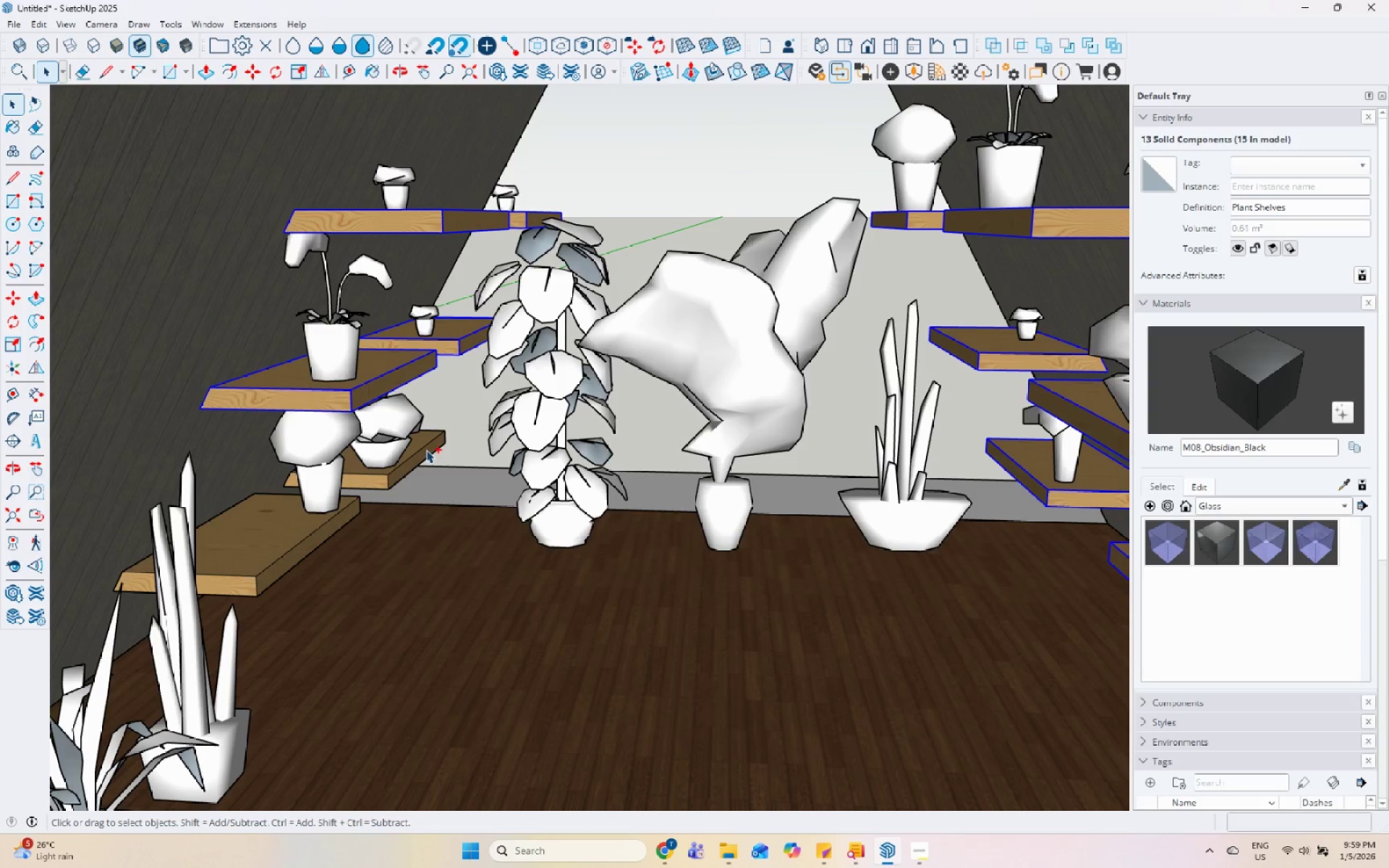 
hold_key(key=ControlLeft, duration=2.33)
hold_key(key=ShiftLeft, duration=0.95)
left_click([327, 493])
 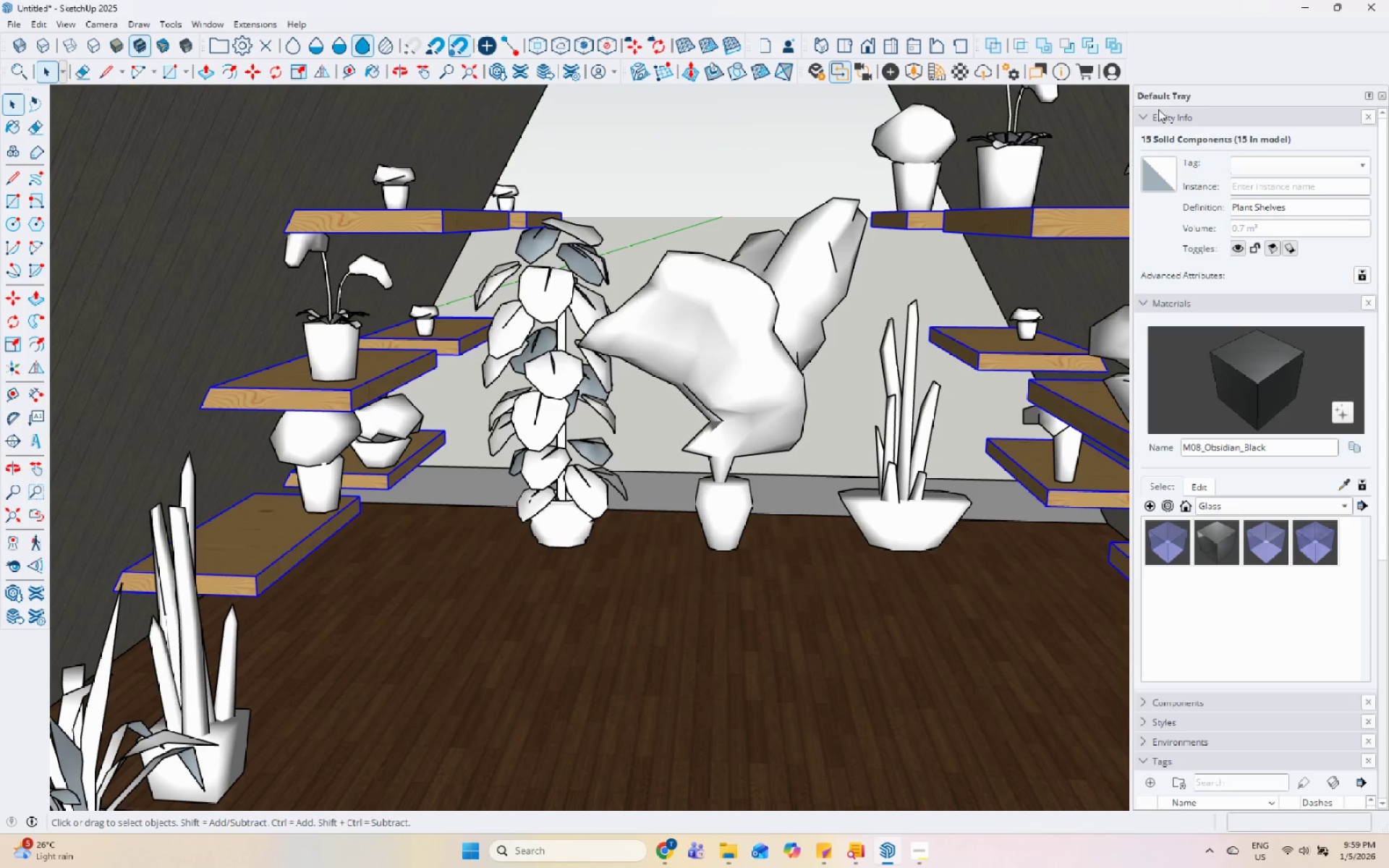 
left_click([1267, 172])
 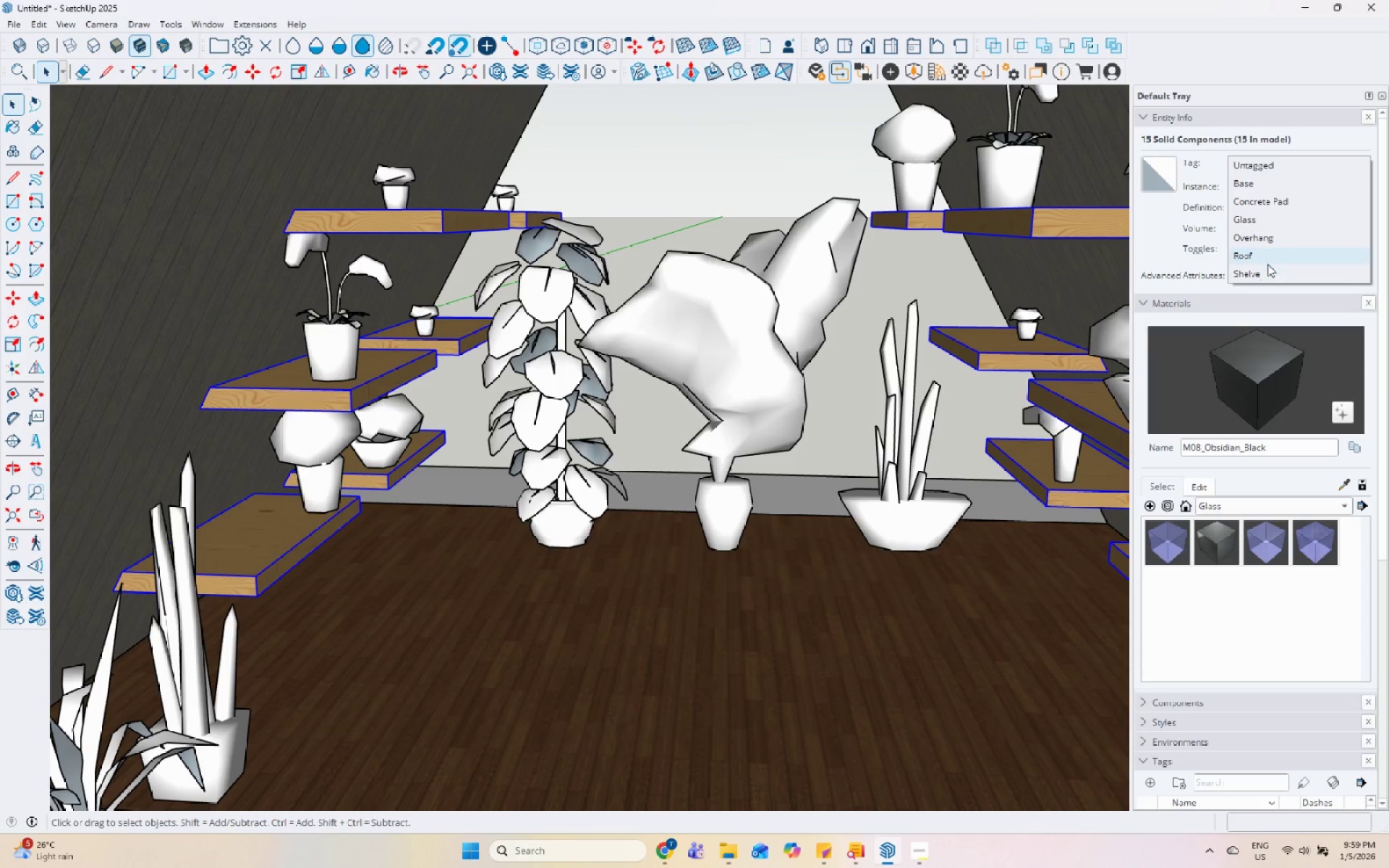 
left_click([1268, 271])
 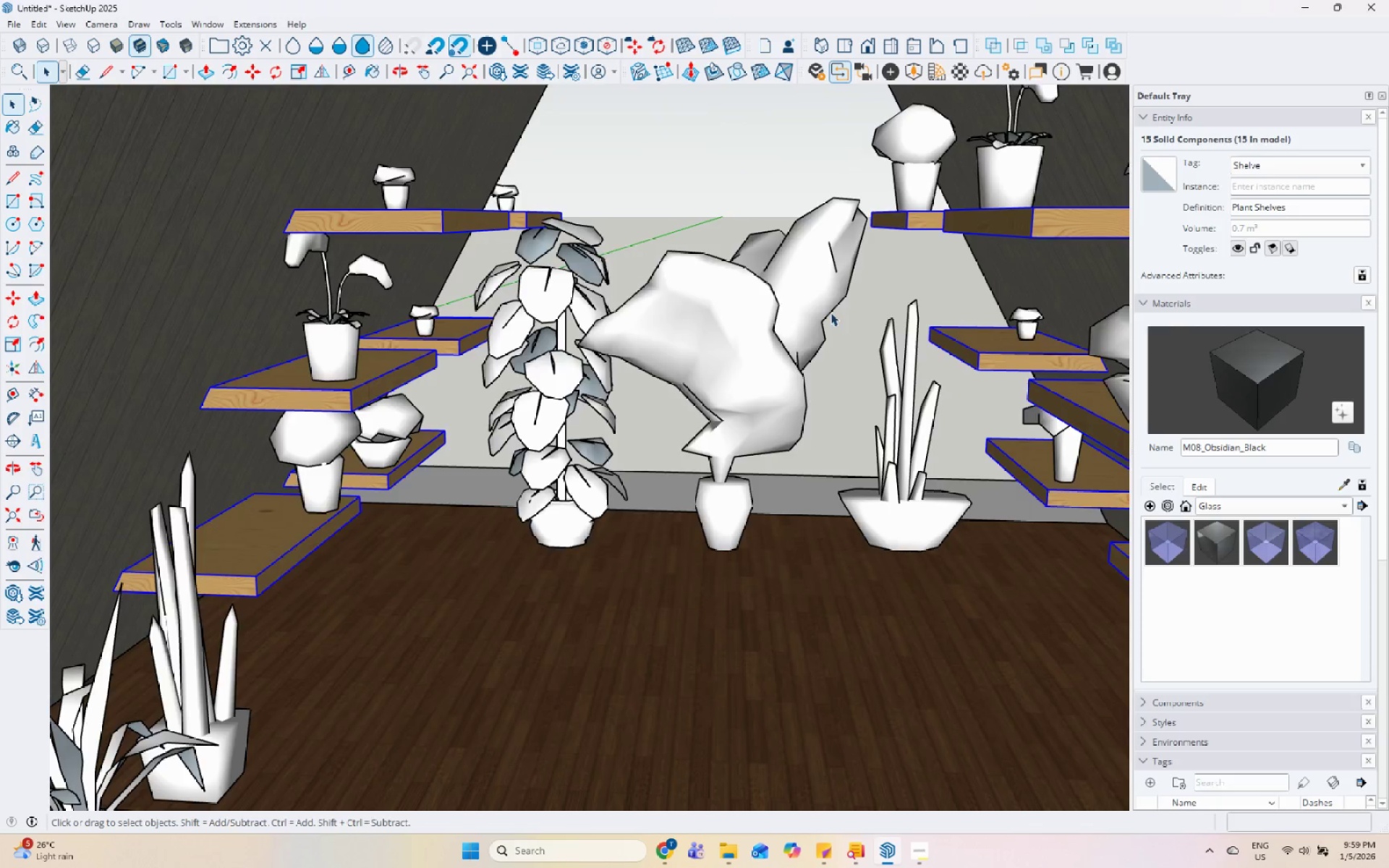 
scroll: coordinate [795, 303], scroll_direction: down, amount: 11.0
 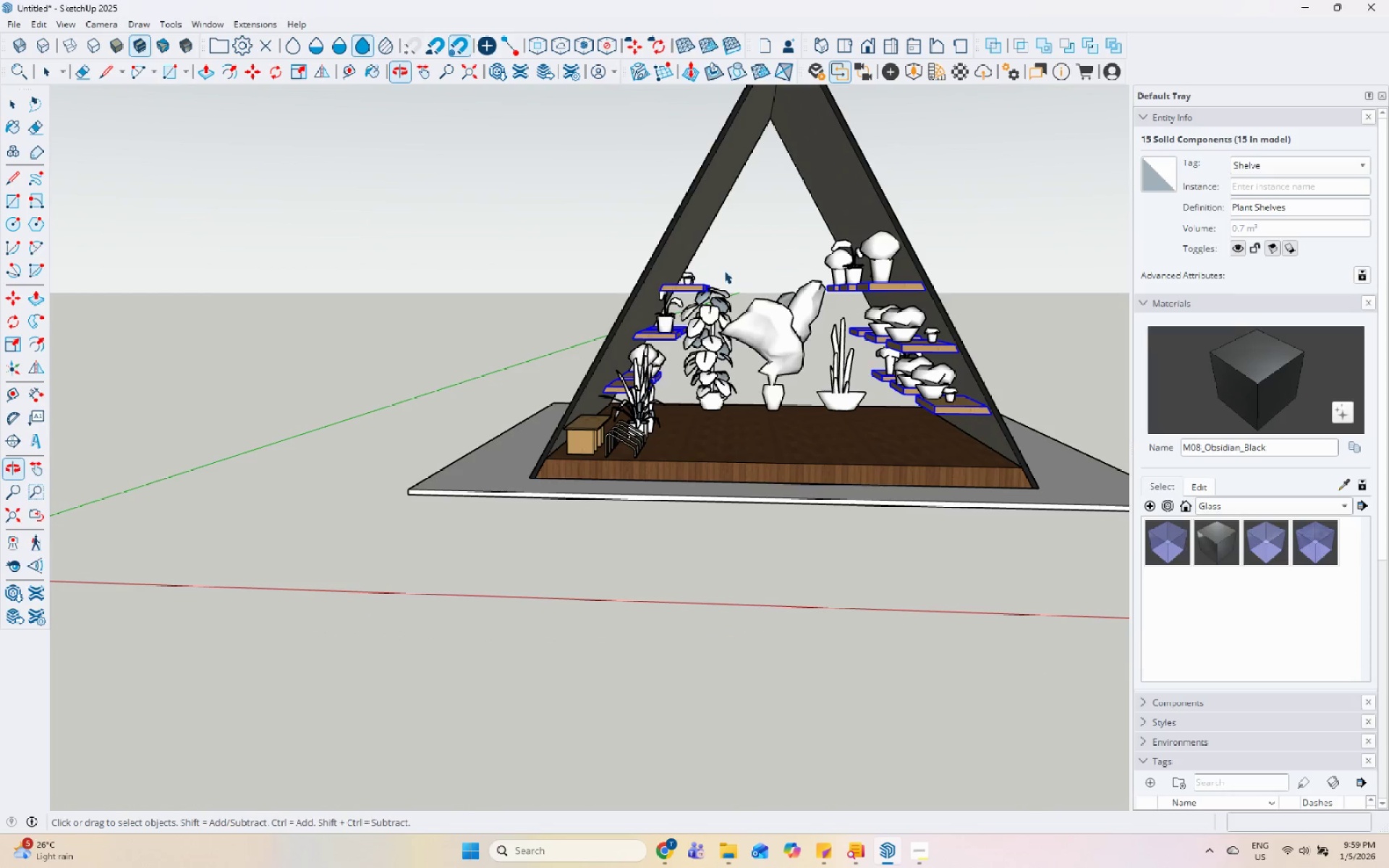 
left_click_drag(start_coordinate=[498, 195], to_coordinate=[971, 464])
 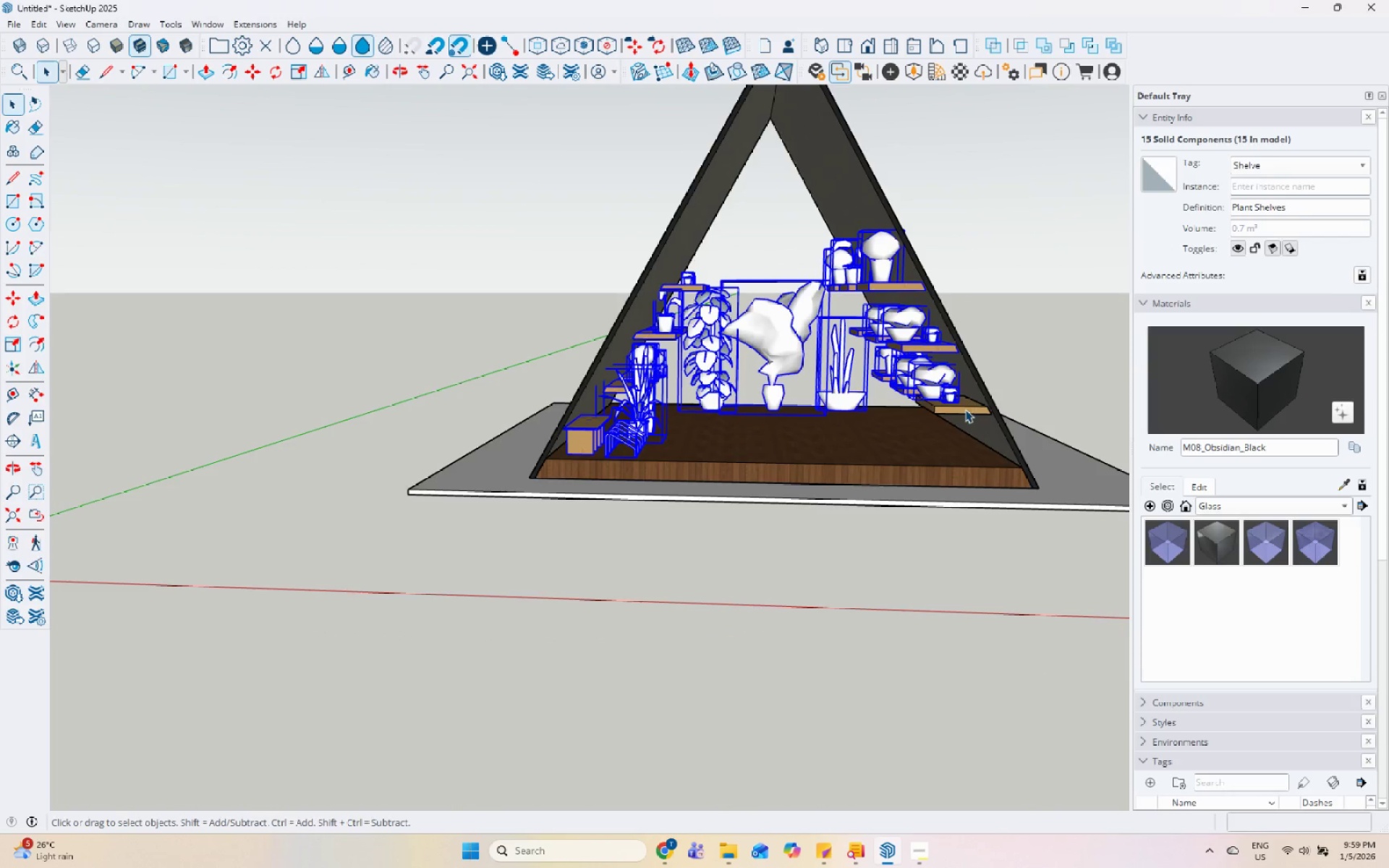 
scroll: coordinate [946, 382], scroll_direction: up, amount: 7.0
 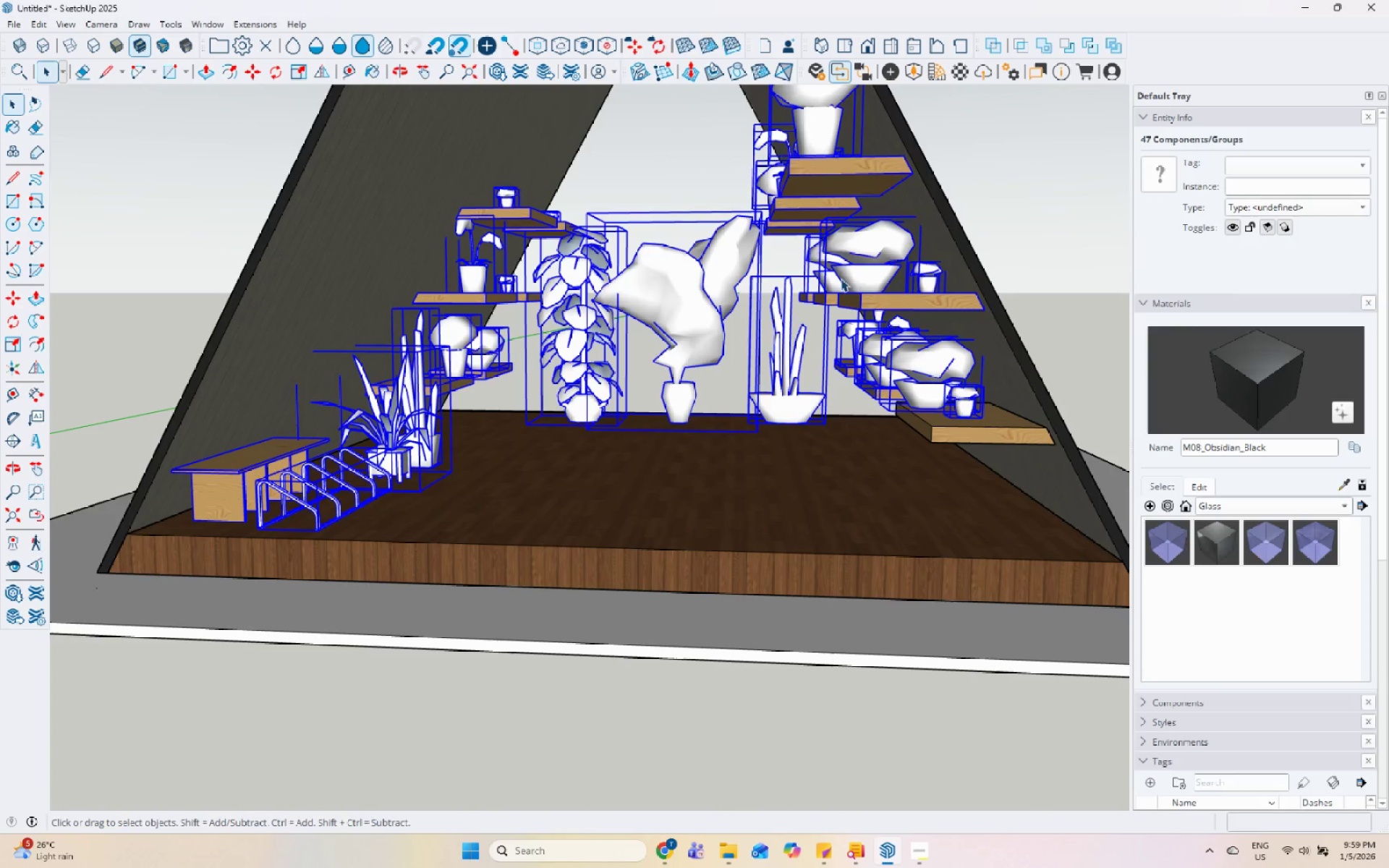 
left_click([974, 199])
 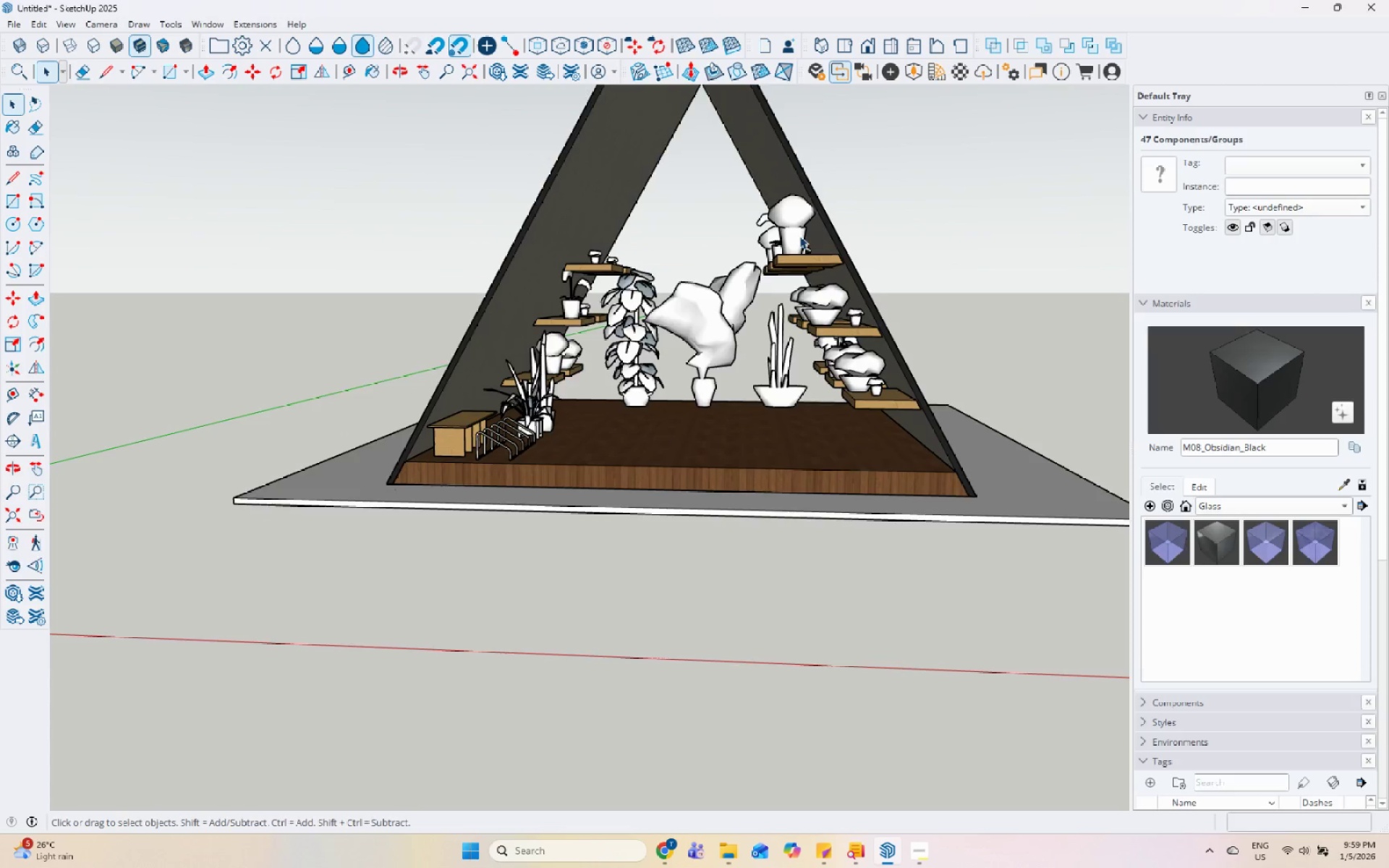 
scroll: coordinate [751, 375], scroll_direction: down, amount: 5.0
 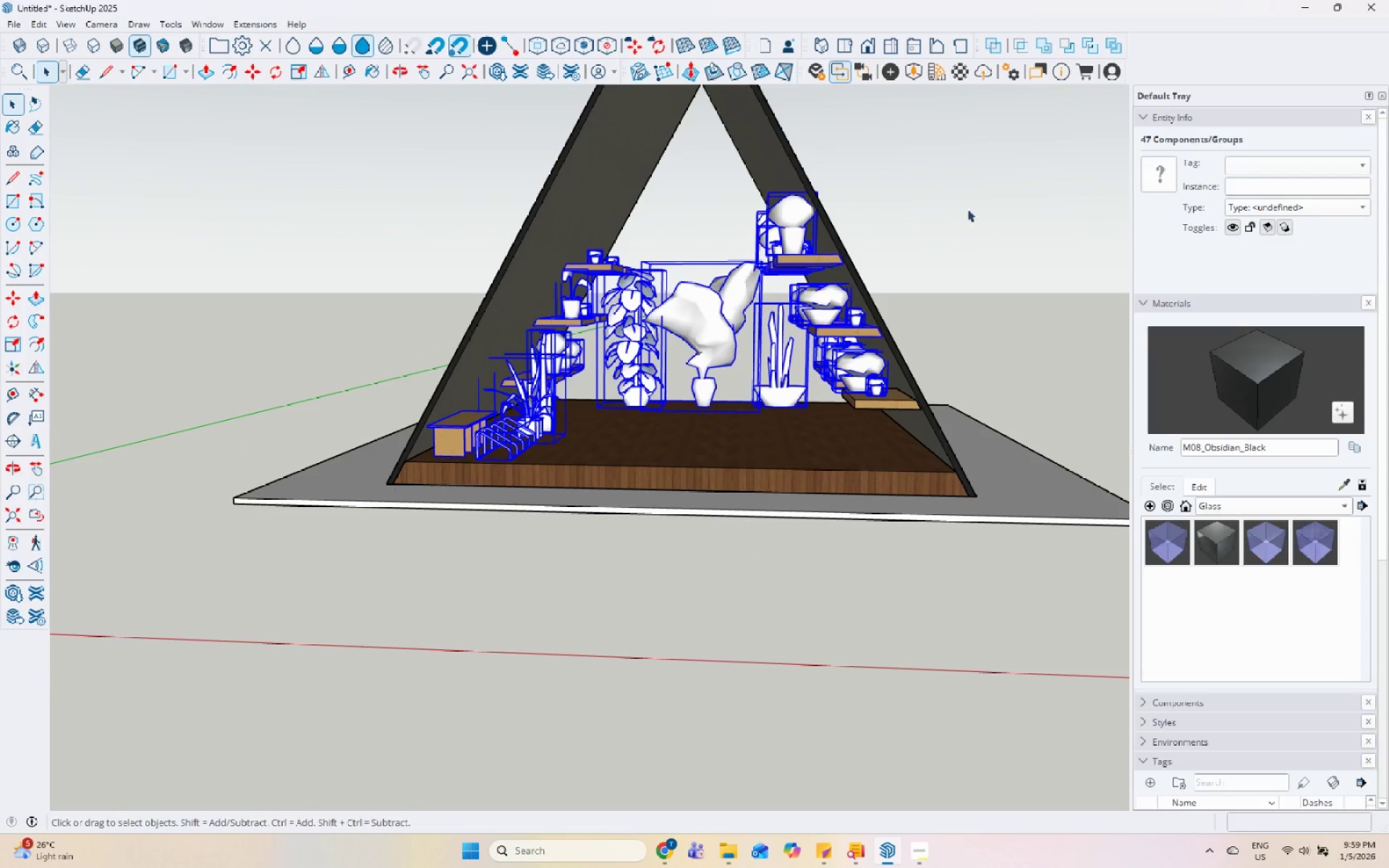 
scroll: coordinate [799, 236], scroll_direction: up, amount: 2.0
 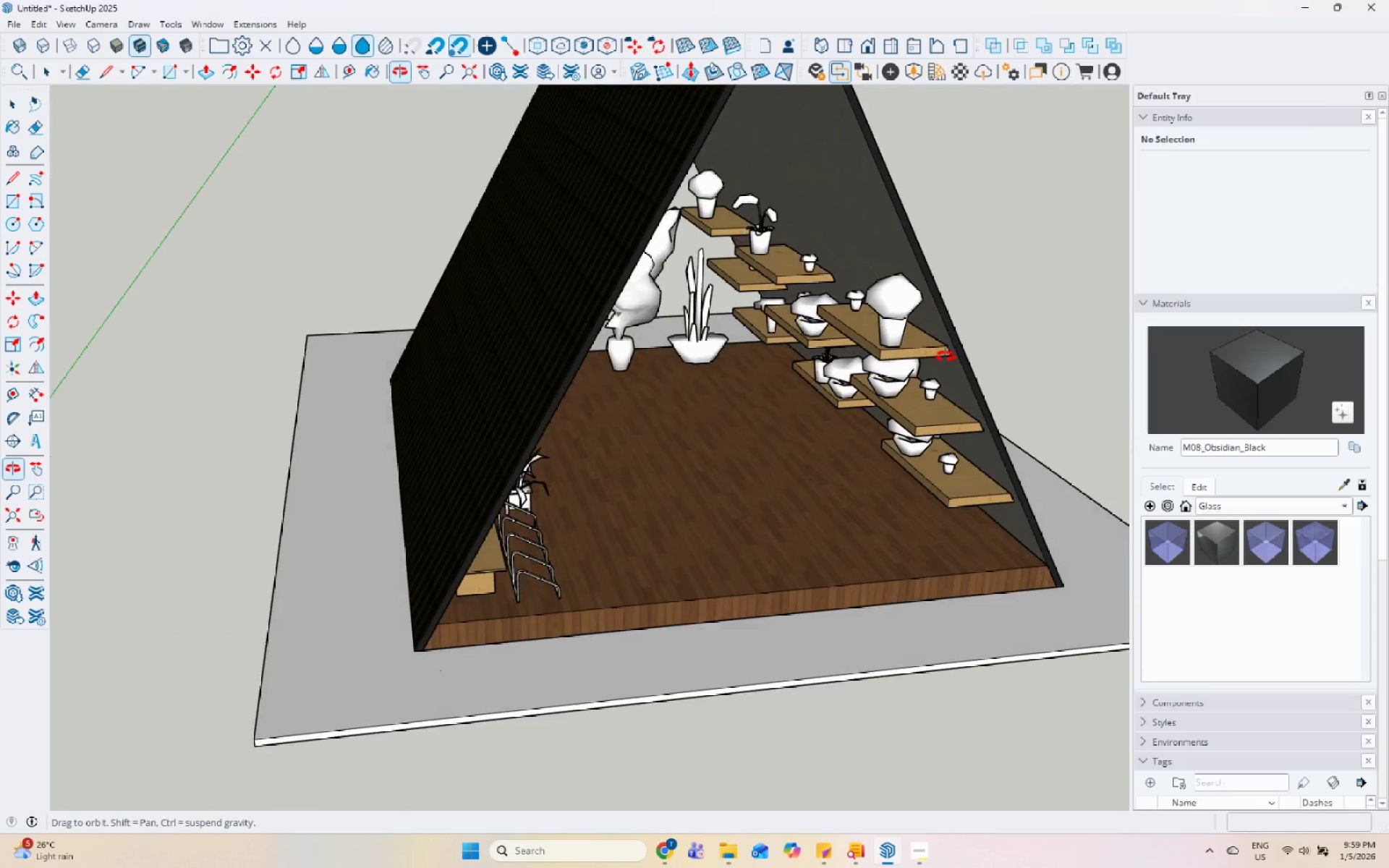 
left_click([815, 260])
 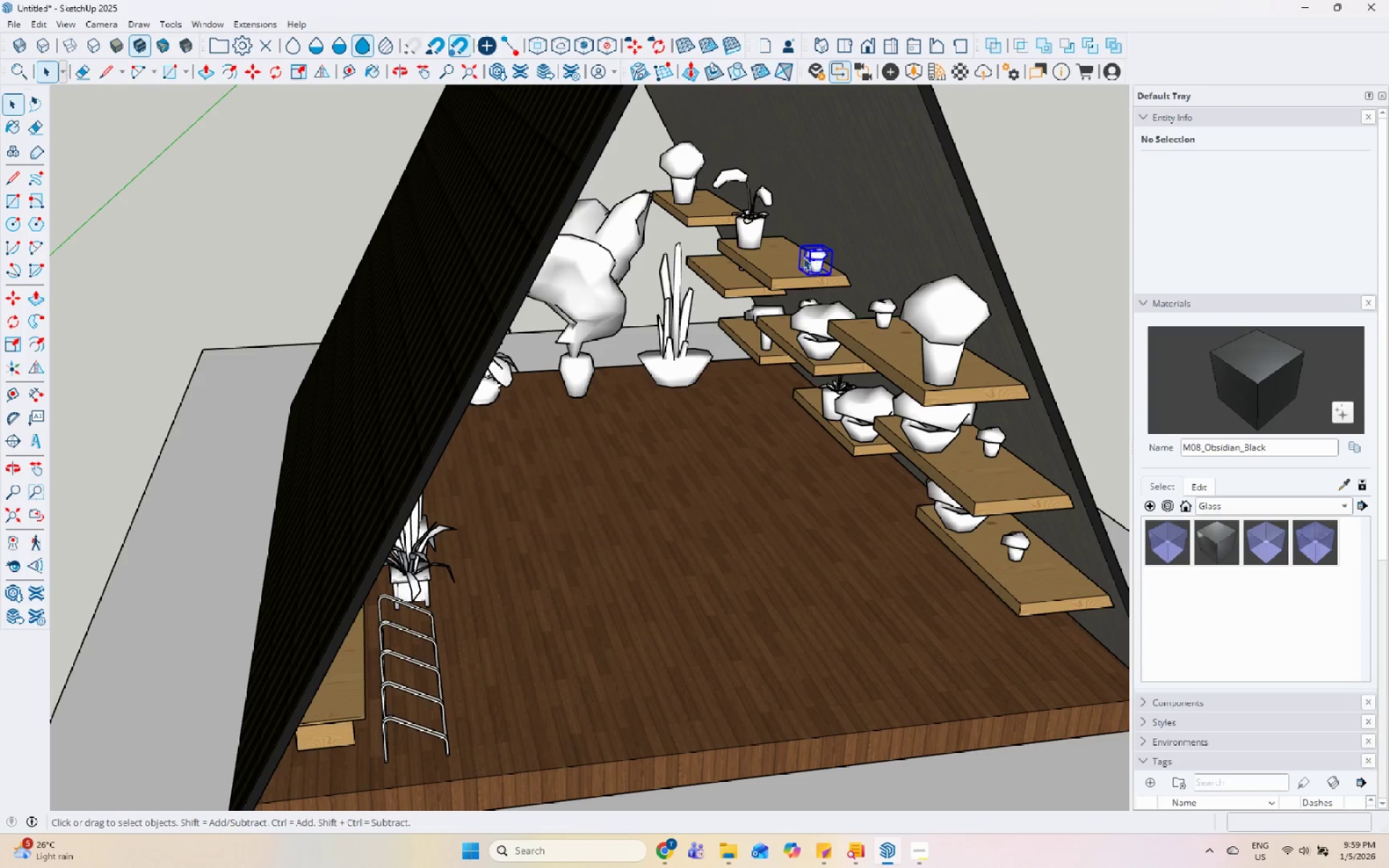 
scroll: coordinate [791, 270], scroll_direction: up, amount: 3.0
 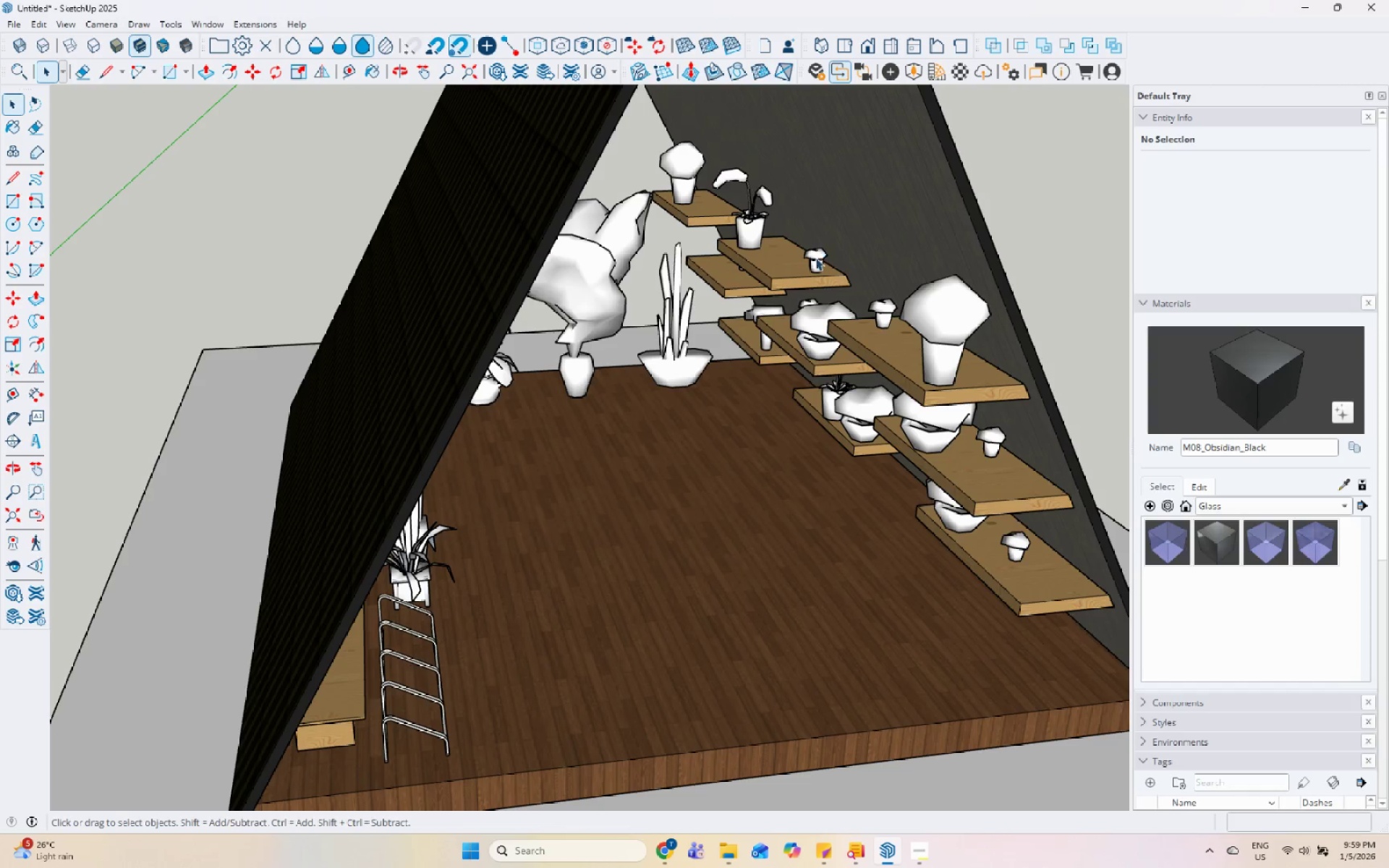 
scroll: coordinate [556, 182], scroll_direction: down, amount: 6.0
 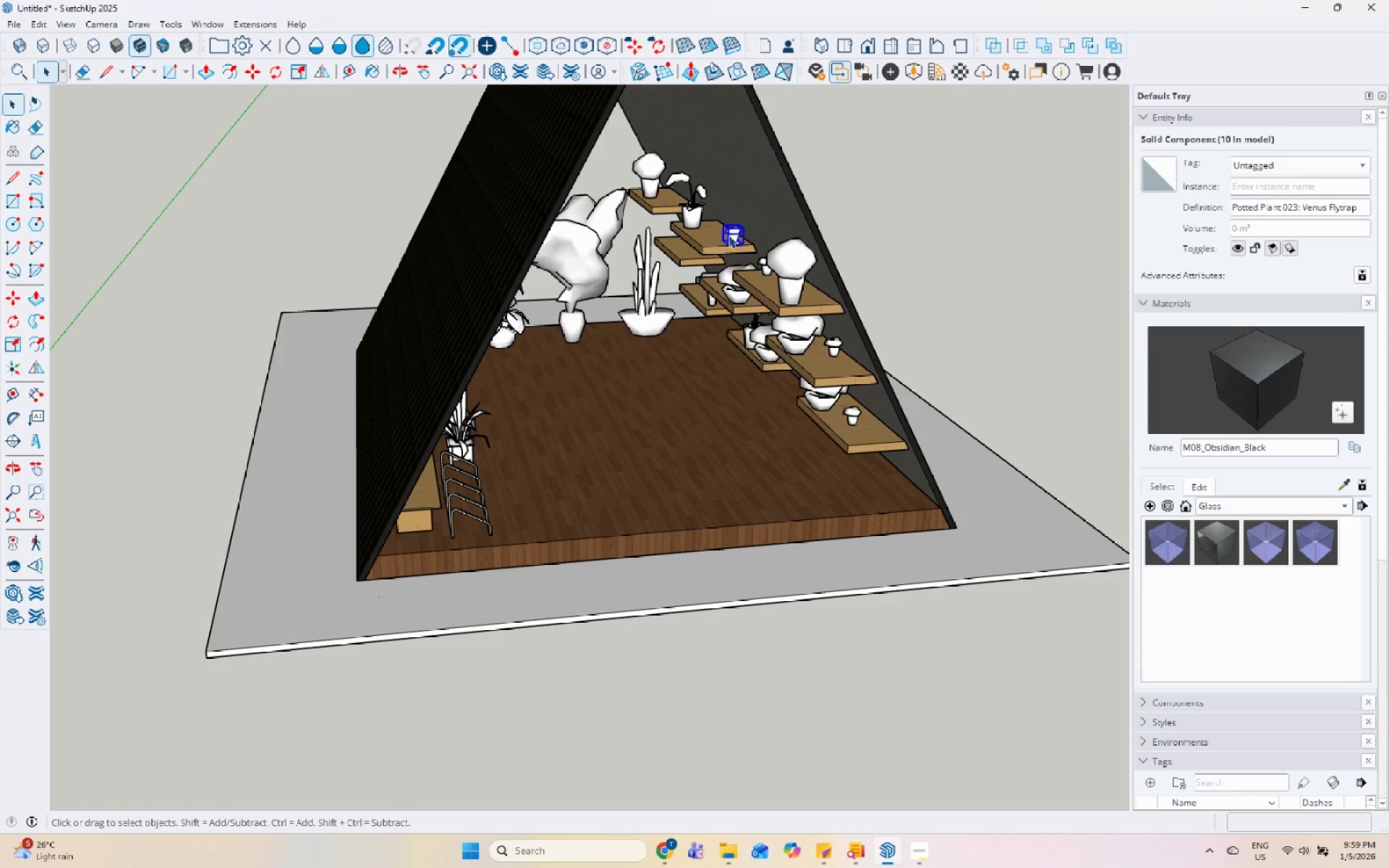 
right_click([732, 236])
 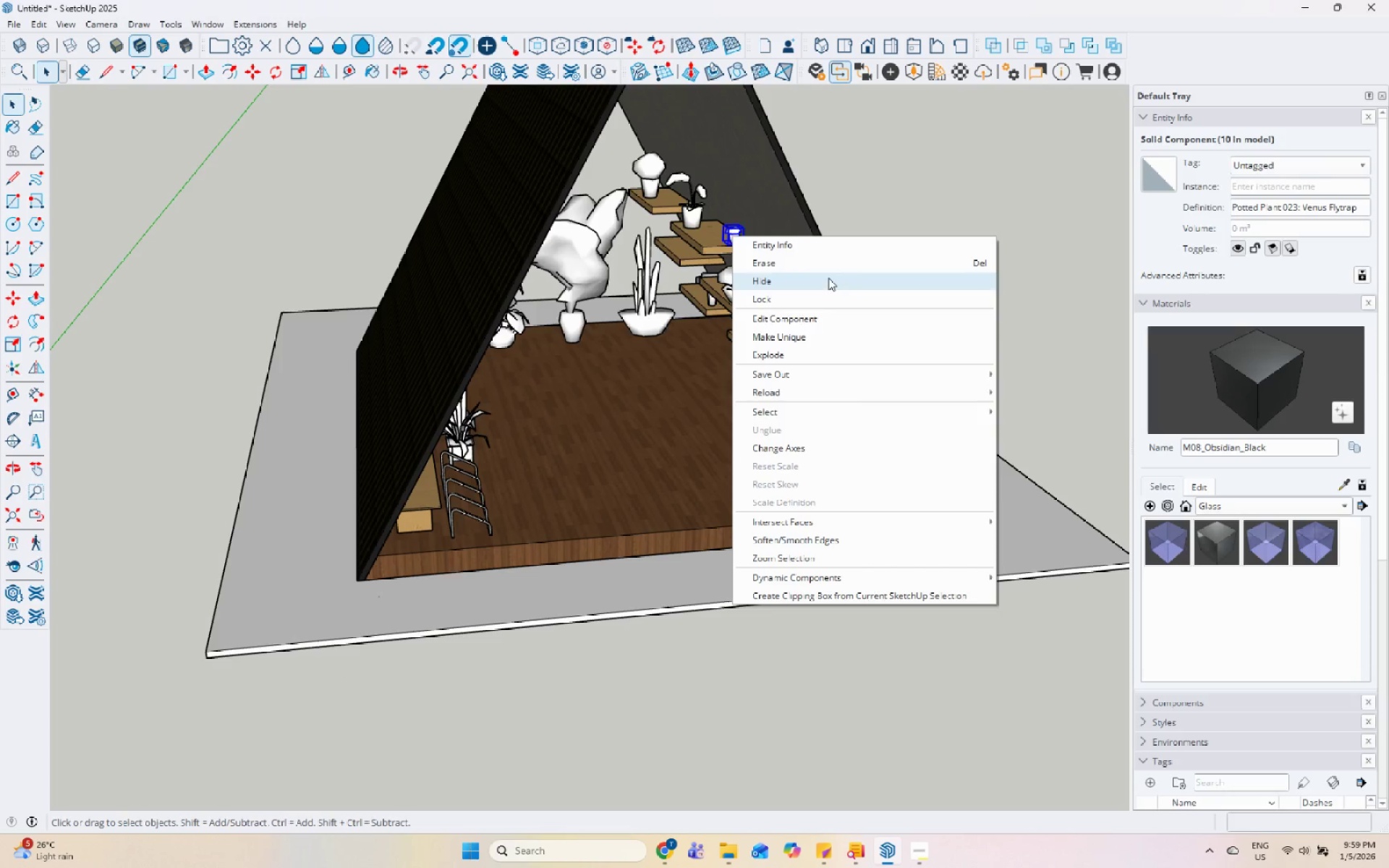 
left_click([864, 412])
 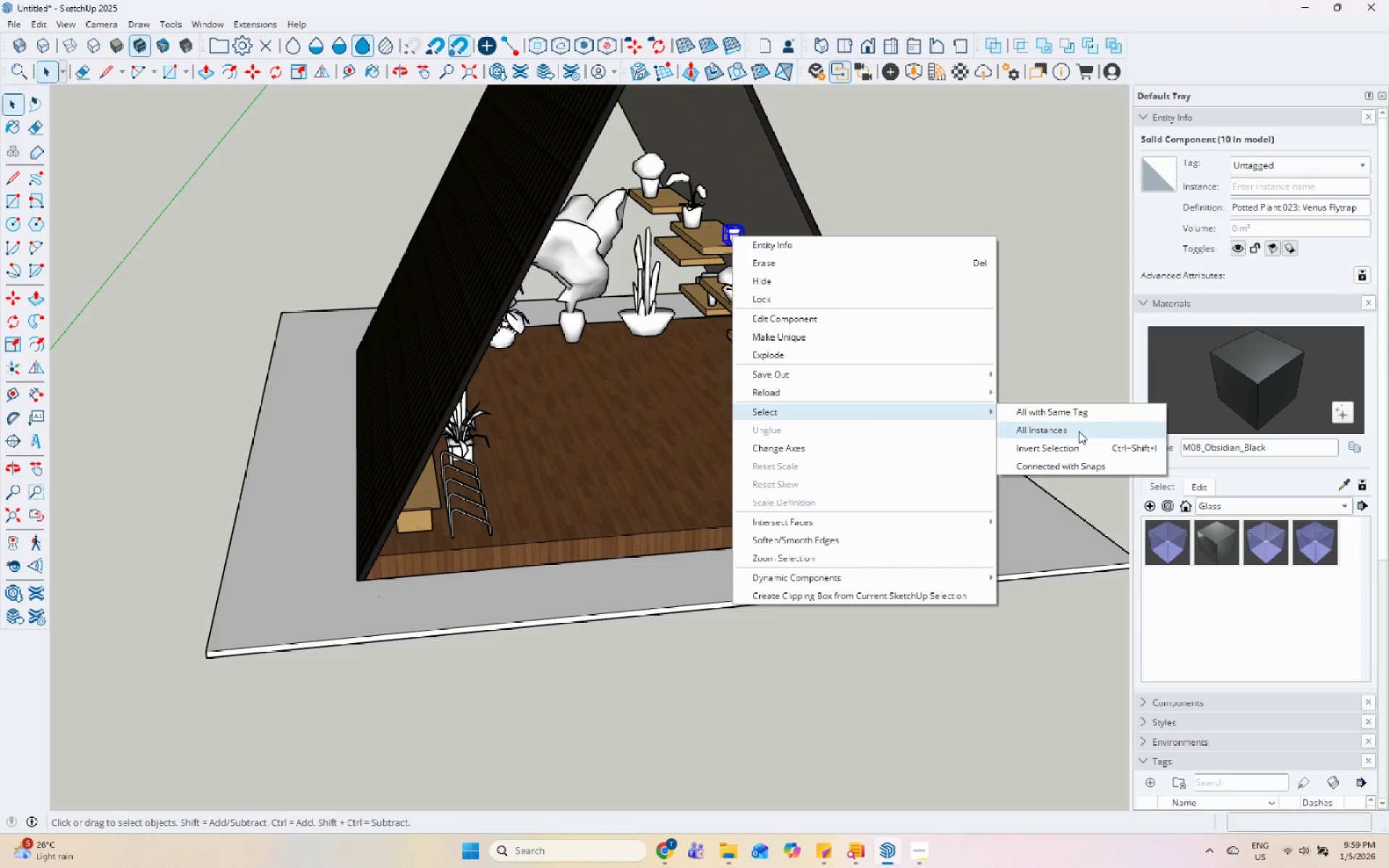 
left_click([1079, 431])
 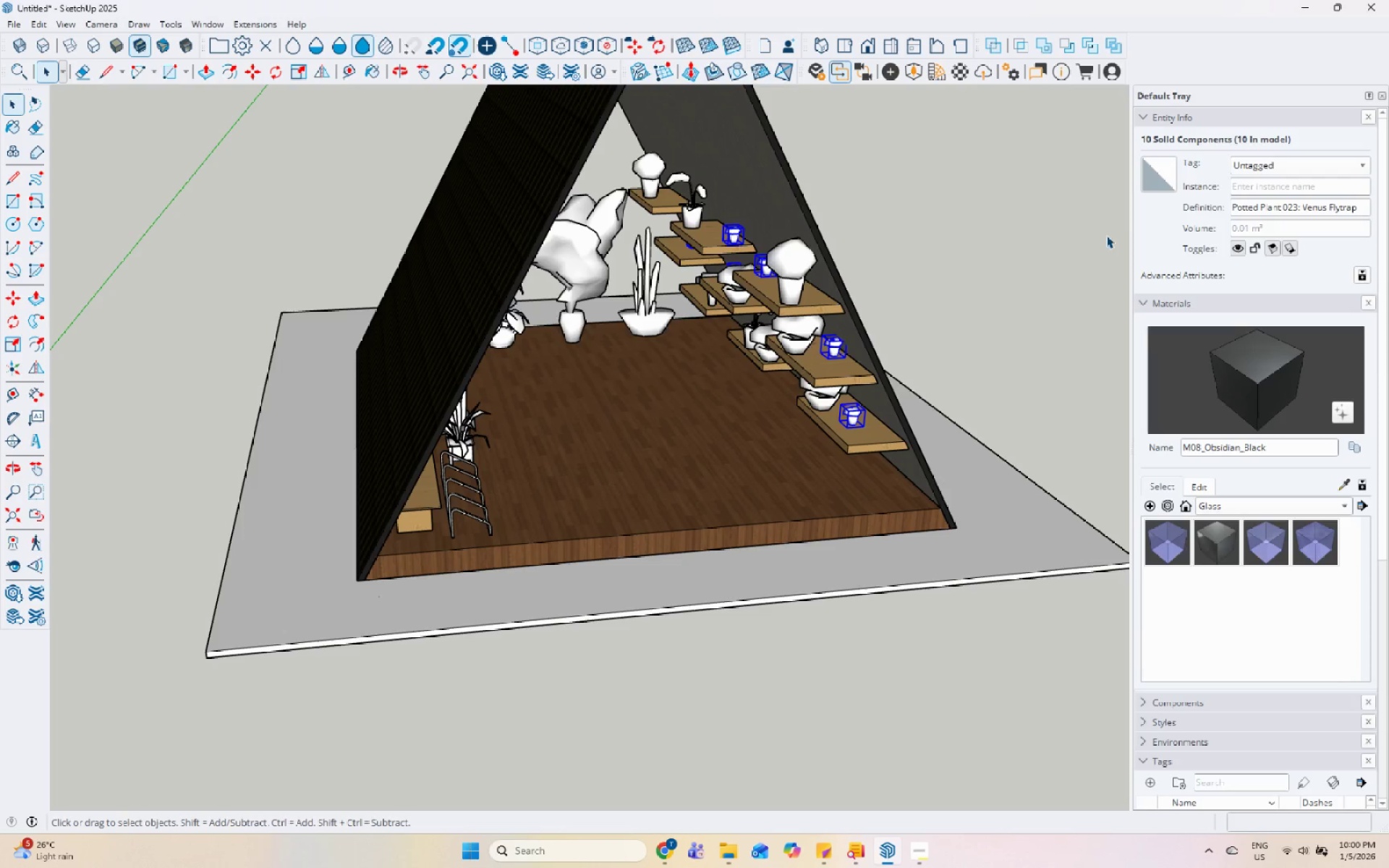 
left_click([789, 257])
 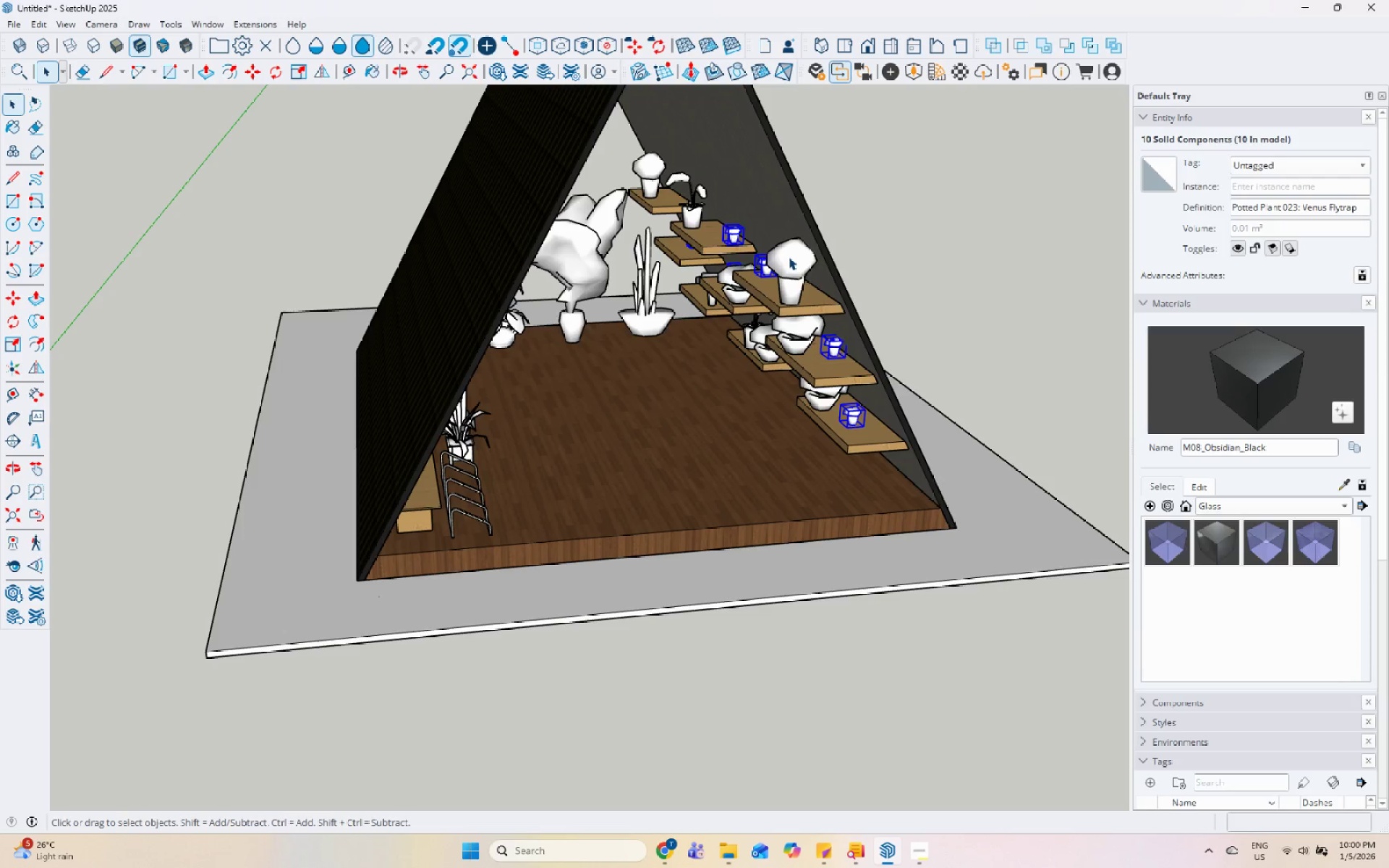 
right_click([789, 257])
 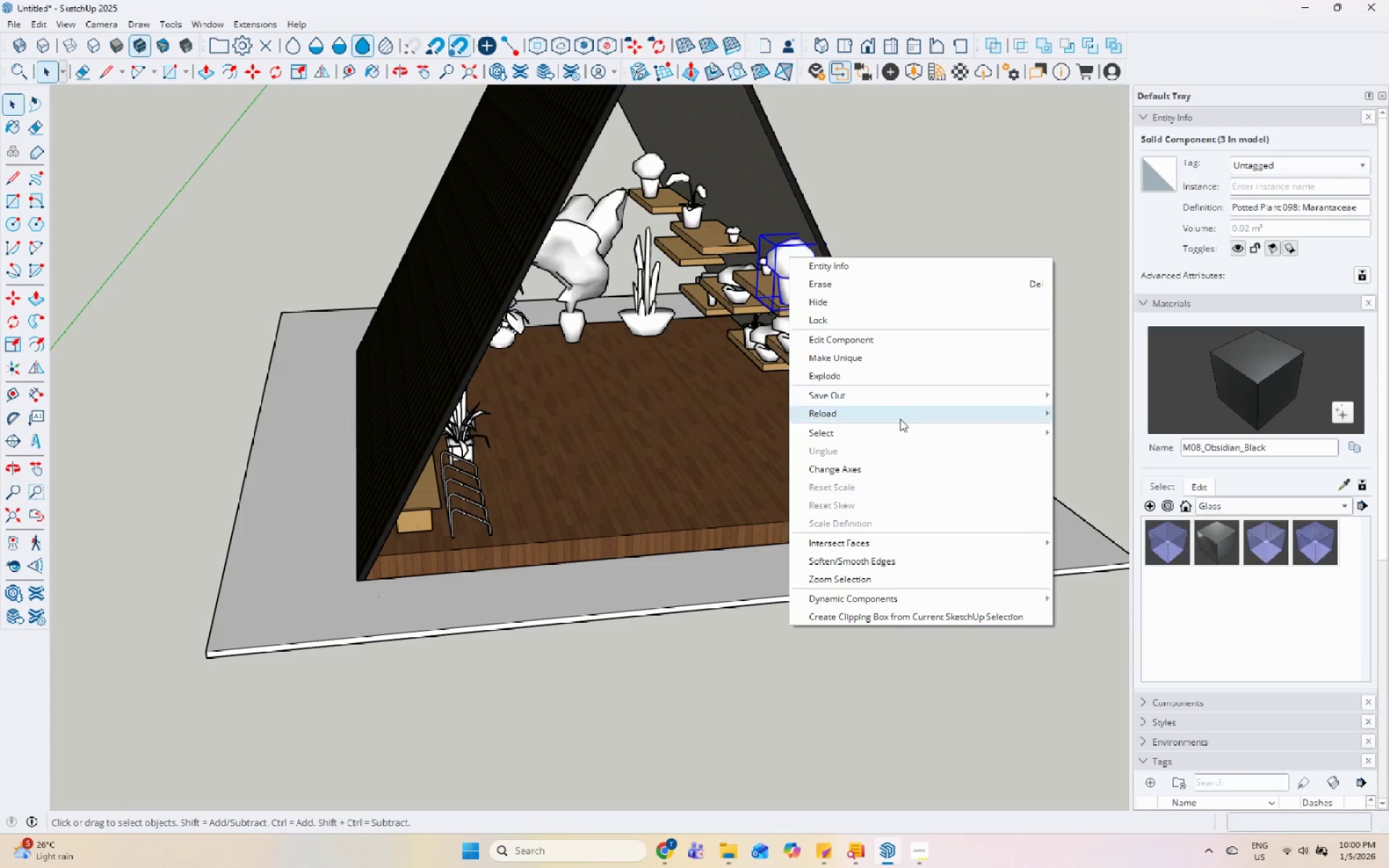 
left_click([896, 431])
 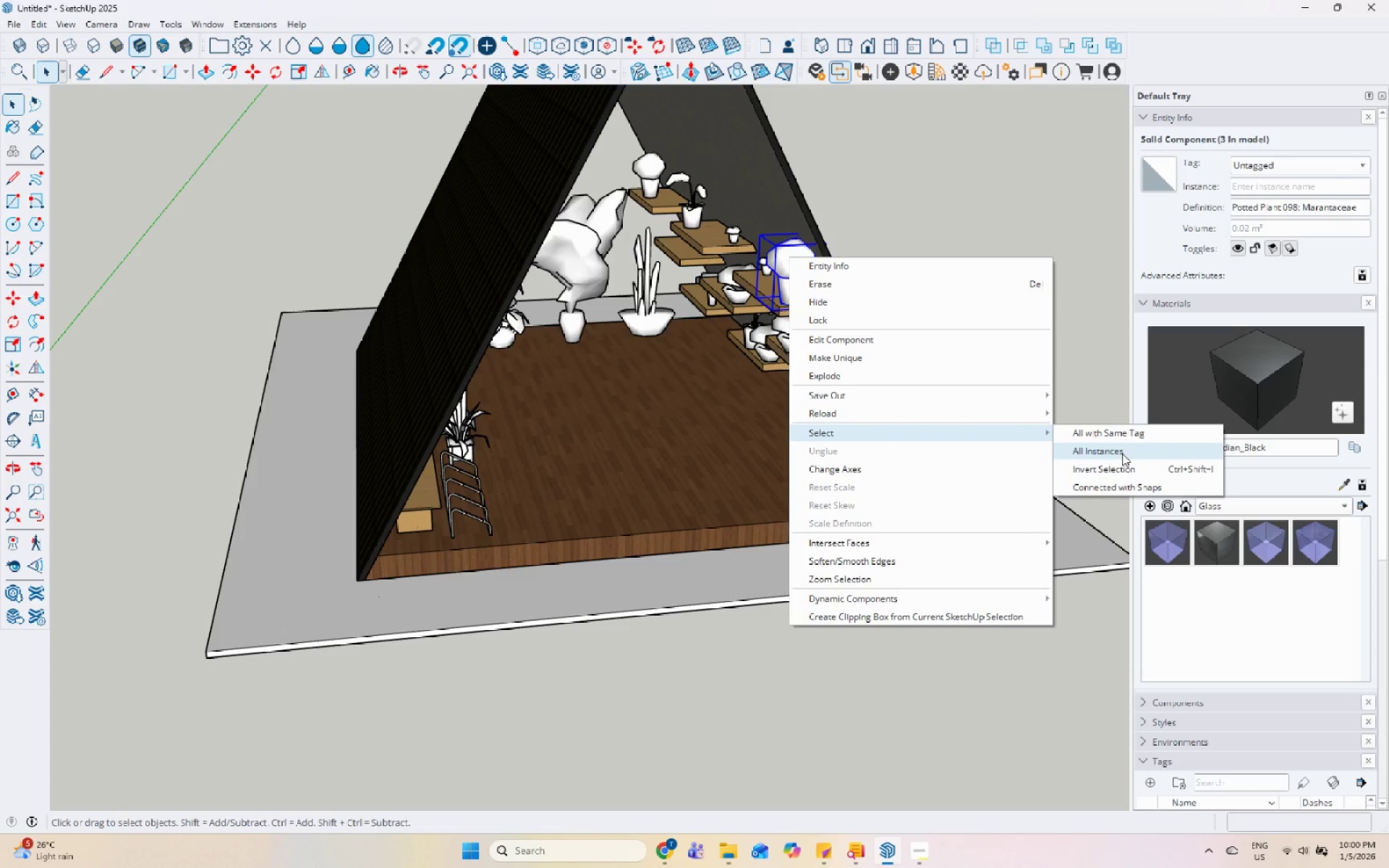 
left_click([1128, 438])
 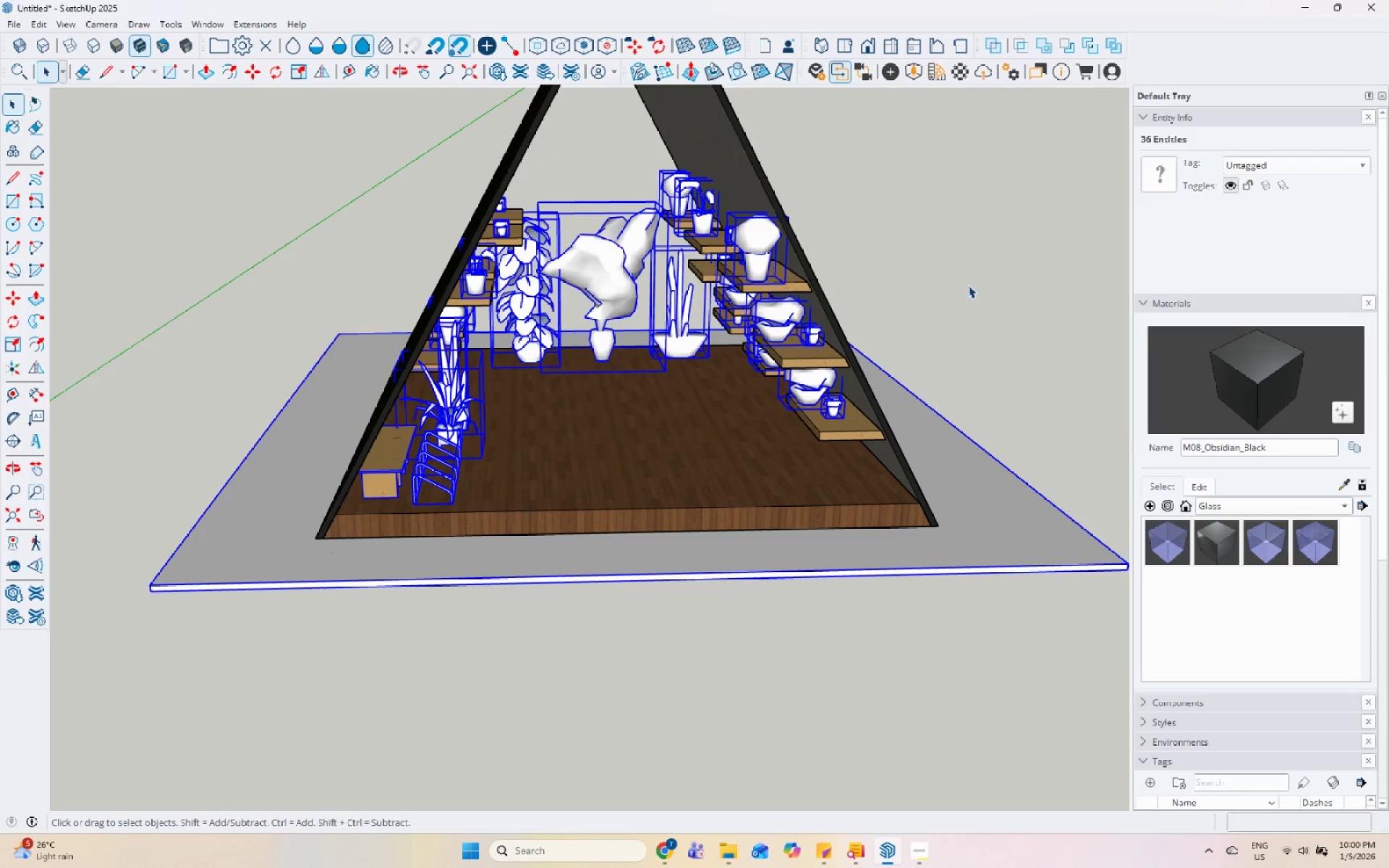 
left_click([968, 285])
 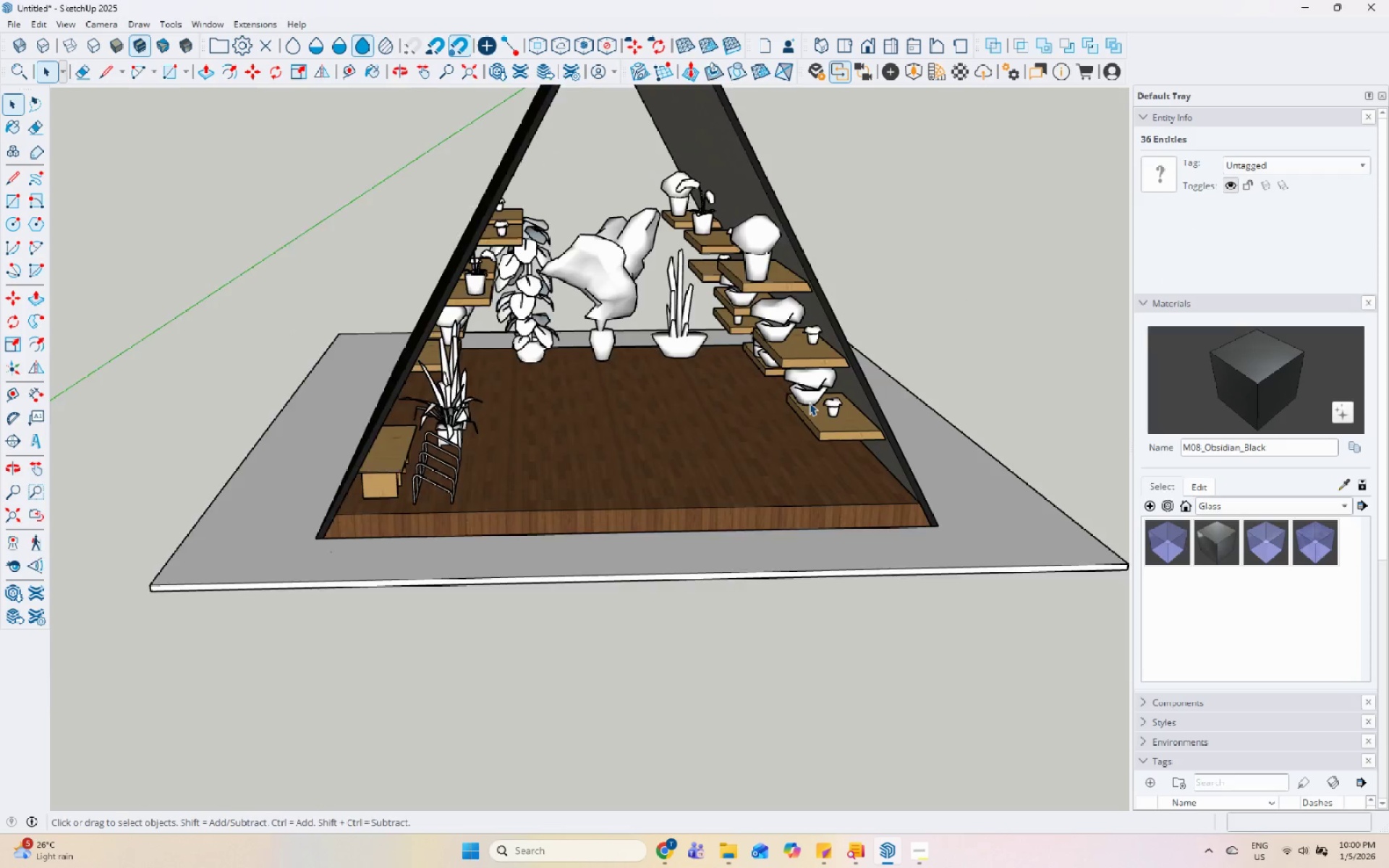 
left_click([820, 386])
 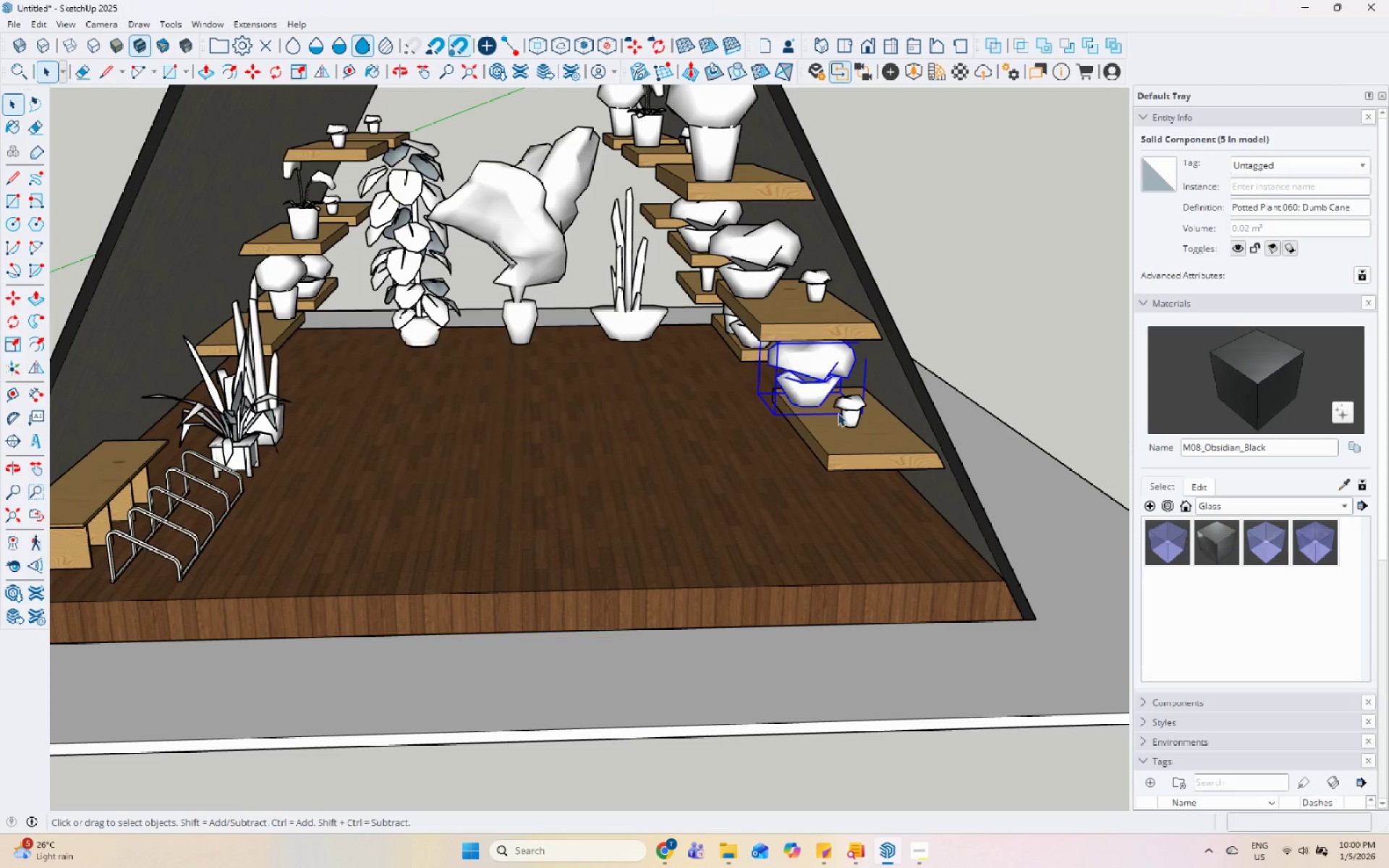 
scroll: coordinate [809, 402], scroll_direction: up, amount: 5.0
 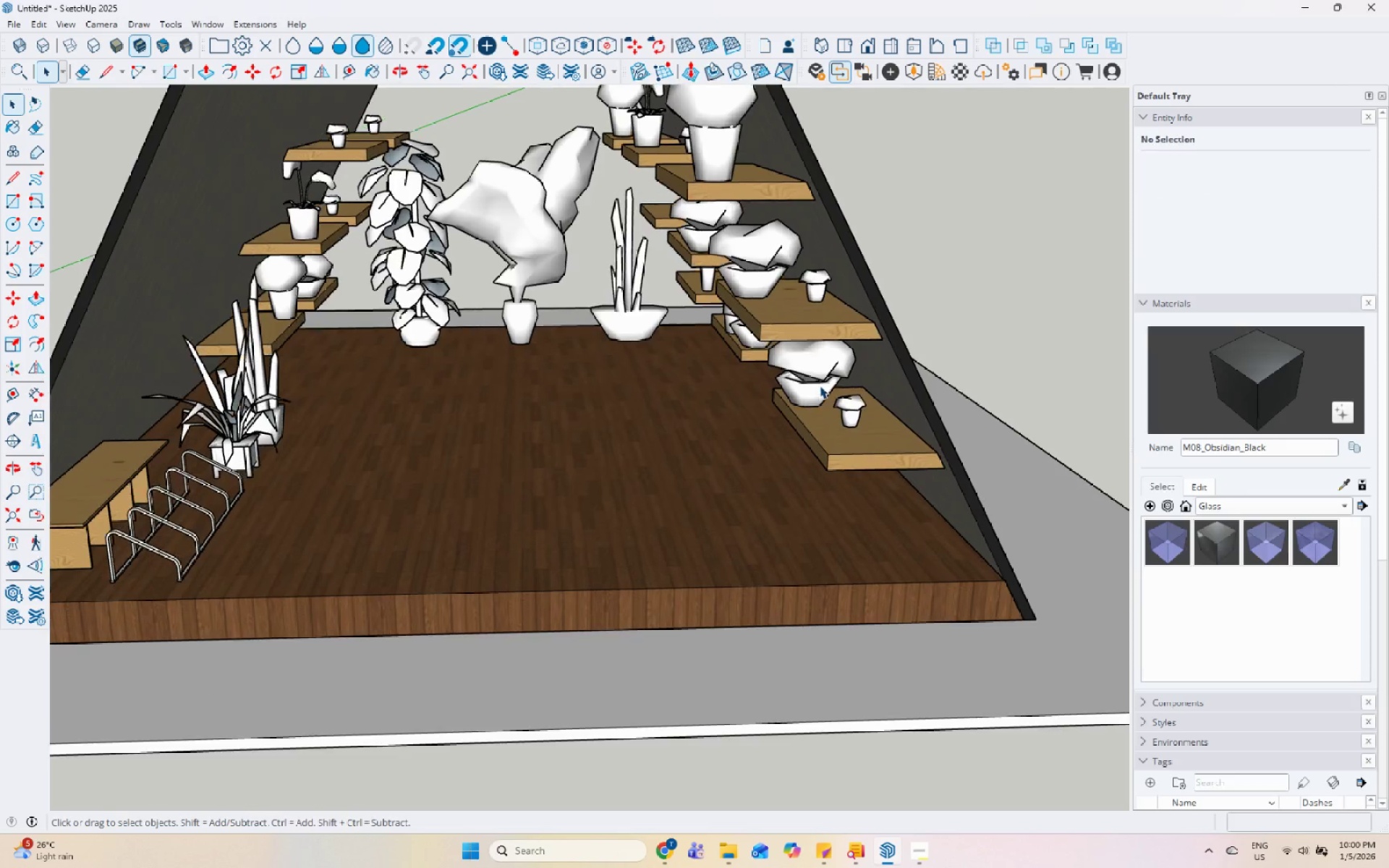 
hold_key(key=ControlLeft, duration=0.42)
left_click([846, 413])
 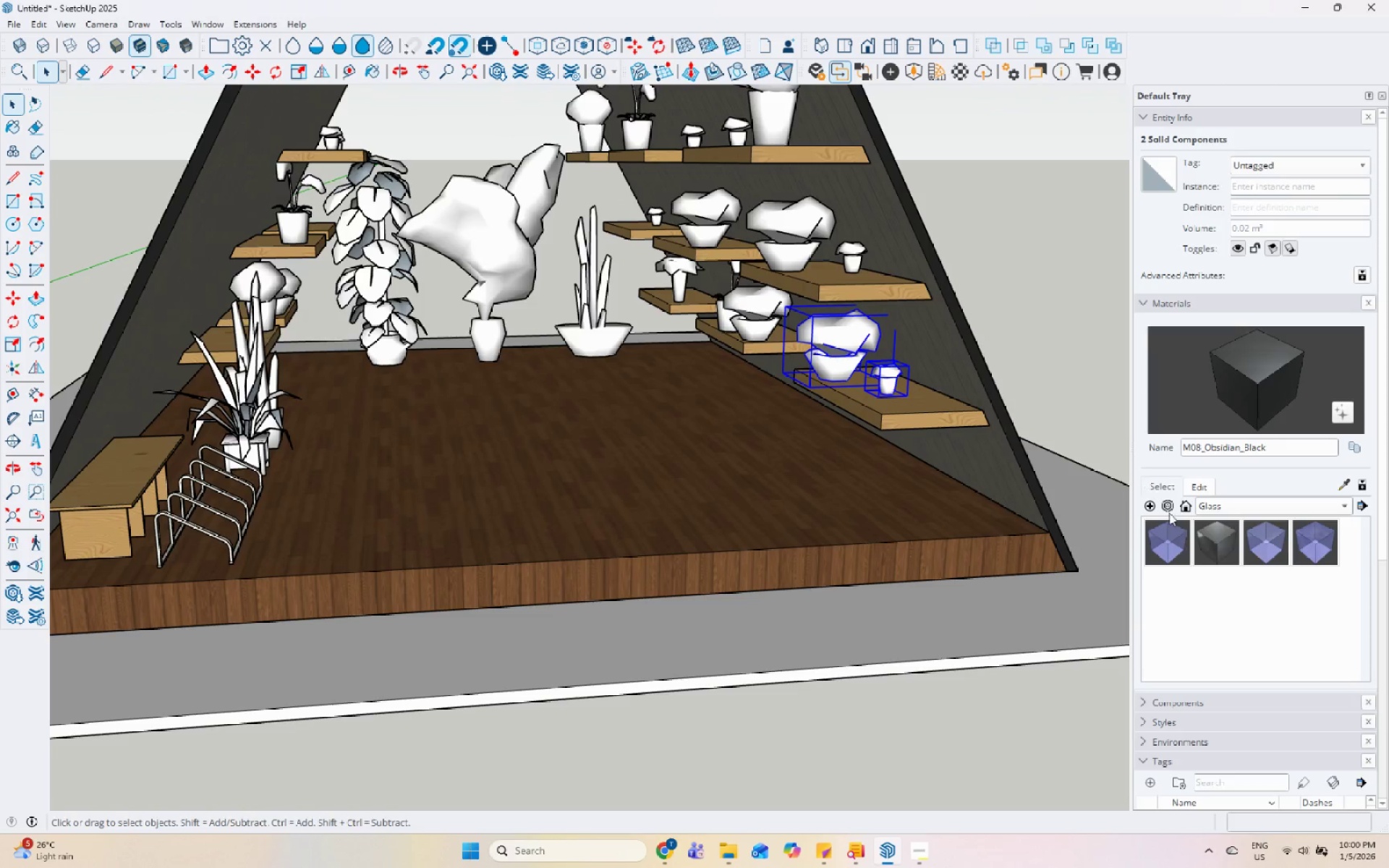 
scroll: coordinate [1195, 644], scroll_direction: down, amount: 5.0
 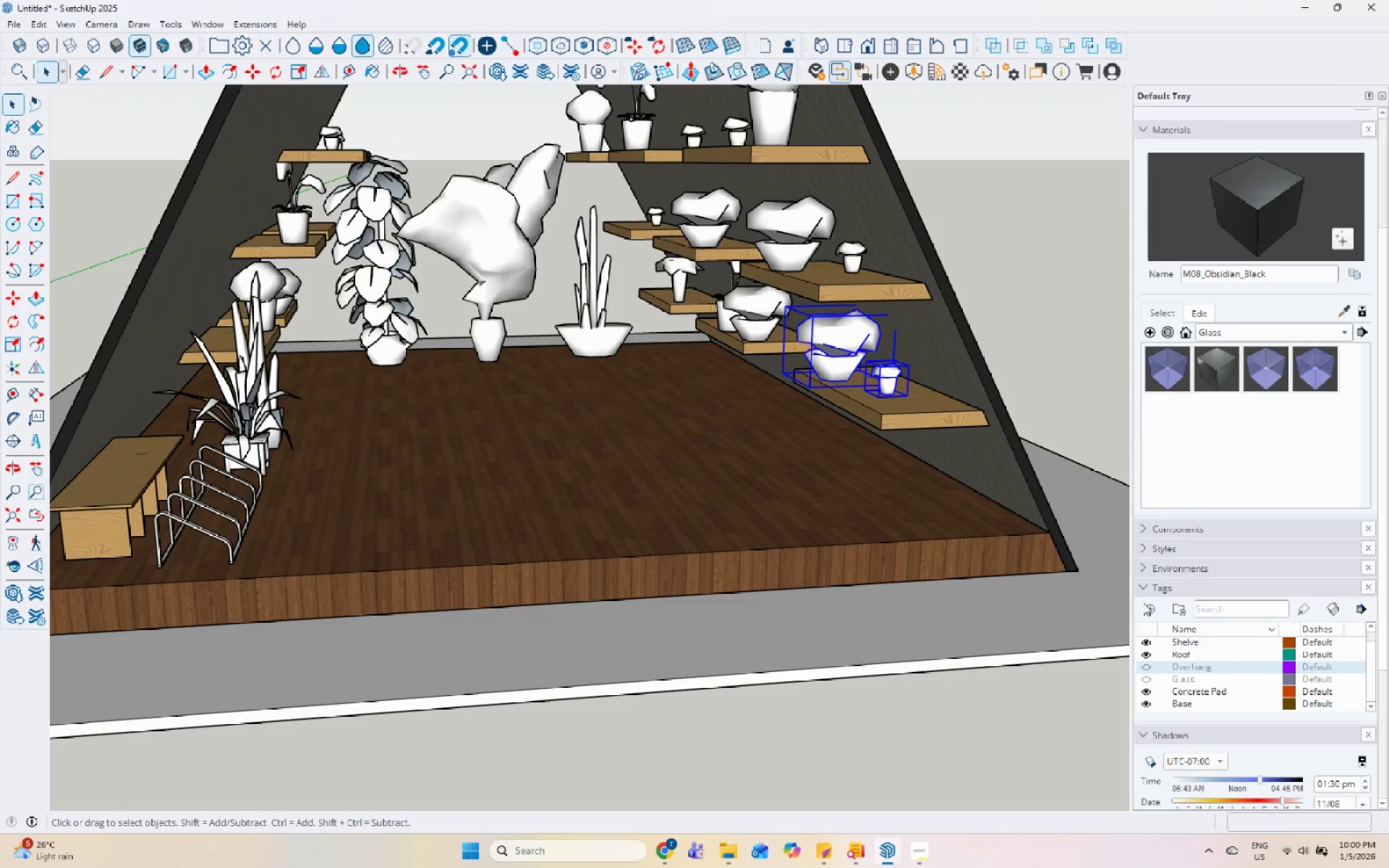 
left_click([1147, 605])
 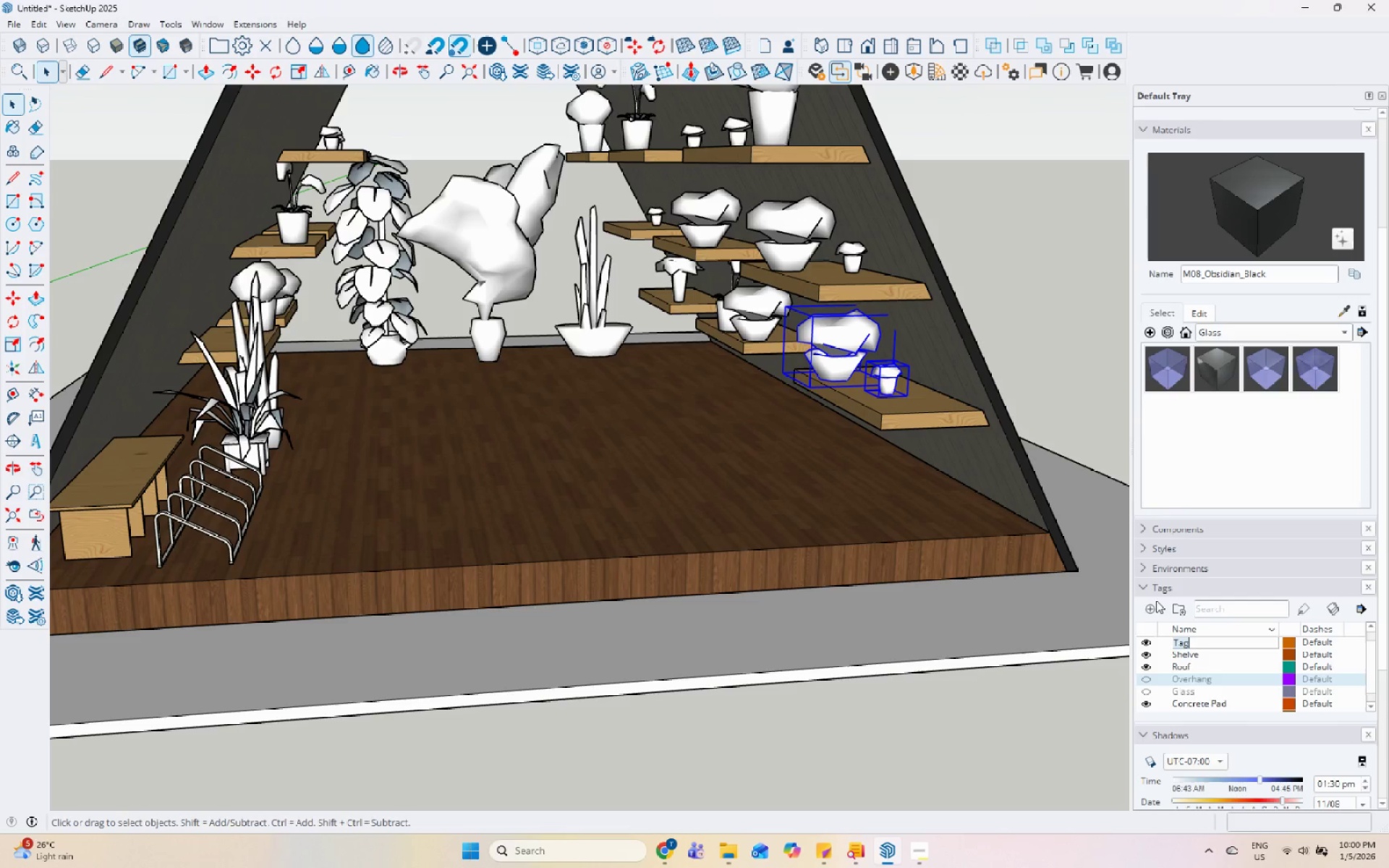 
type(Plants)
 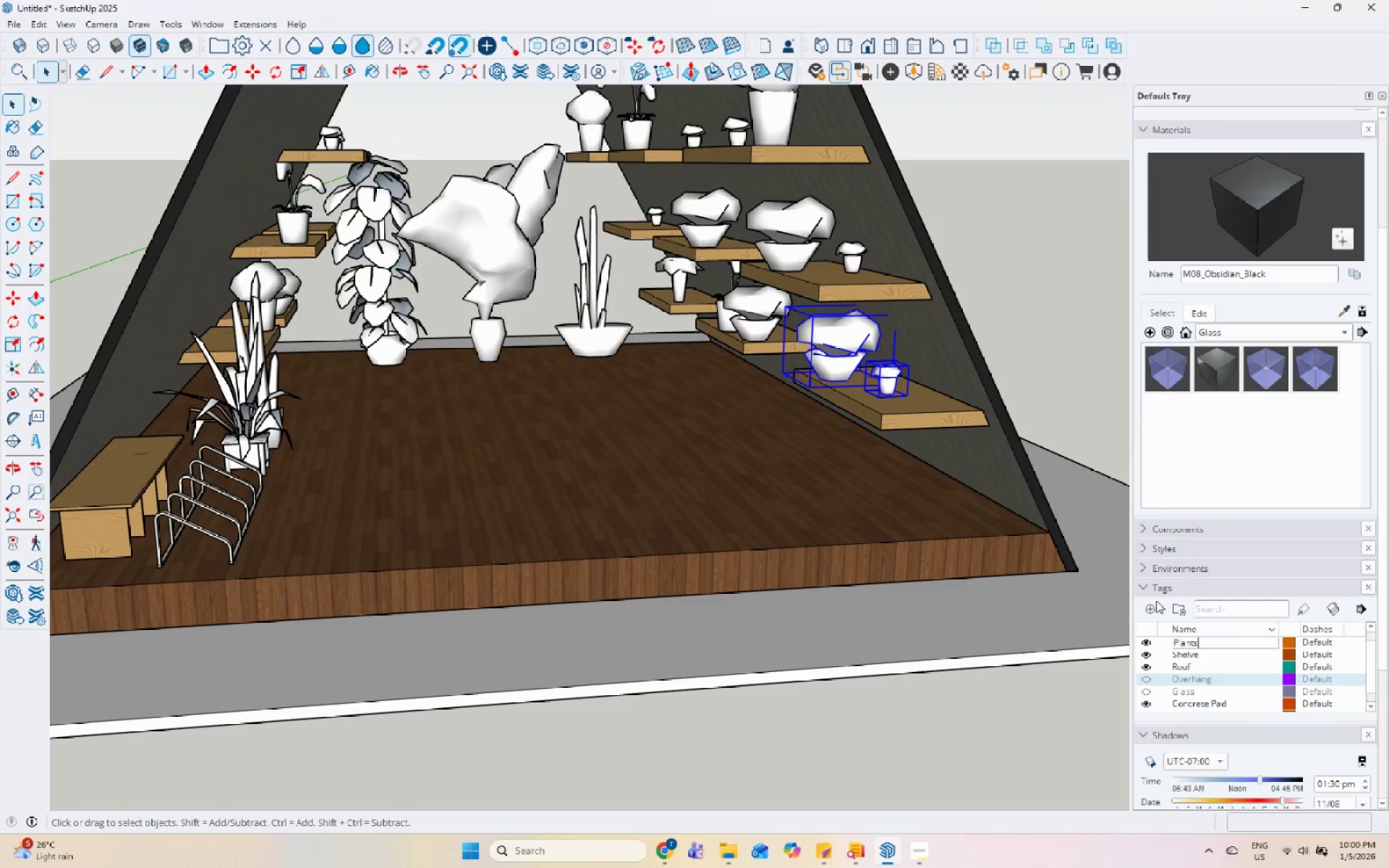 
key(Enter)
 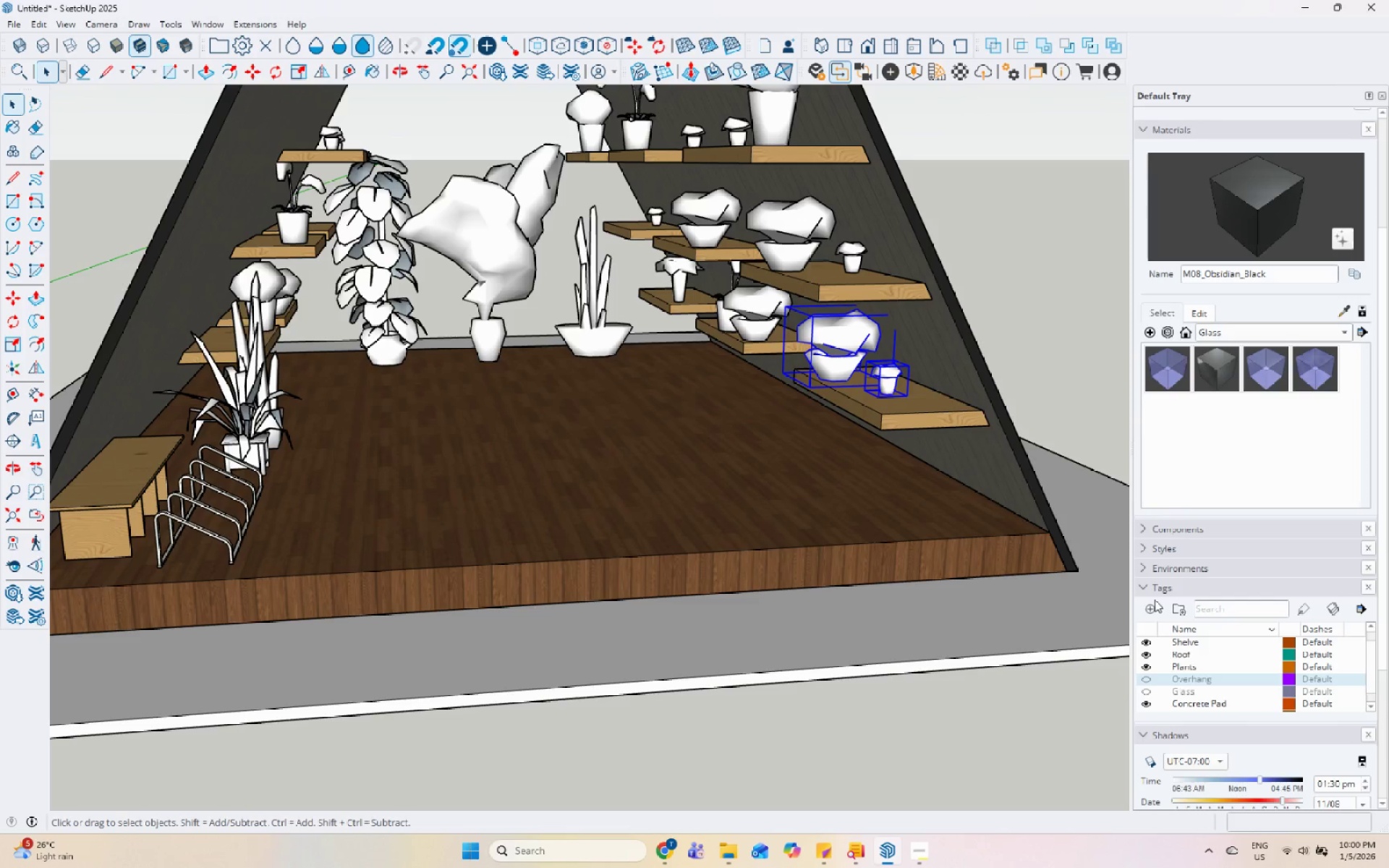 
scroll: coordinate [1095, 644], scroll_direction: down, amount: 3.0
 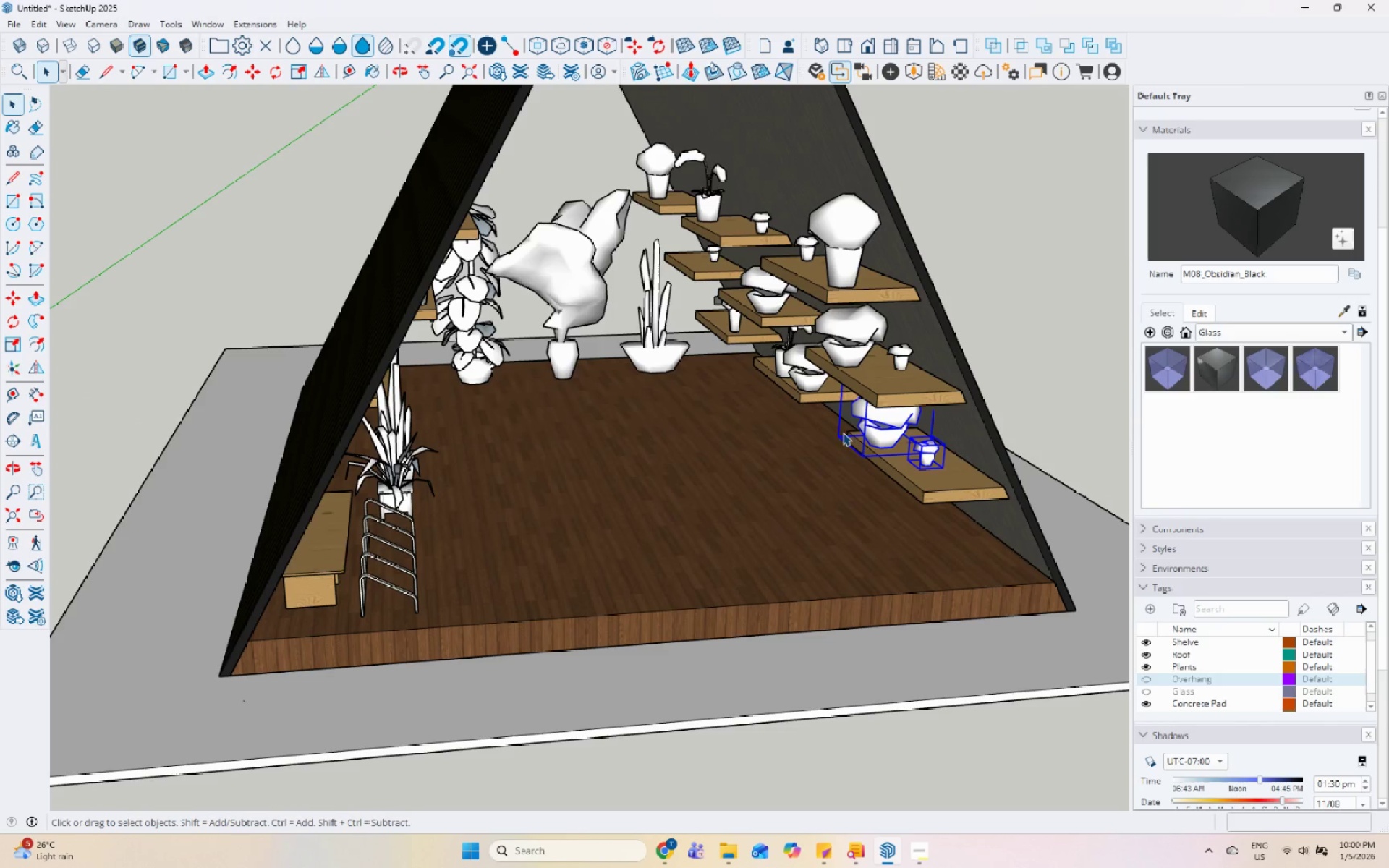 
hold_key(key=ControlLeft, duration=1.0)
left_click([866, 344])
 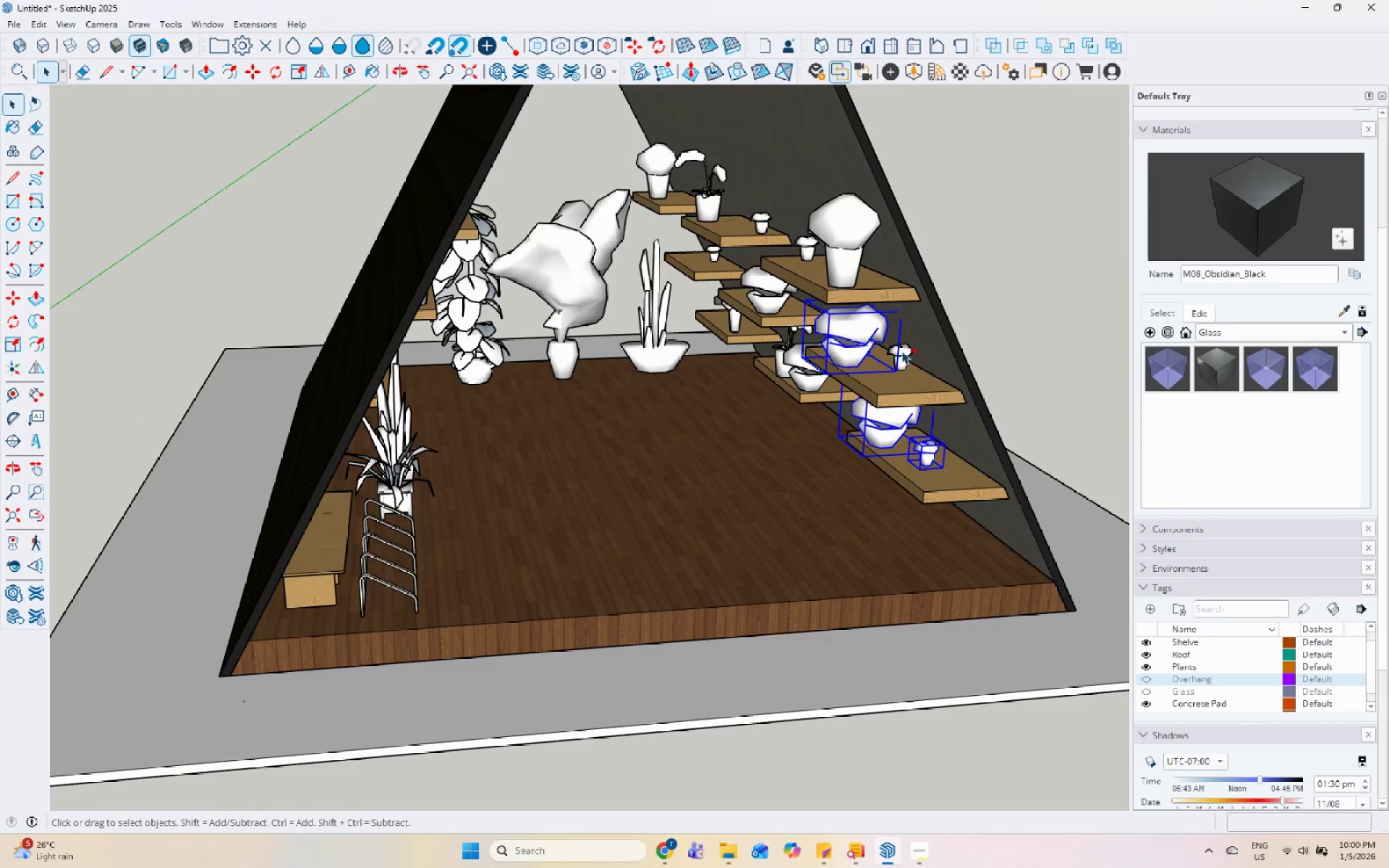 
left_click([901, 351])
 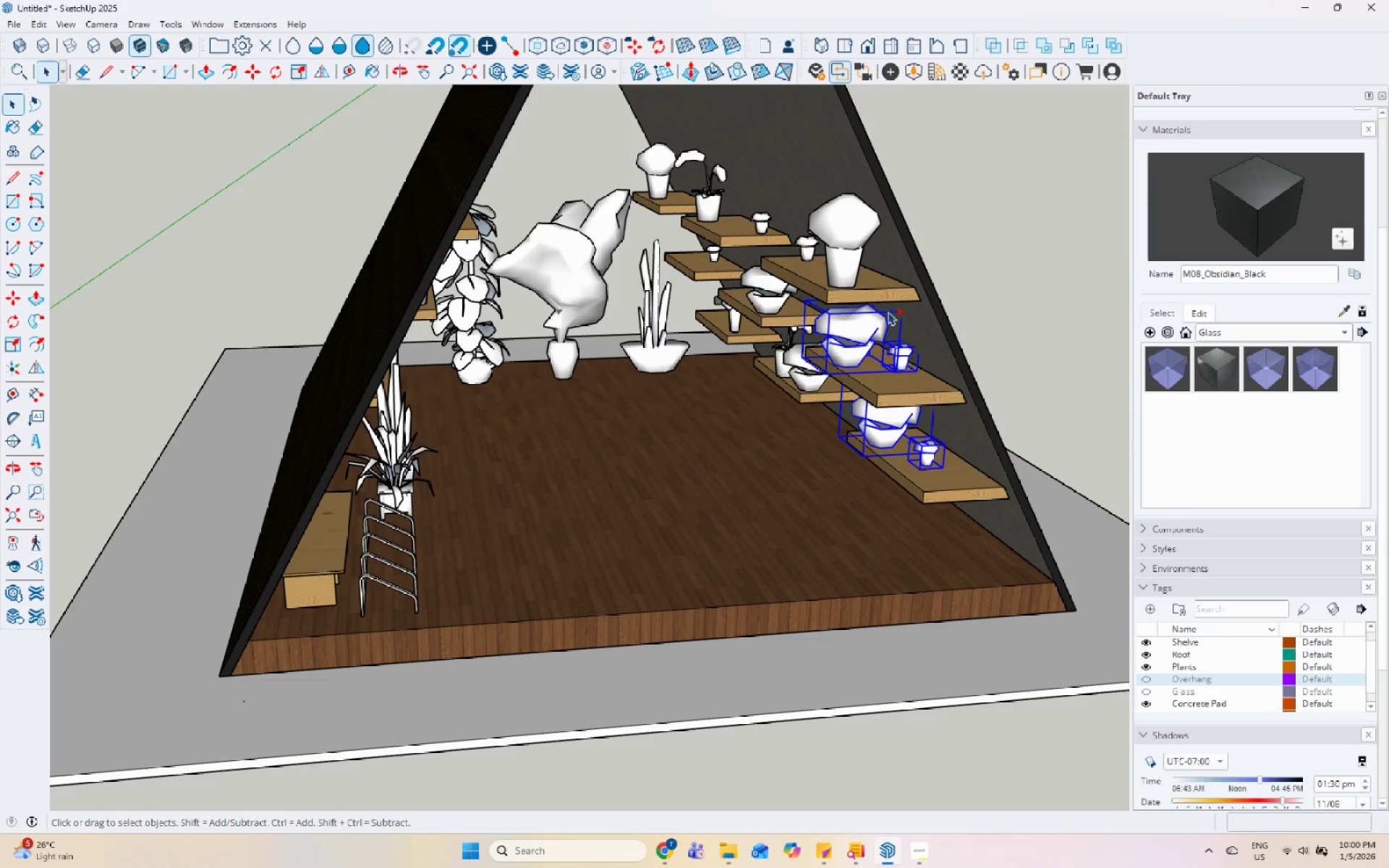 
hold_key(key=ControlLeft, duration=0.36)
left_click([852, 241])
 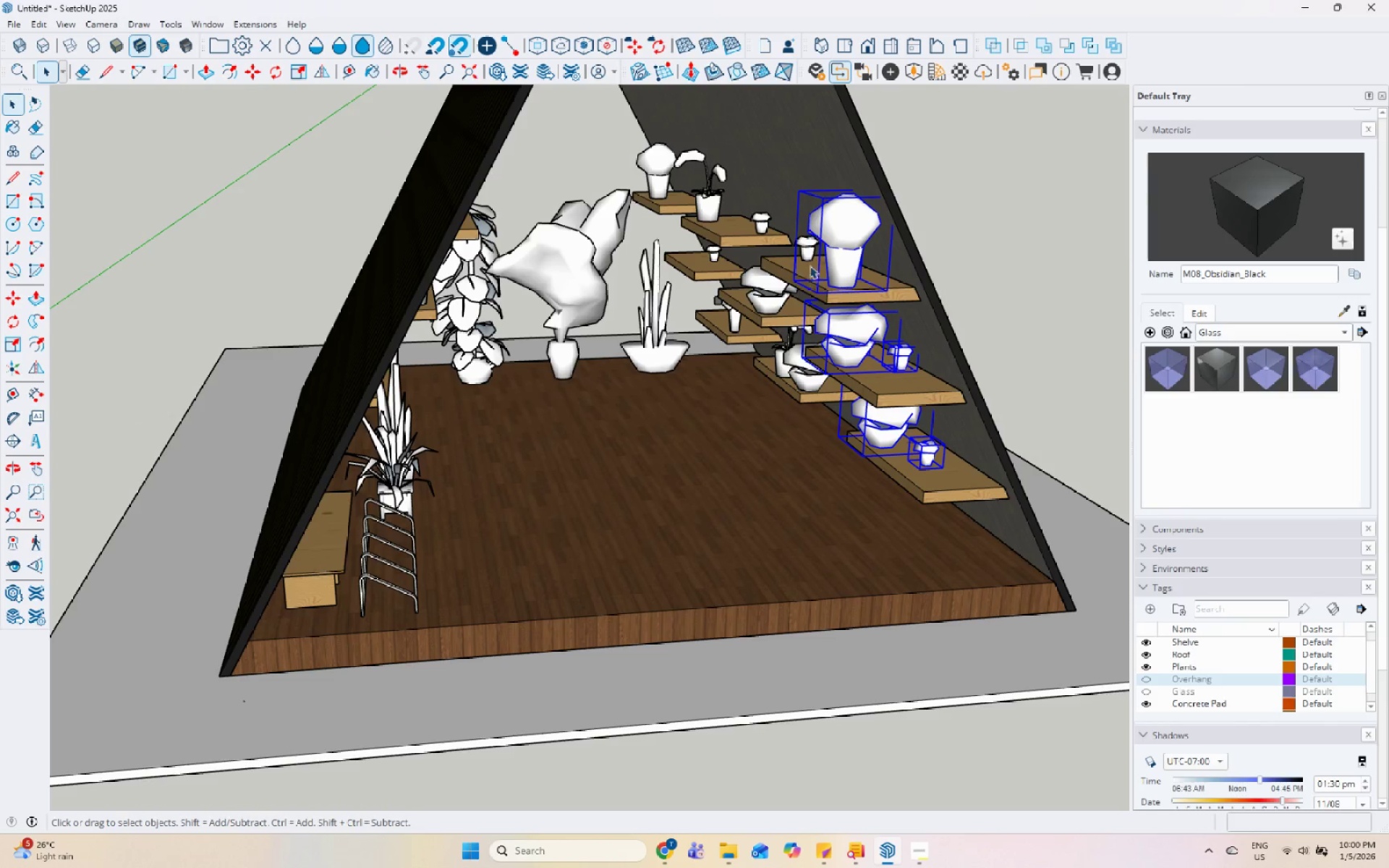 
hold_key(key=ControlLeft, duration=0.39)
left_click([812, 244])
 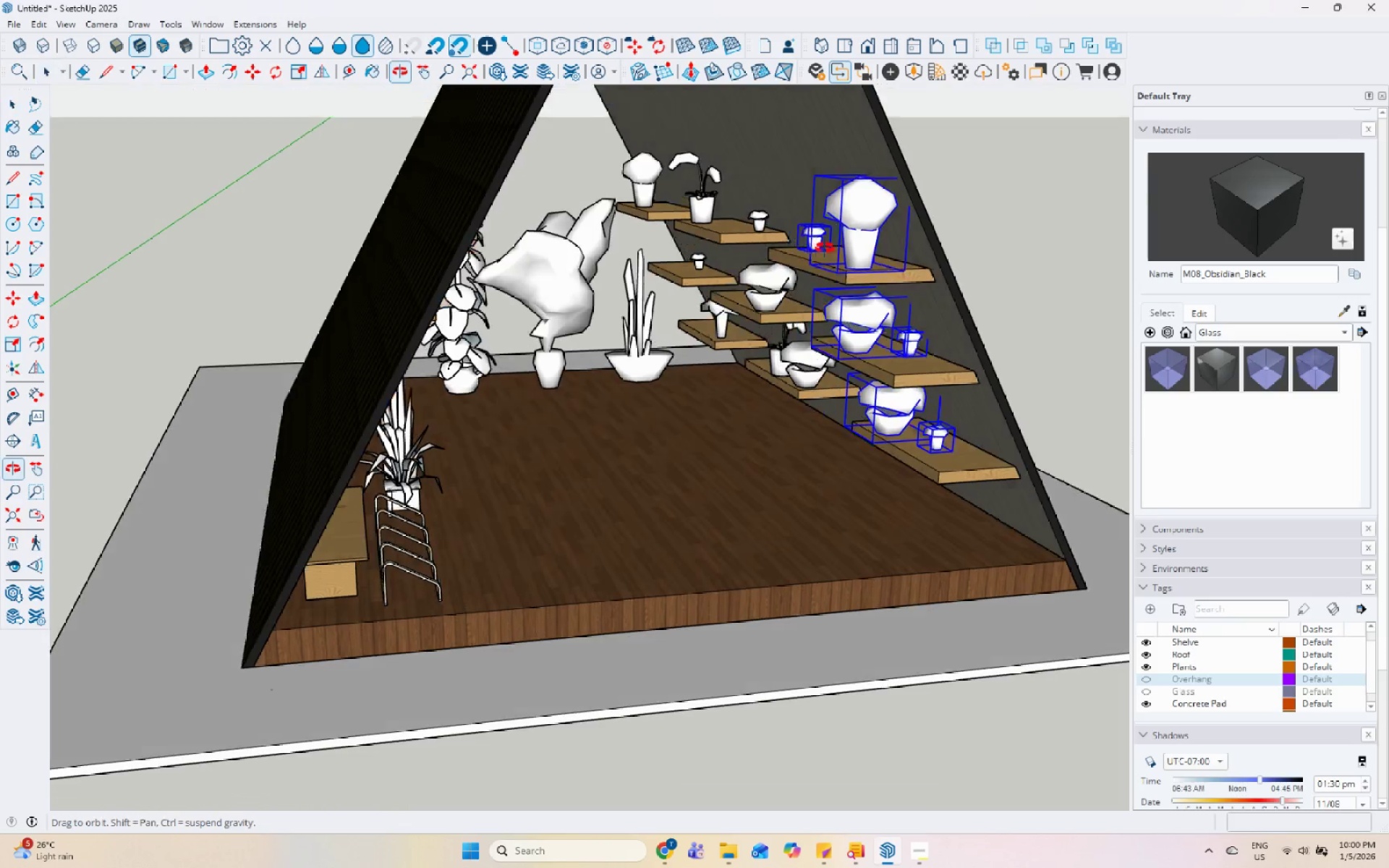 
hold_key(key=ControlLeft, duration=1.5)
left_click([764, 281])
 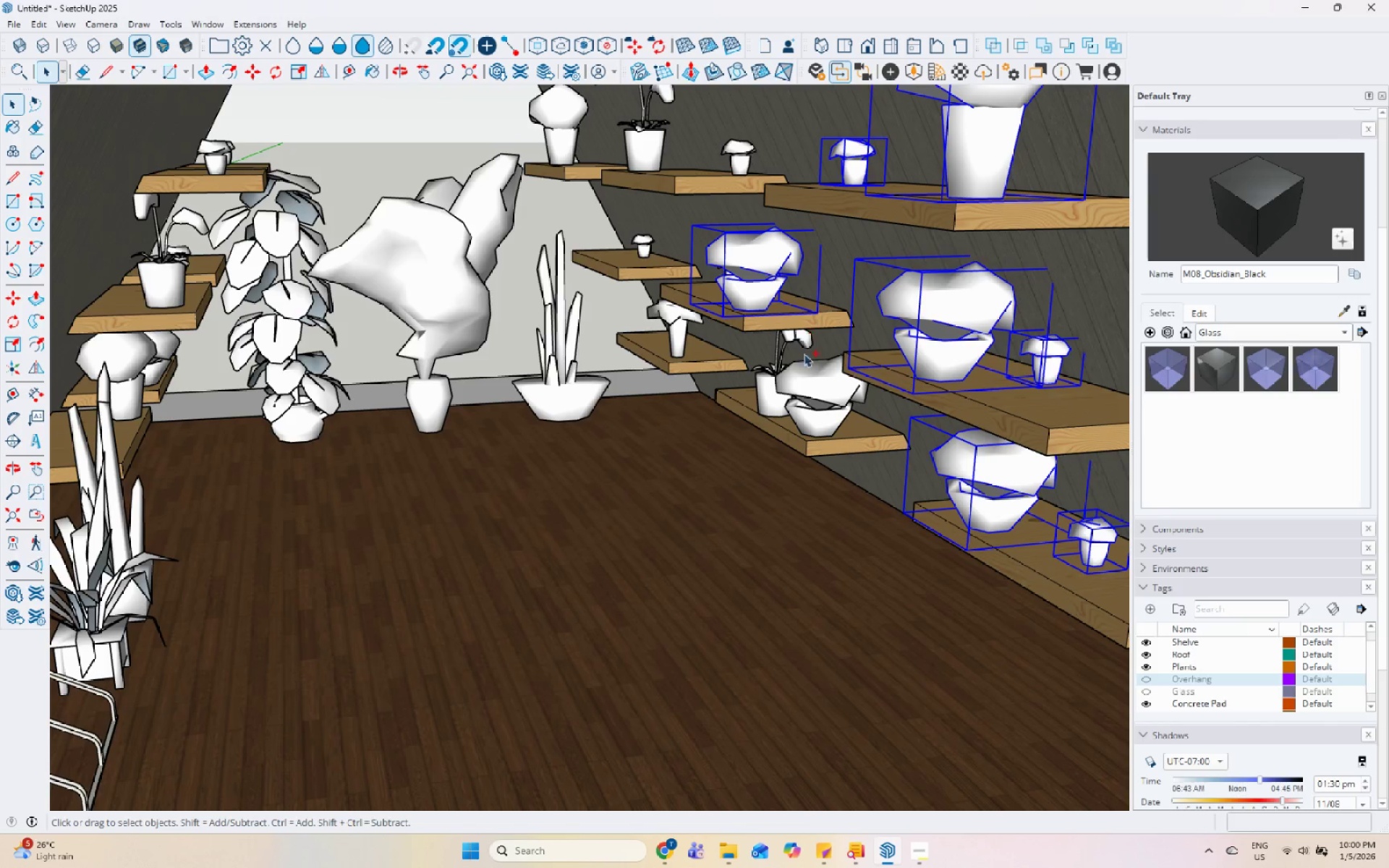 
scroll: coordinate [779, 310], scroll_direction: up, amount: 5.0
 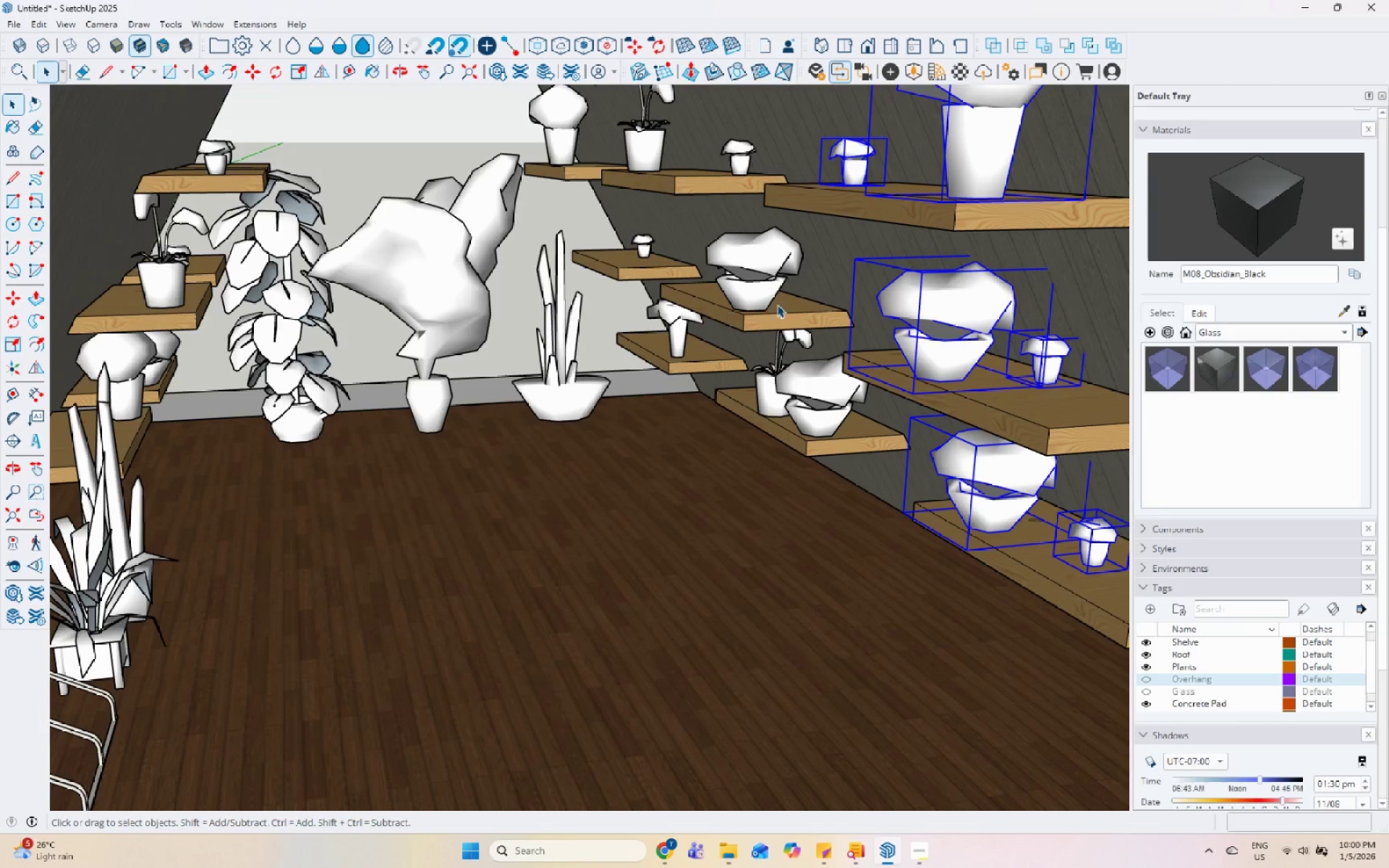 
double_click([813, 376])
 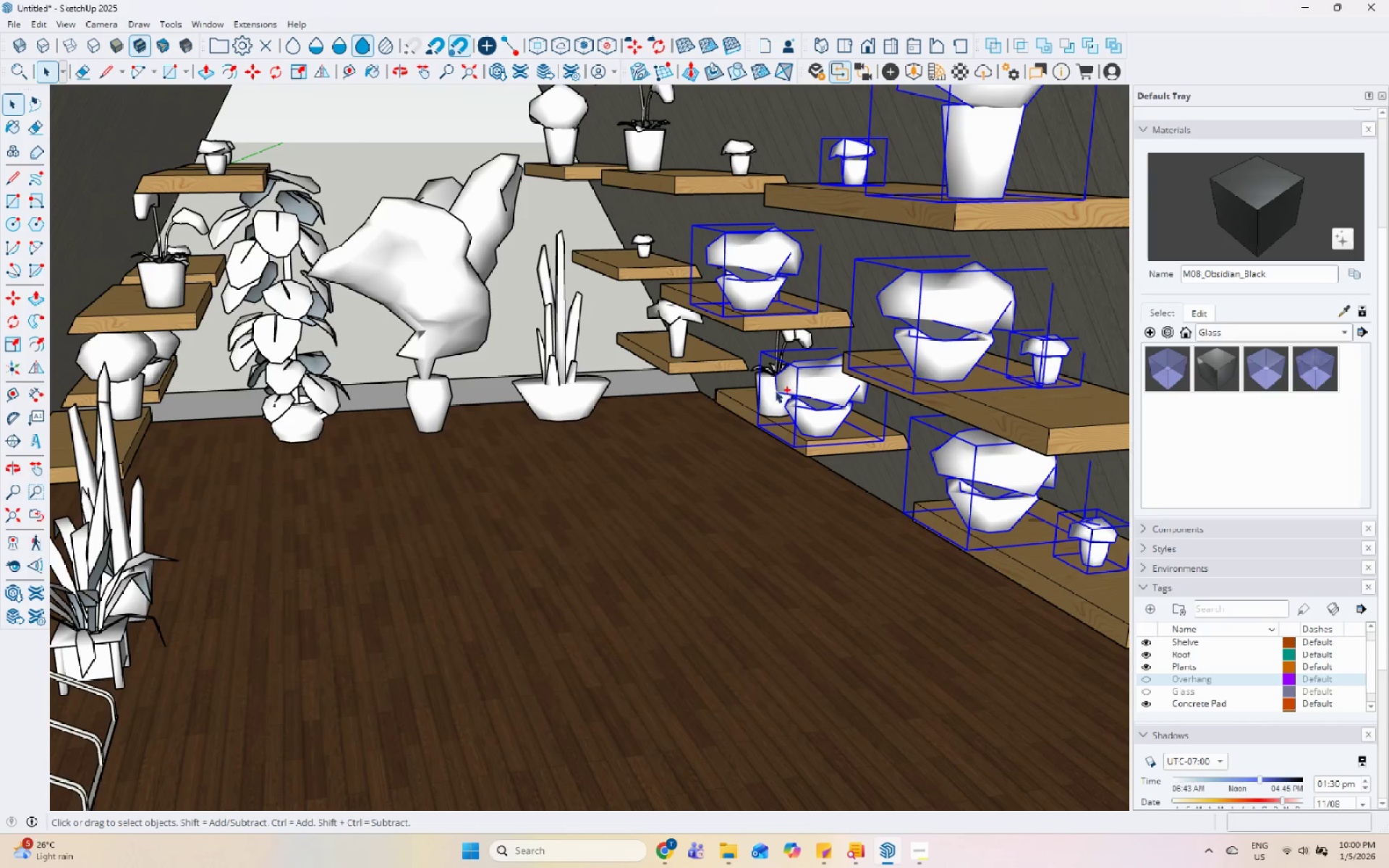 
triple_click([768, 386])
 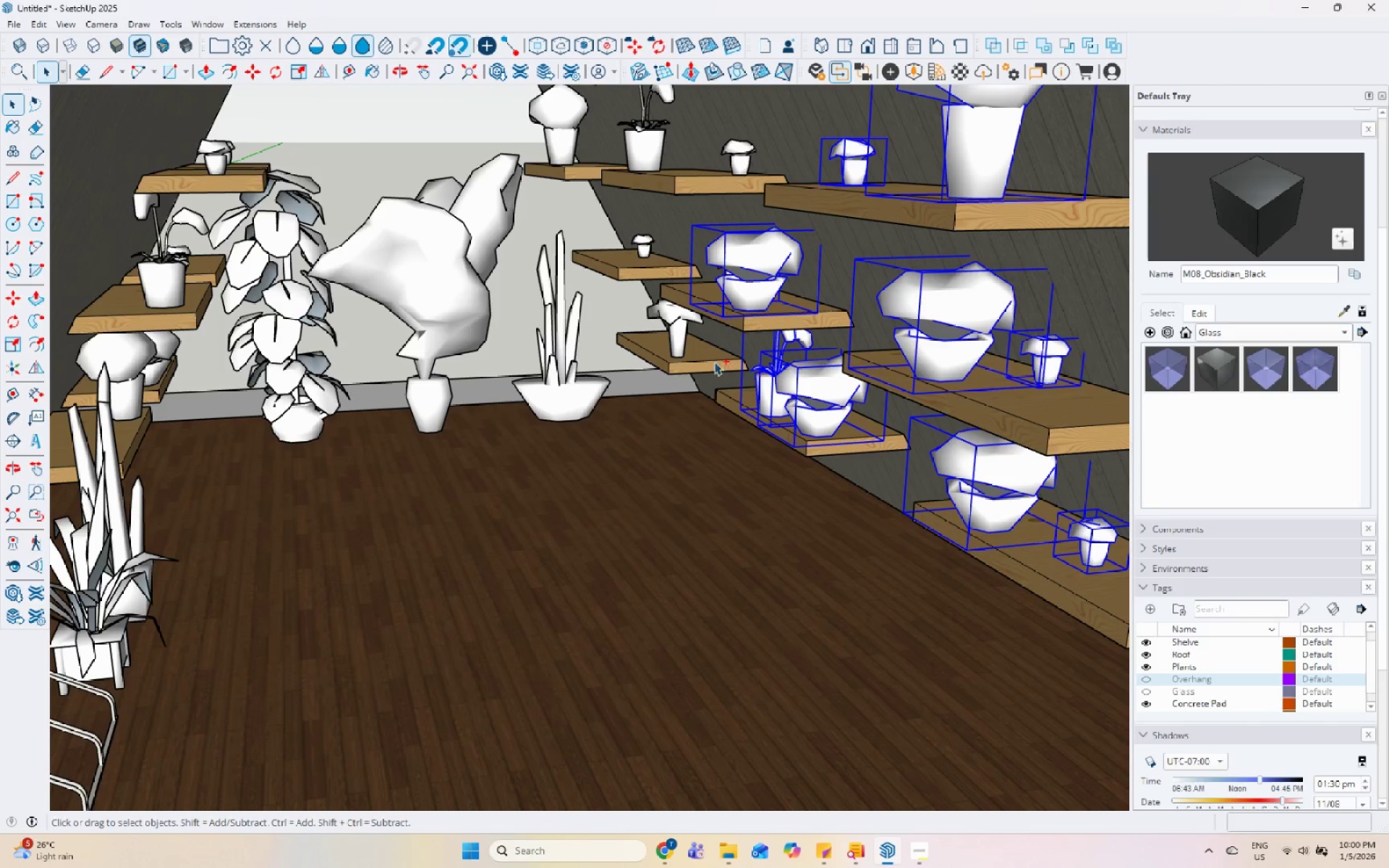 
hold_key(key=ControlLeft, duration=1.52)
left_click([682, 333])
 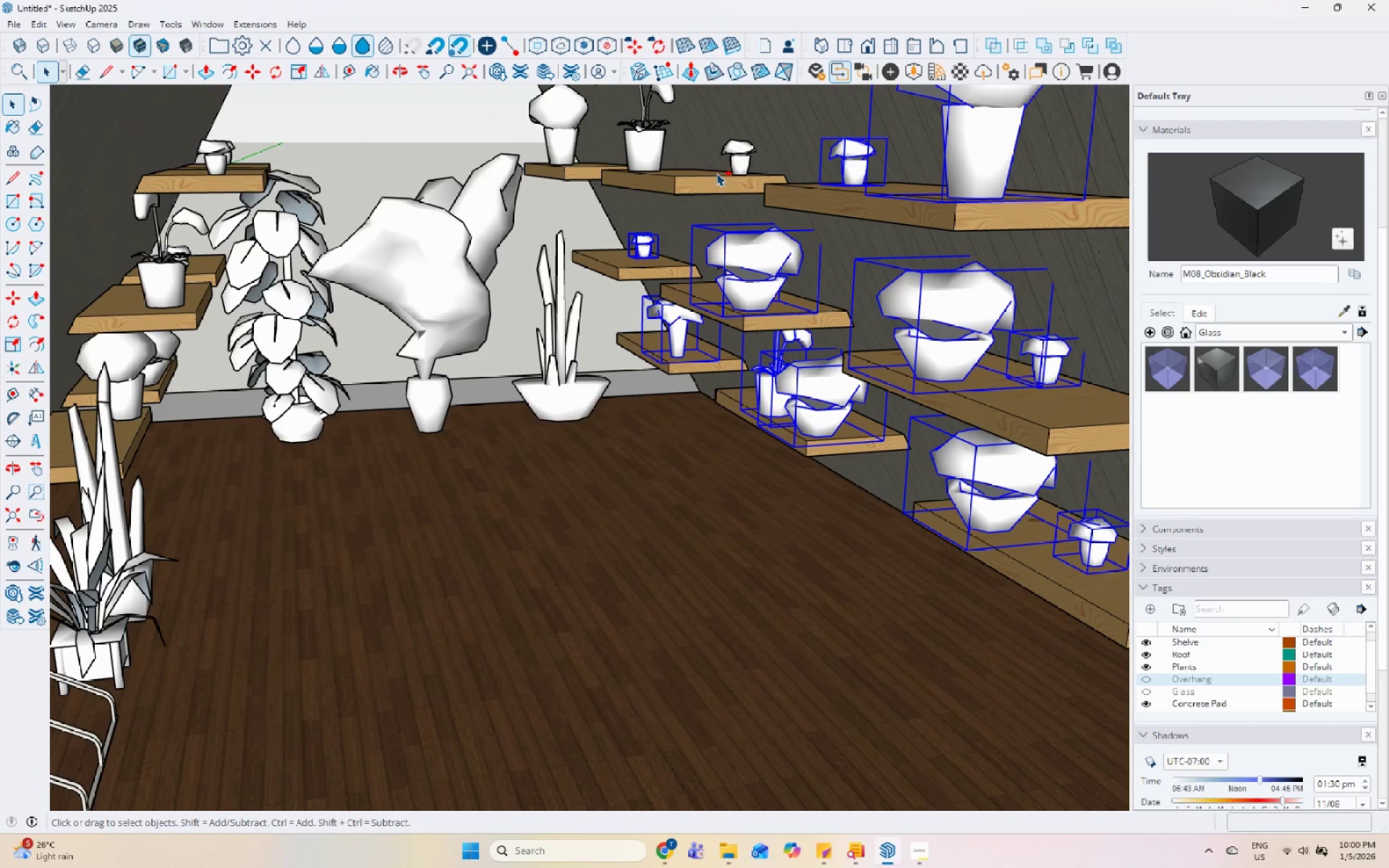 
double_click([735, 153])
 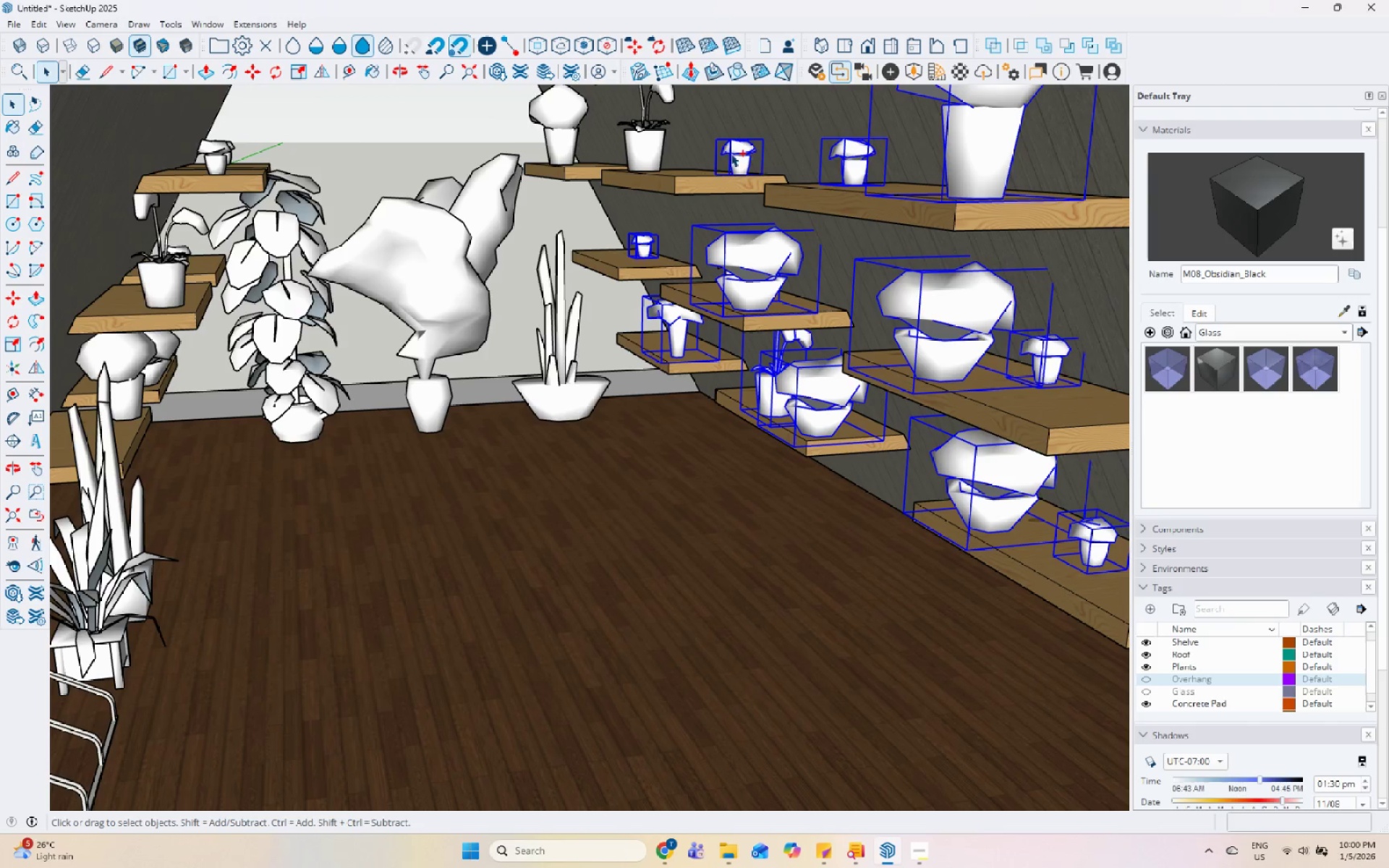 
hold_key(key=ControlLeft, duration=0.95)
triple_click([650, 142])
 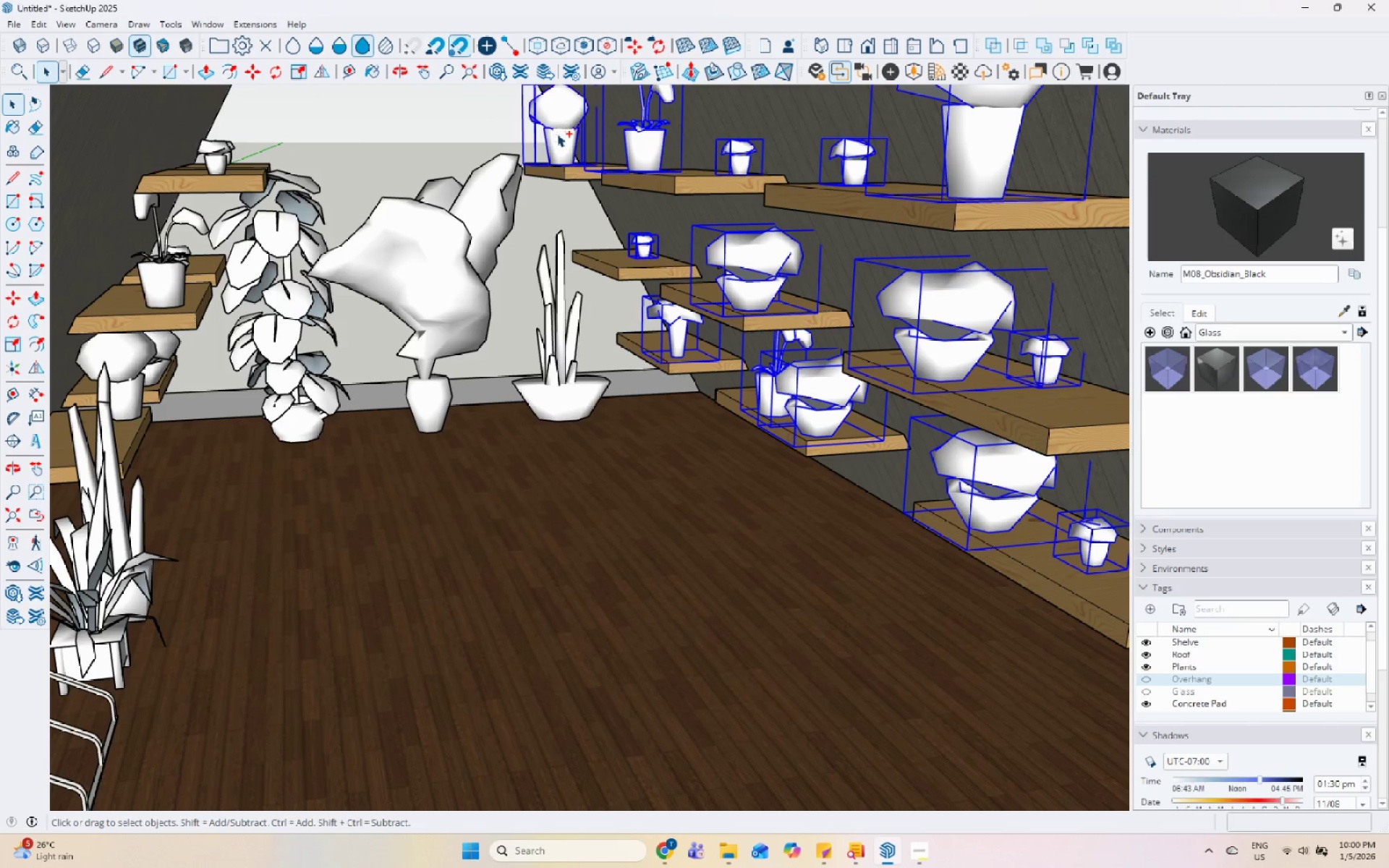 
hold_key(key=ControlLeft, duration=0.88)
left_click([566, 320])
 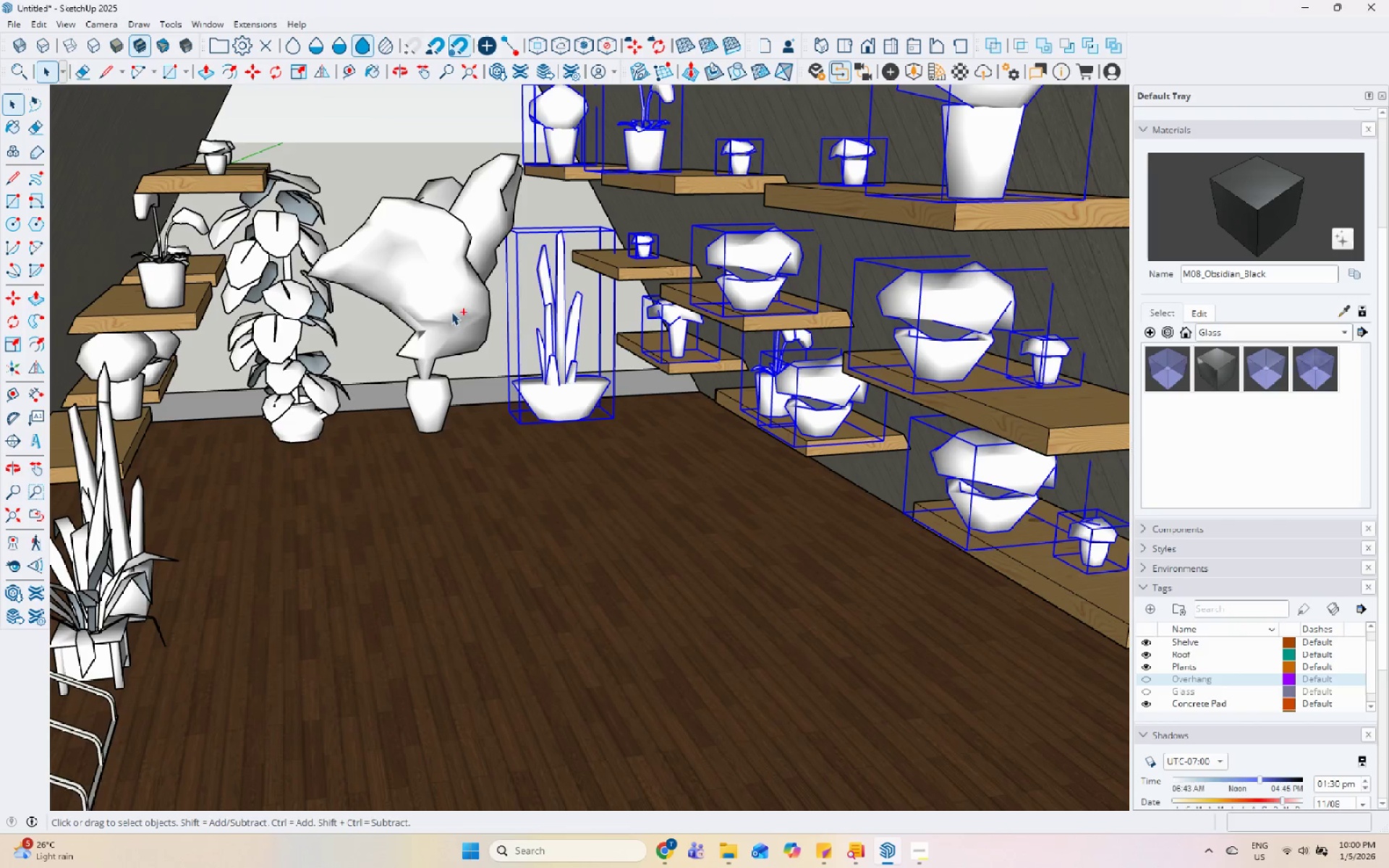 
double_click([438, 309])
 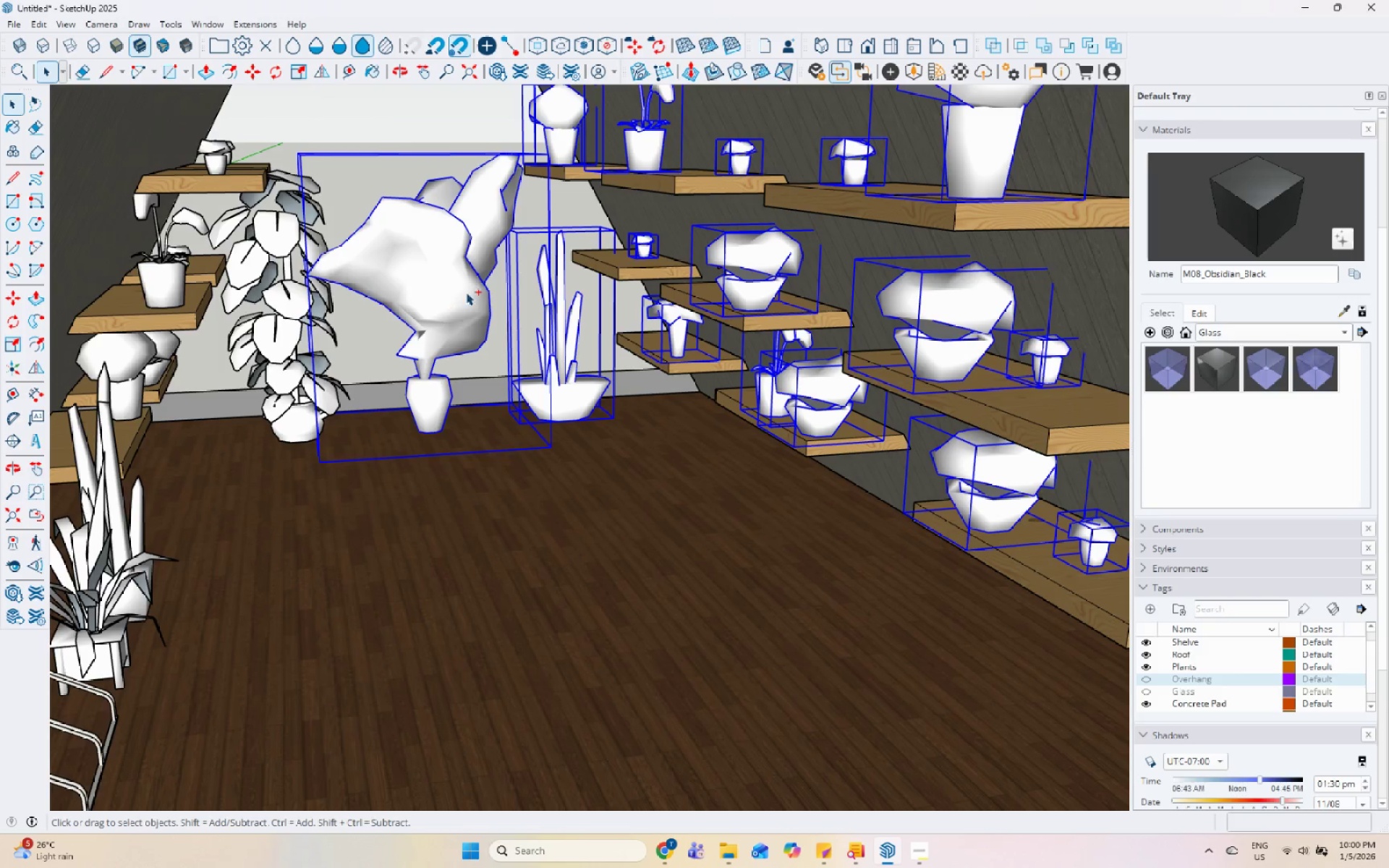 
scroll: coordinate [640, 216], scroll_direction: down, amount: 6.0
 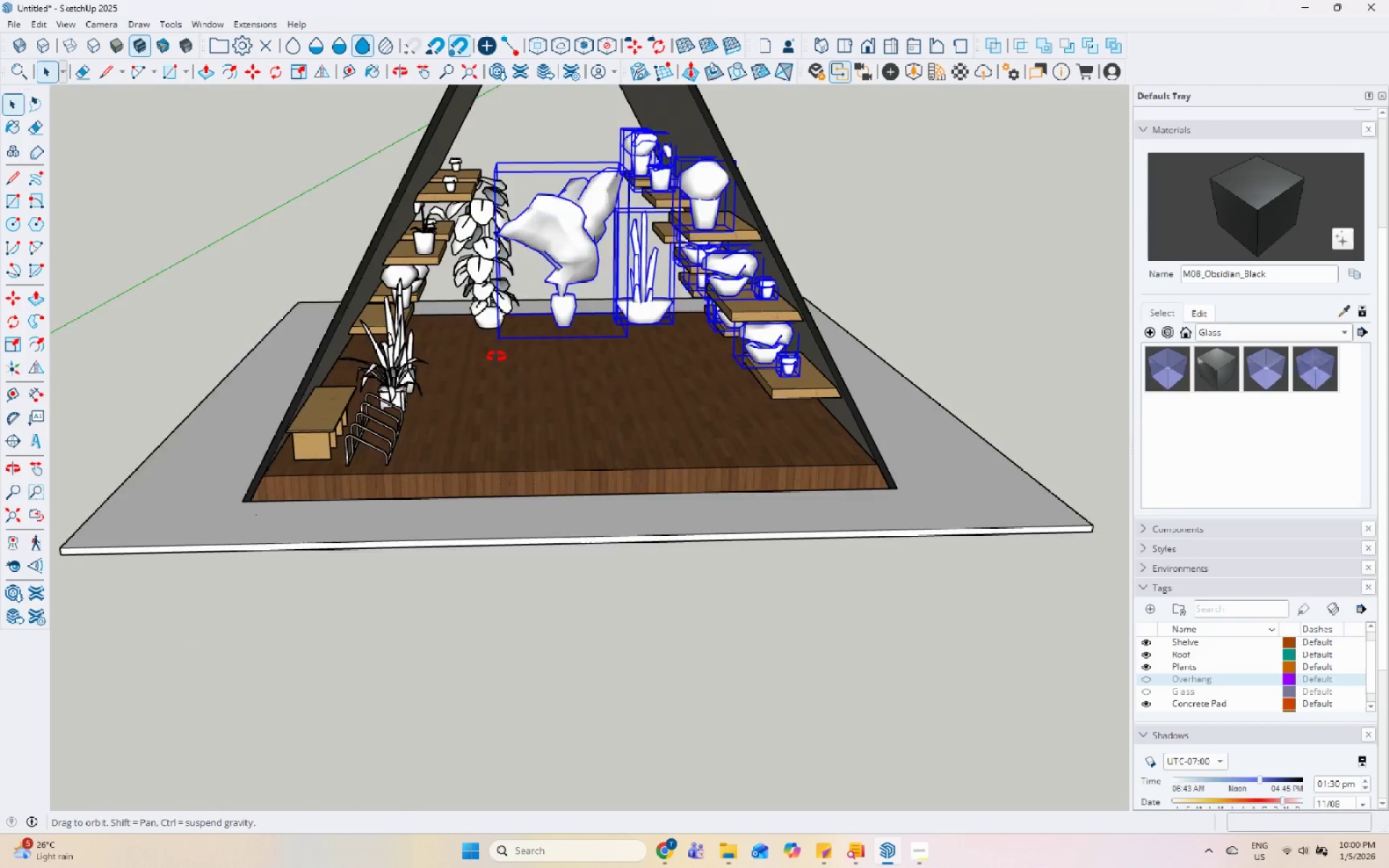 
hold_key(key=ControlLeft, duration=0.44)
 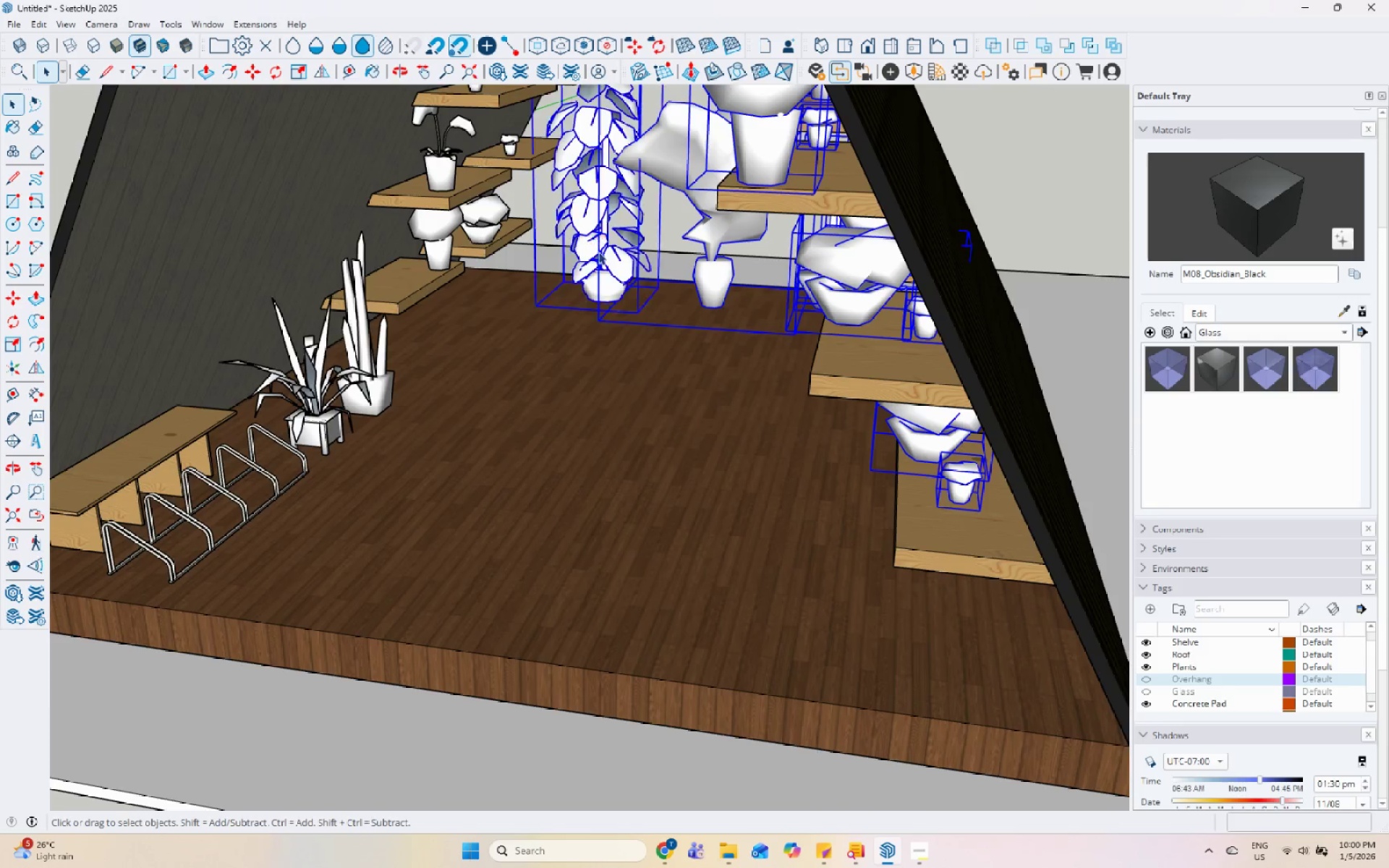 
scroll: coordinate [495, 306], scroll_direction: up, amount: 4.0
 